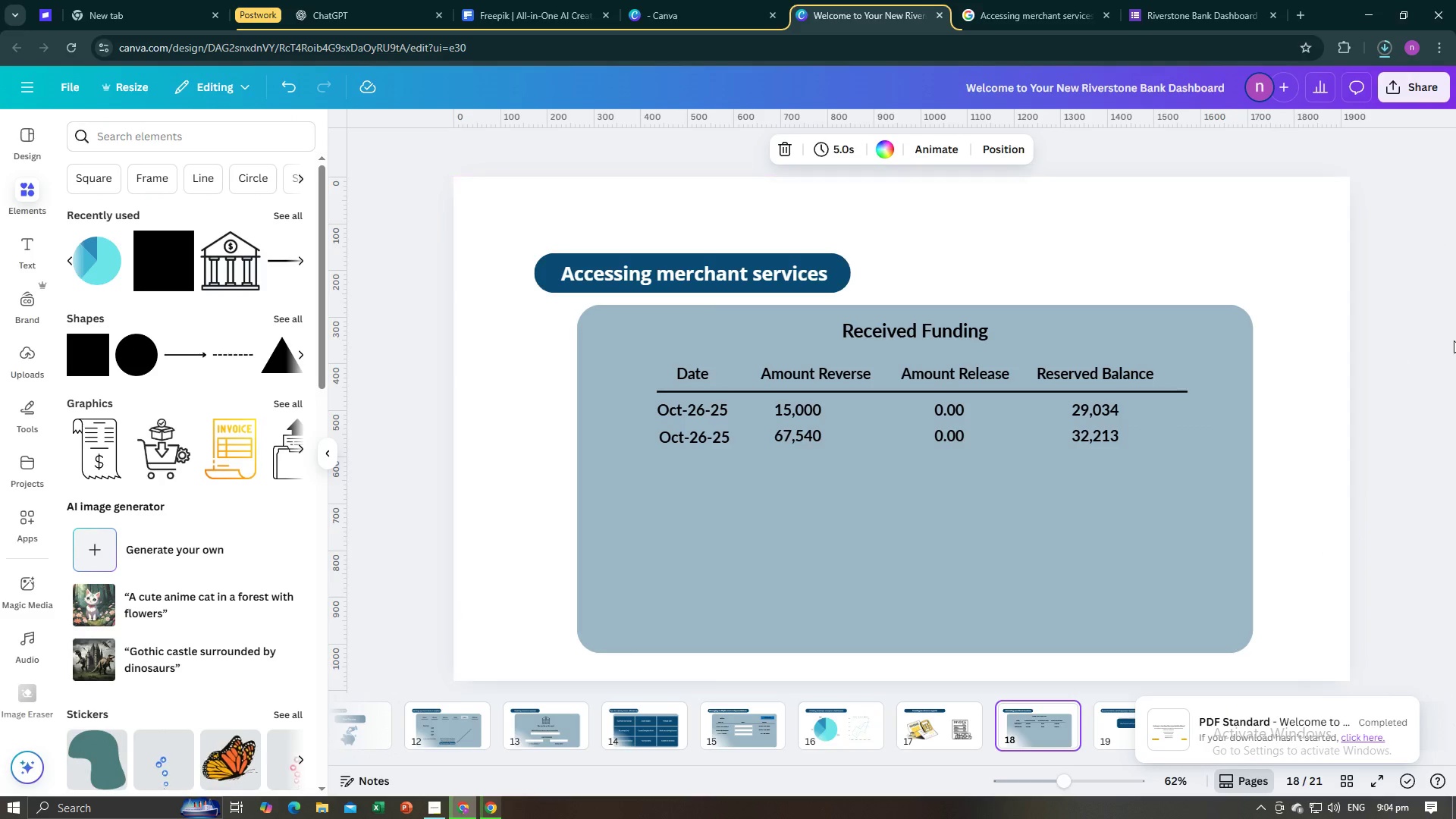 
wait(11.87)
 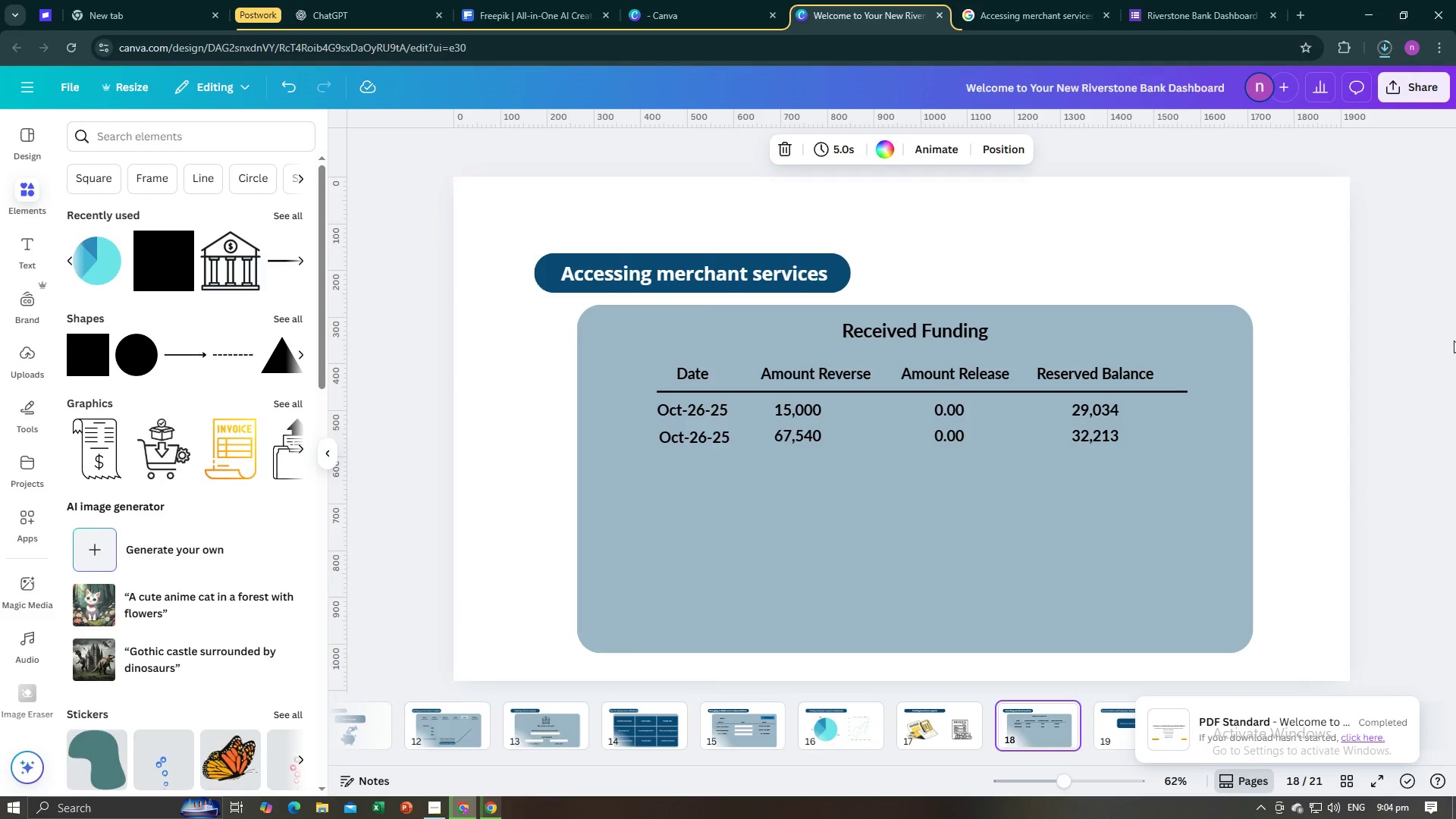 
left_click([1259, 96])
 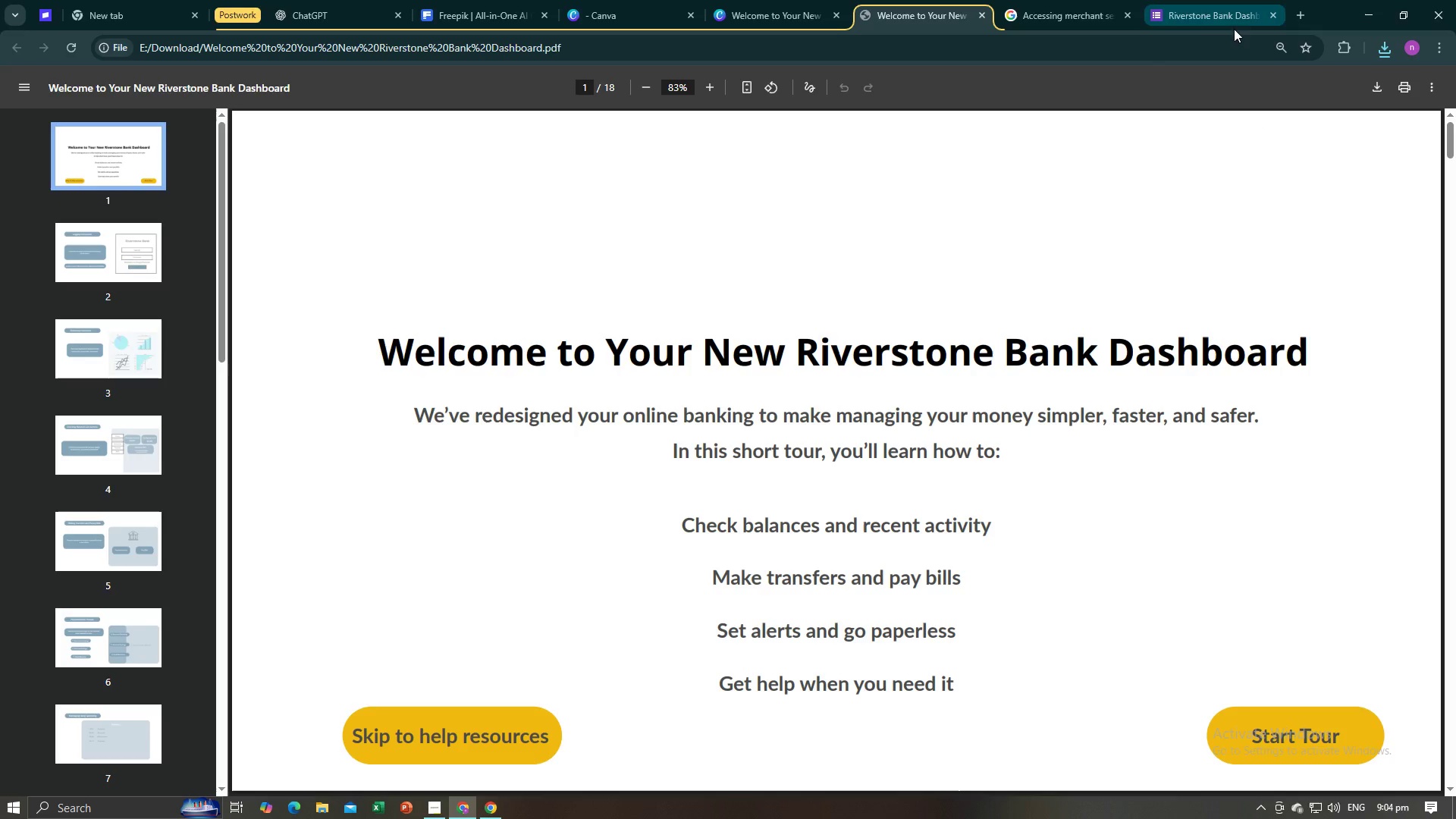 
scroll: coordinate [1078, 497], scroll_direction: down, amount: 3.0
 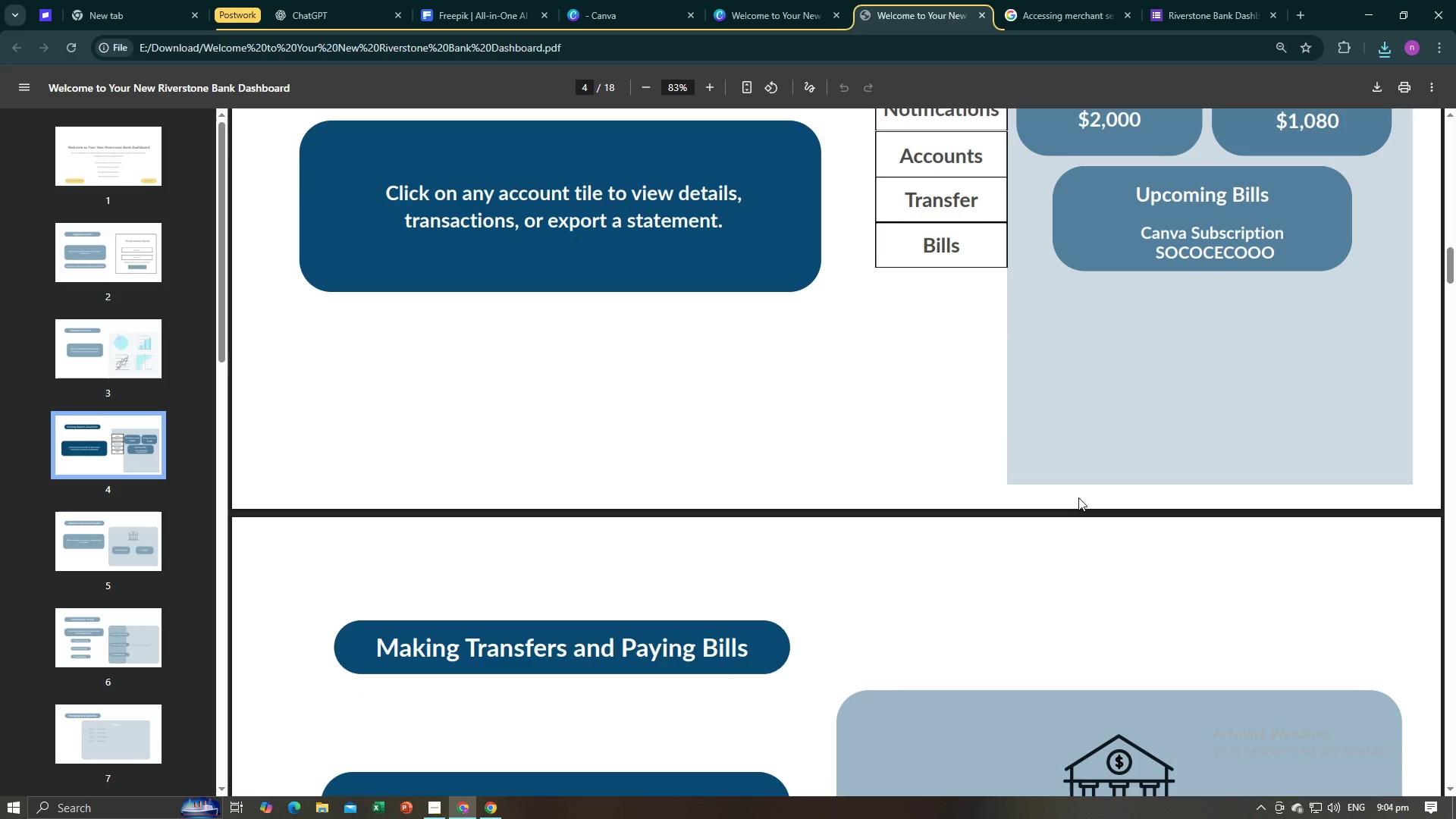 
scroll: coordinate [1078, 497], scroll_direction: up, amount: 43.0
 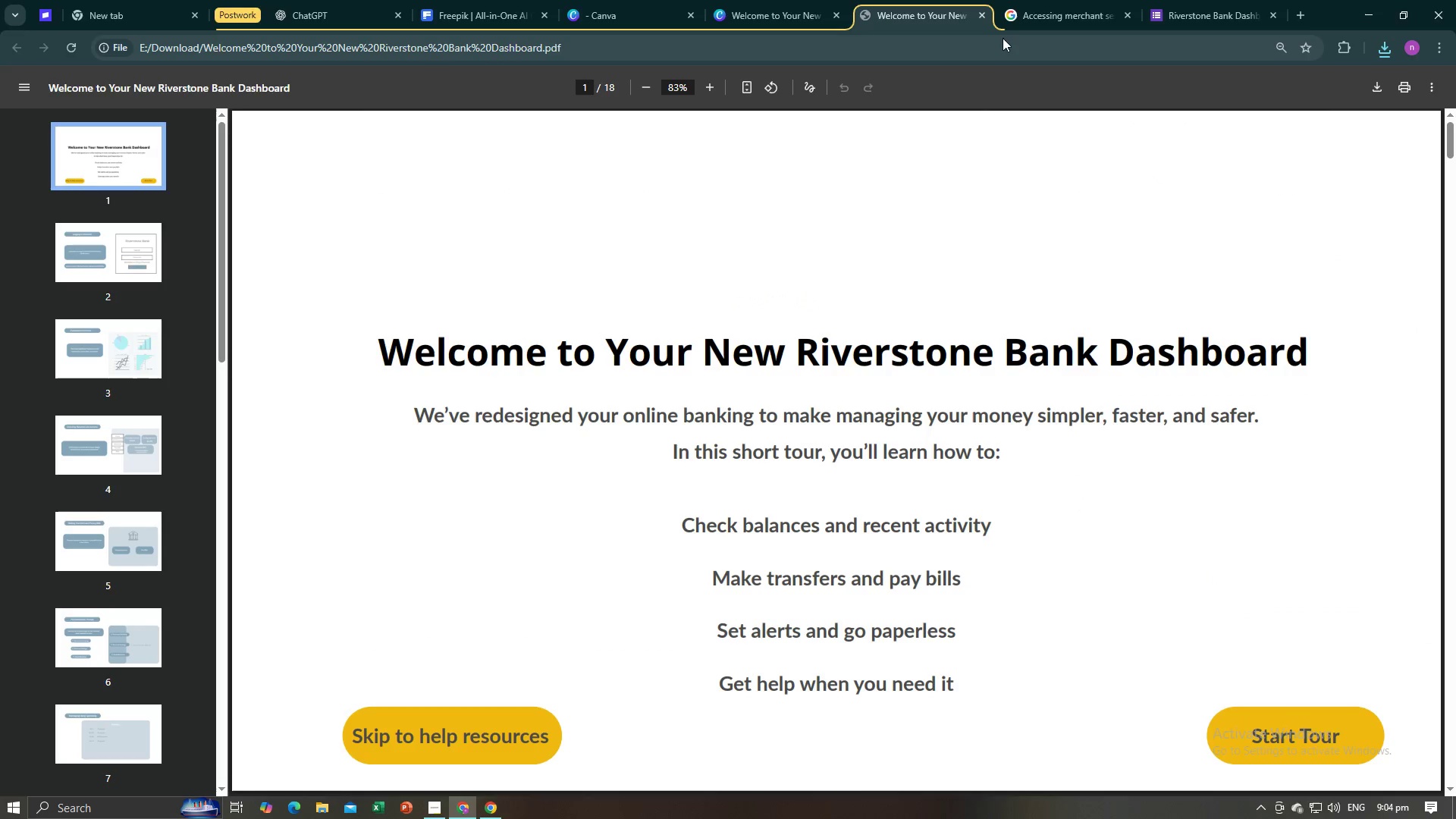 
left_click([976, 14])
 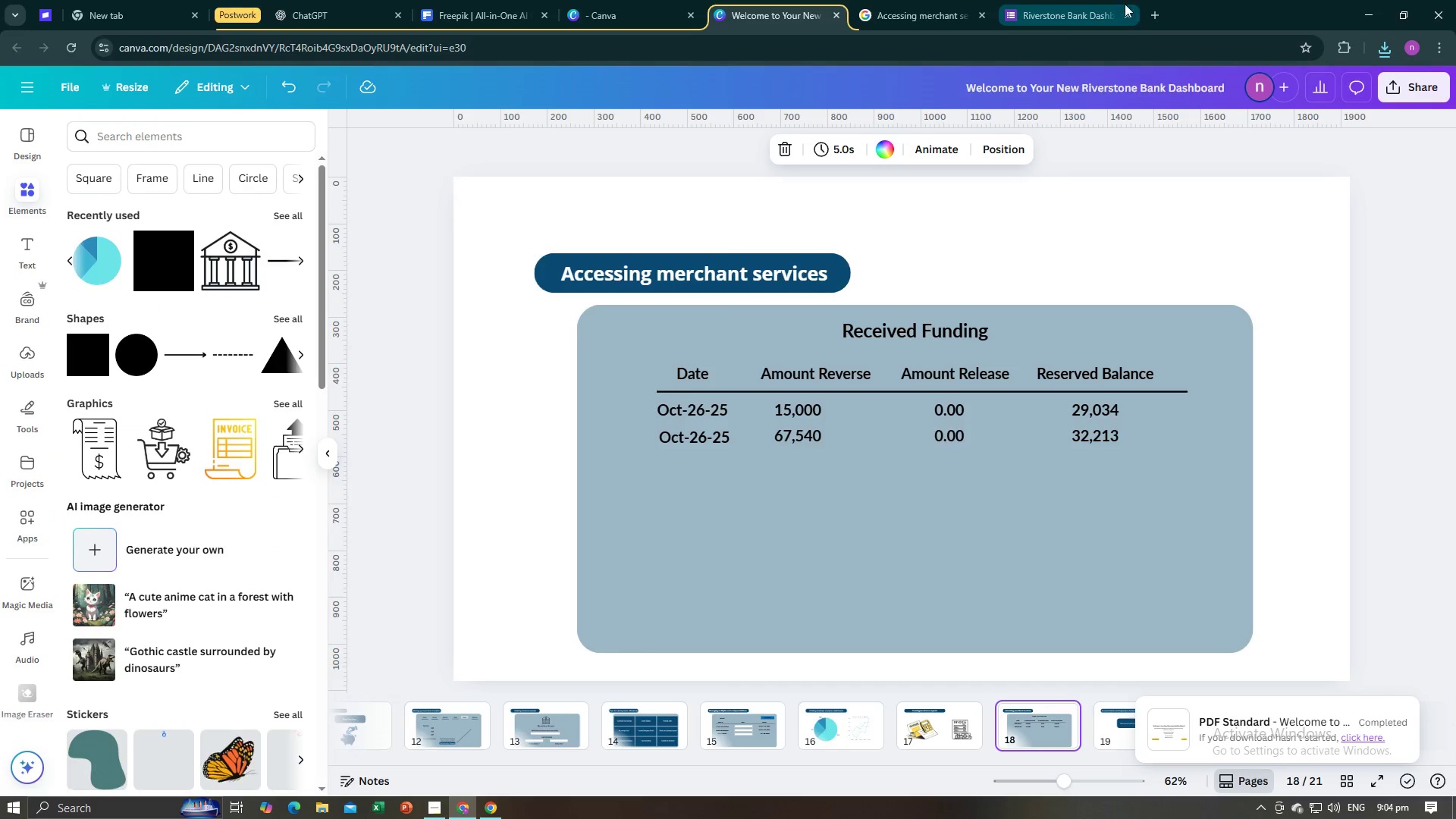 
left_click([1165, 8])
 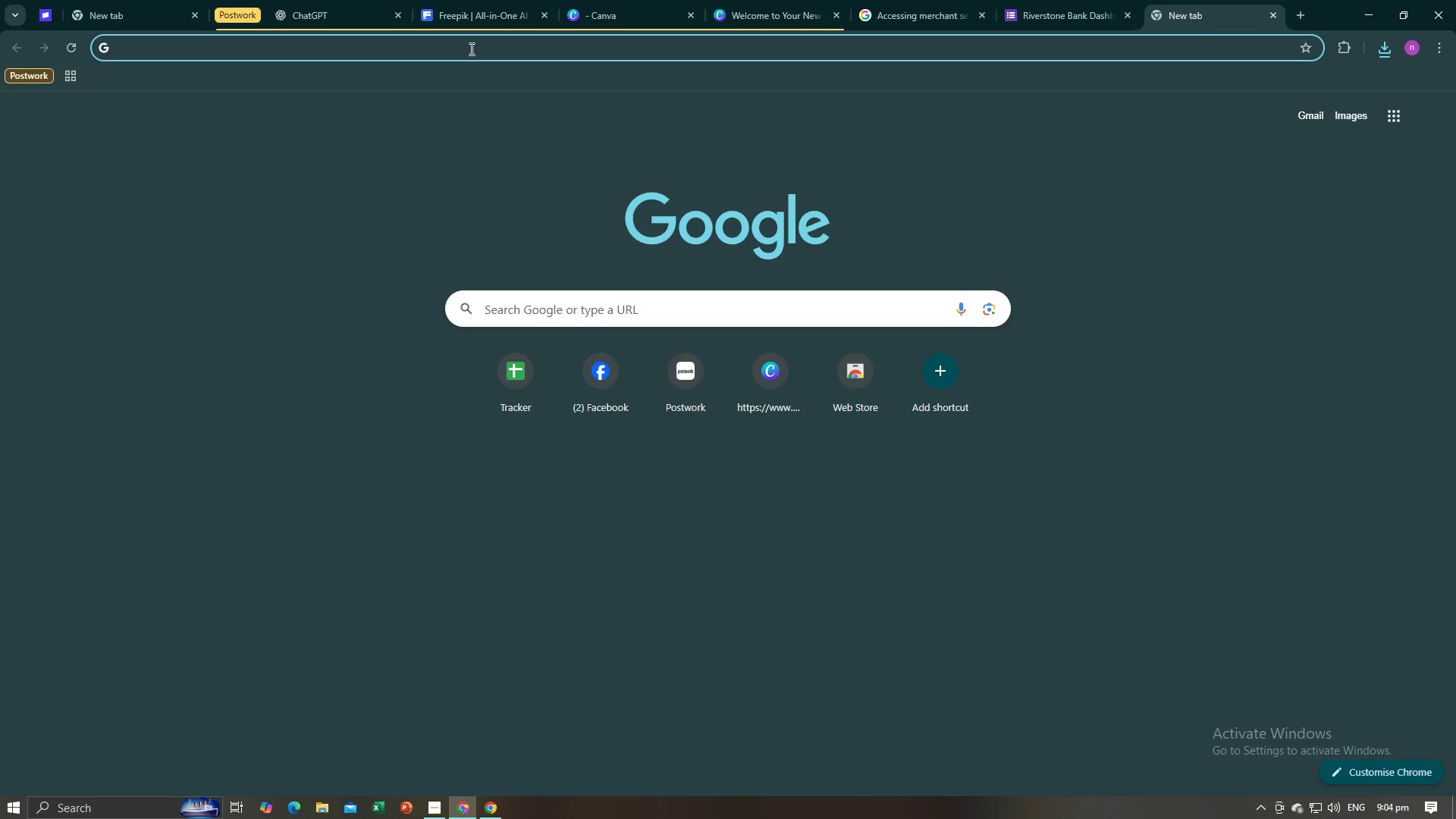 
type(drive)
 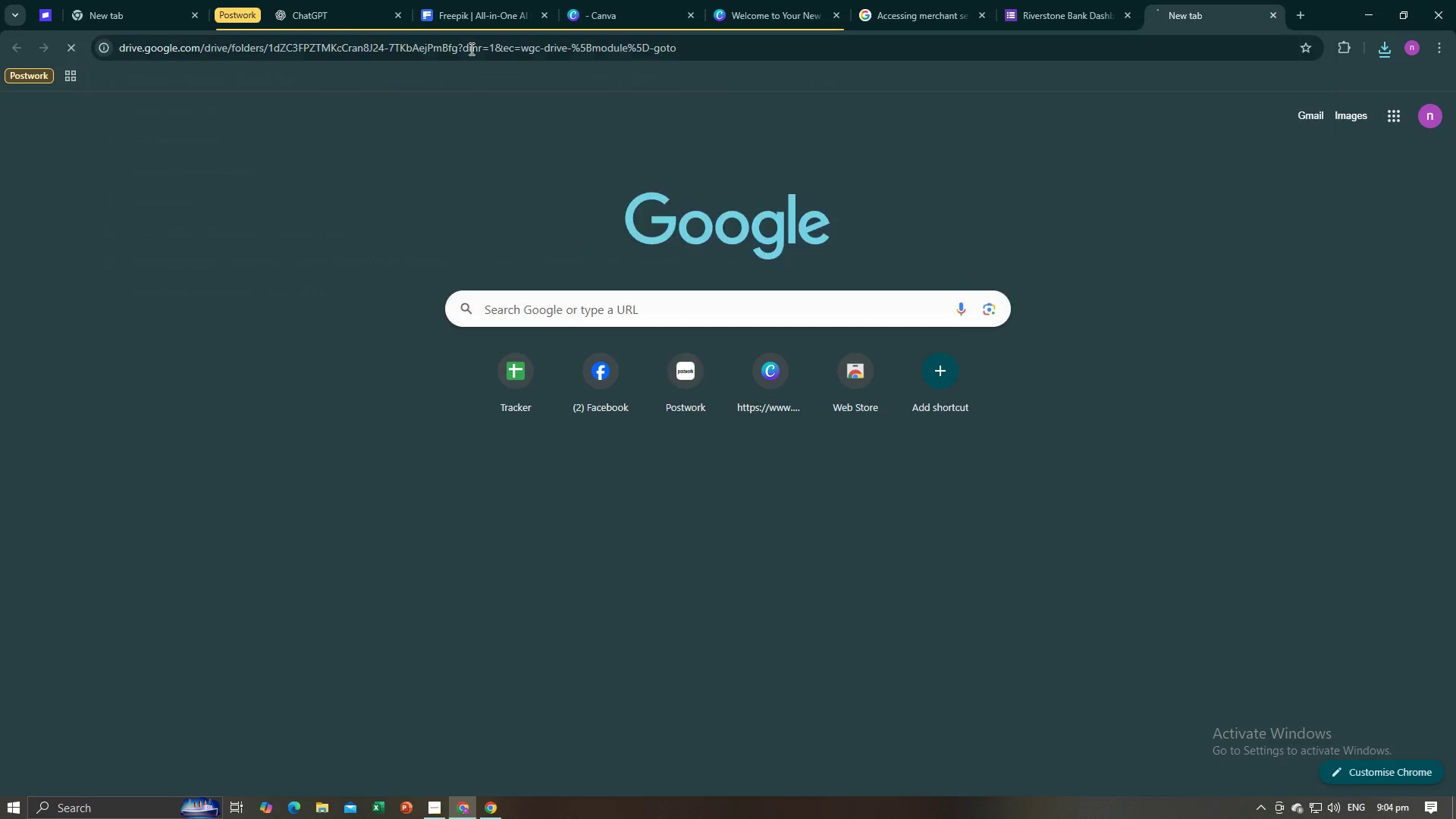 
key(Enter)
 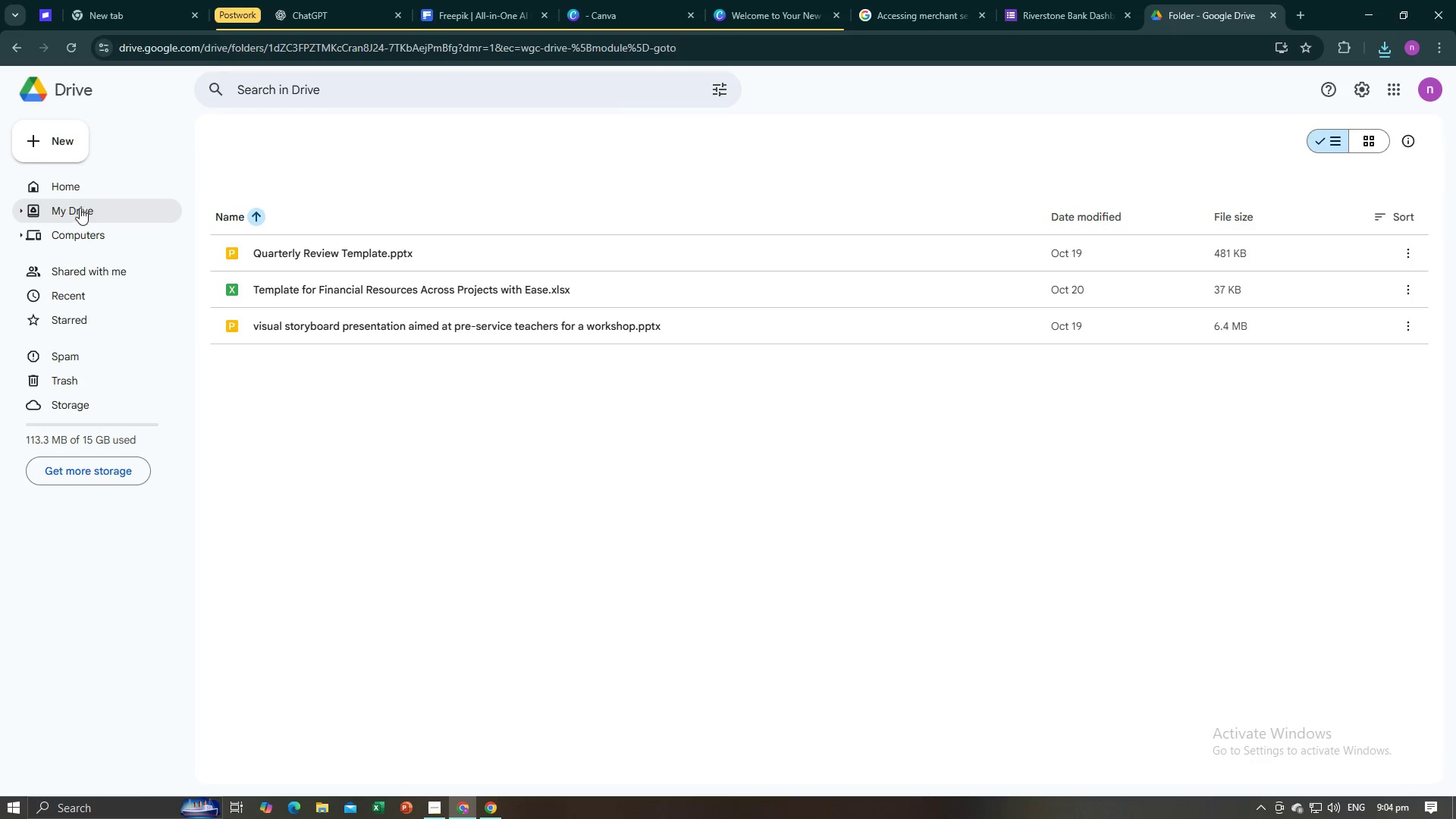 
left_click([59, 141])
 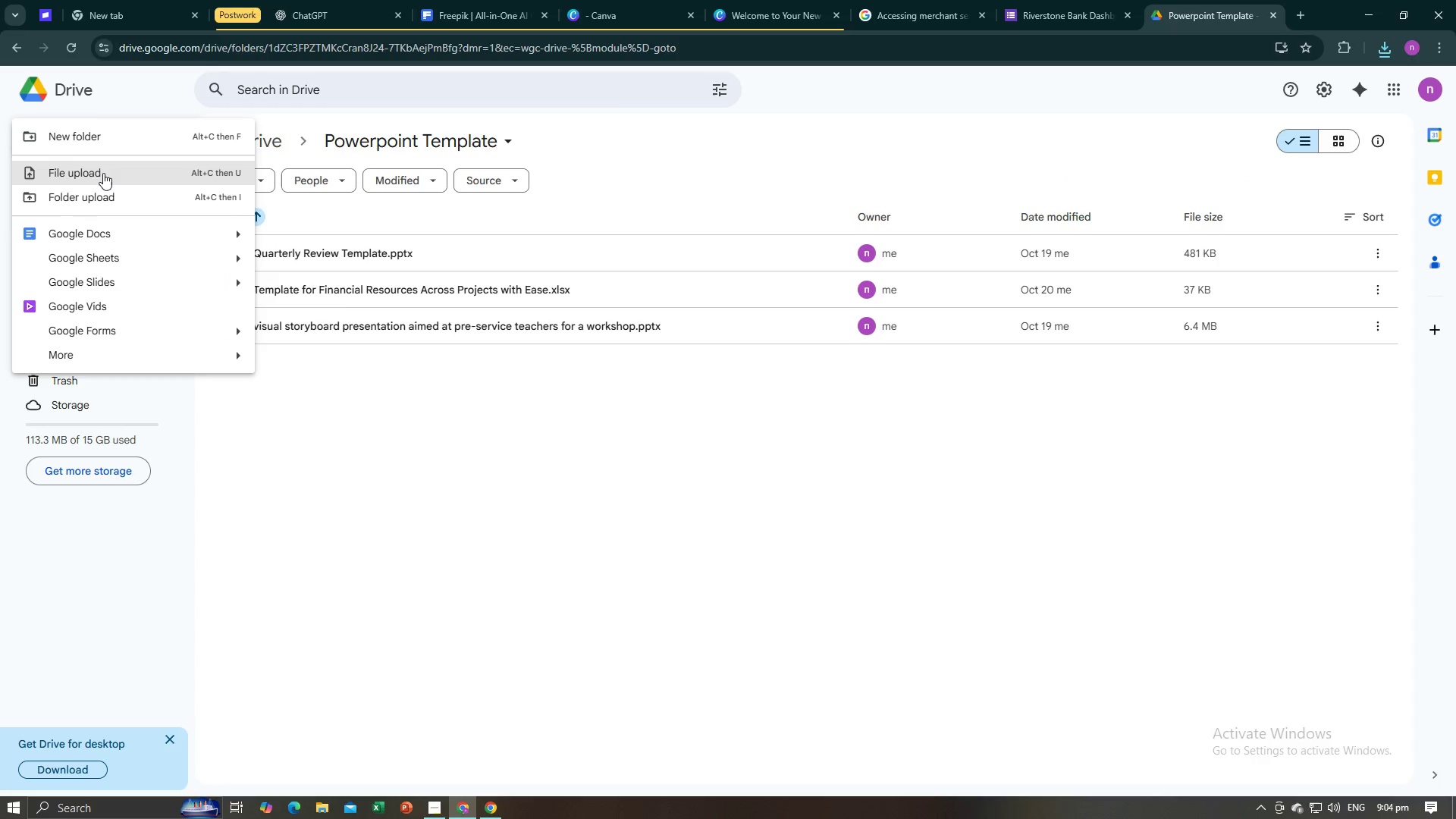 
left_click([103, 173])
 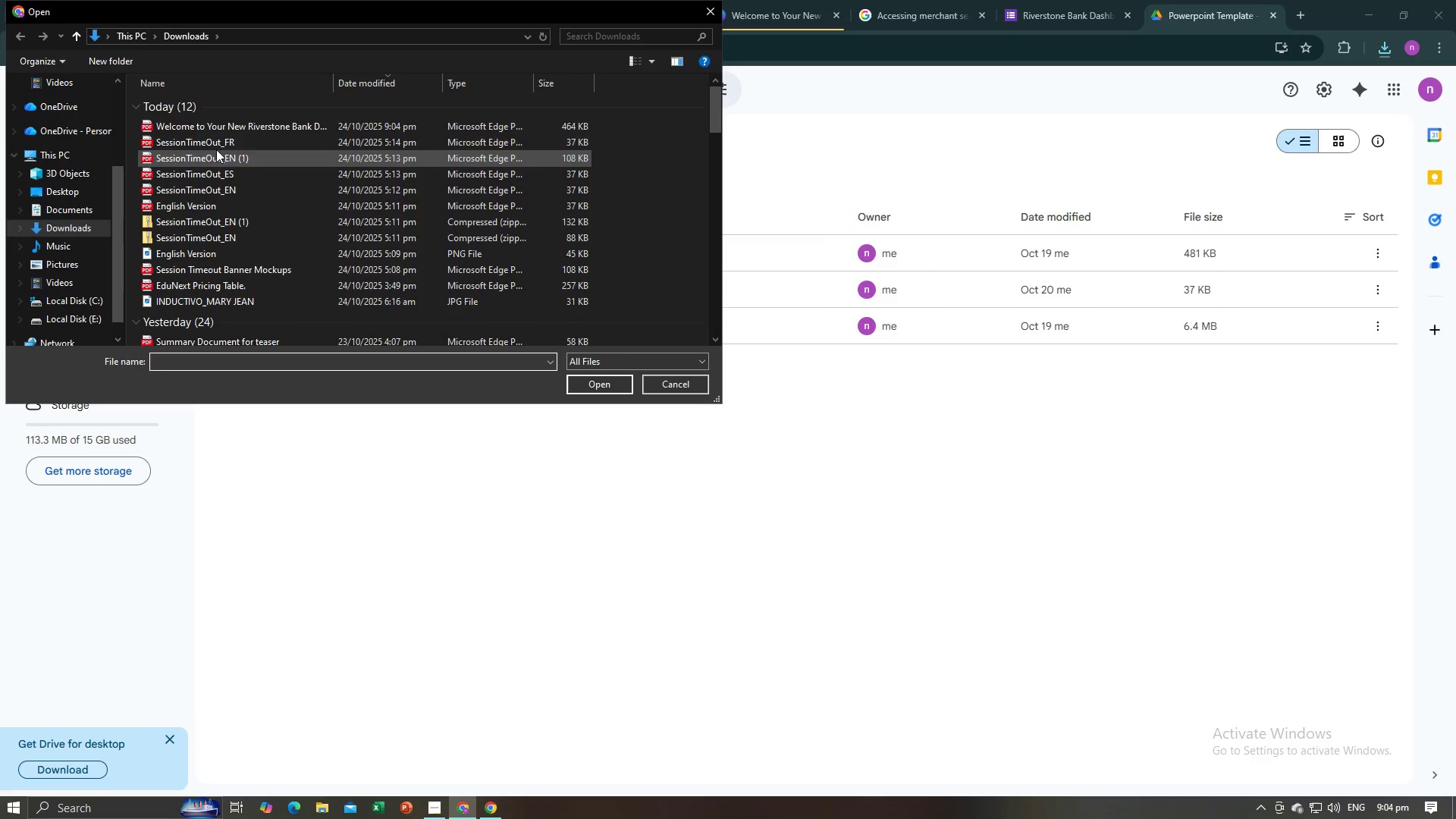 
left_click([234, 129])
 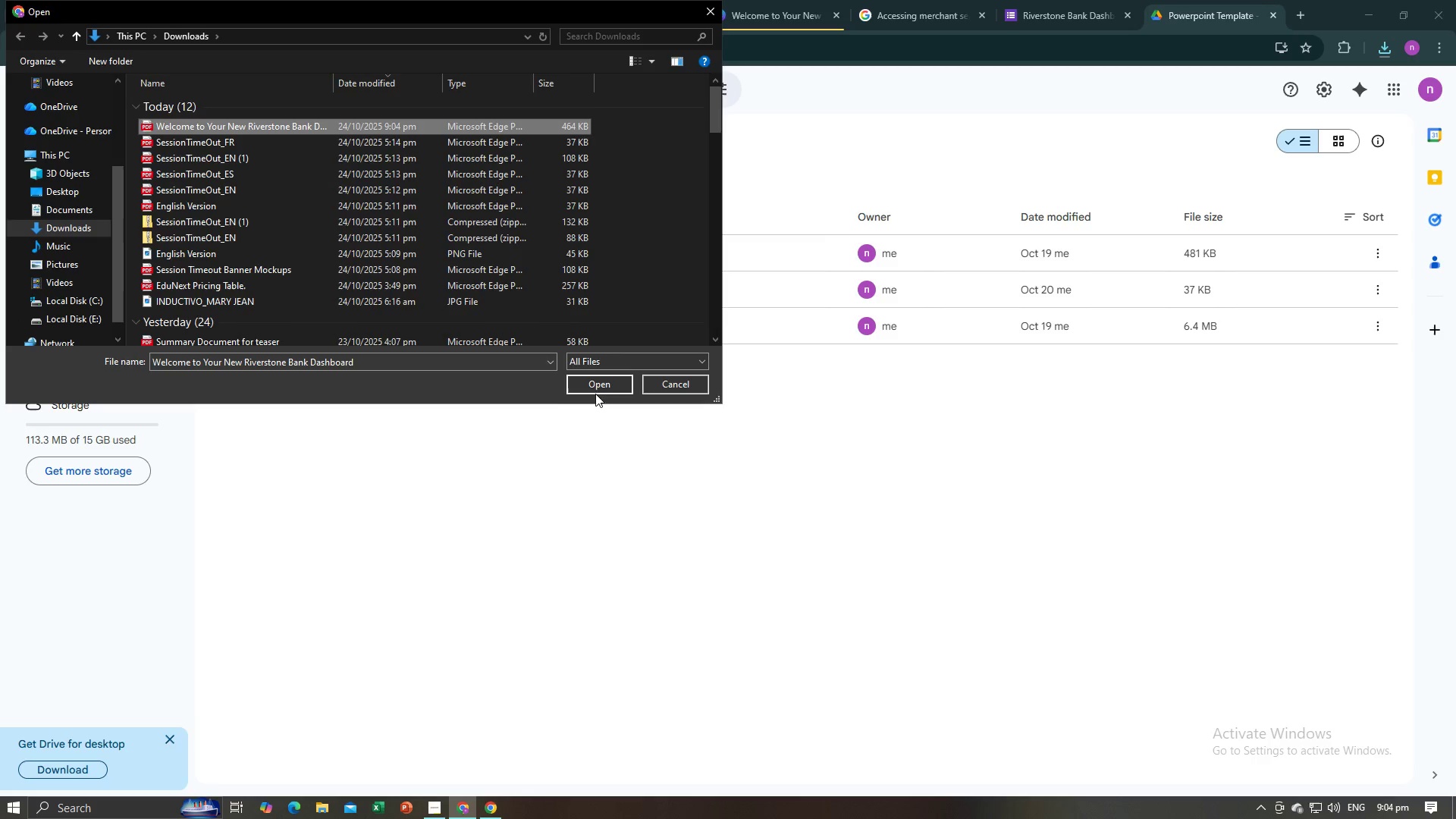 
left_click([595, 383])
 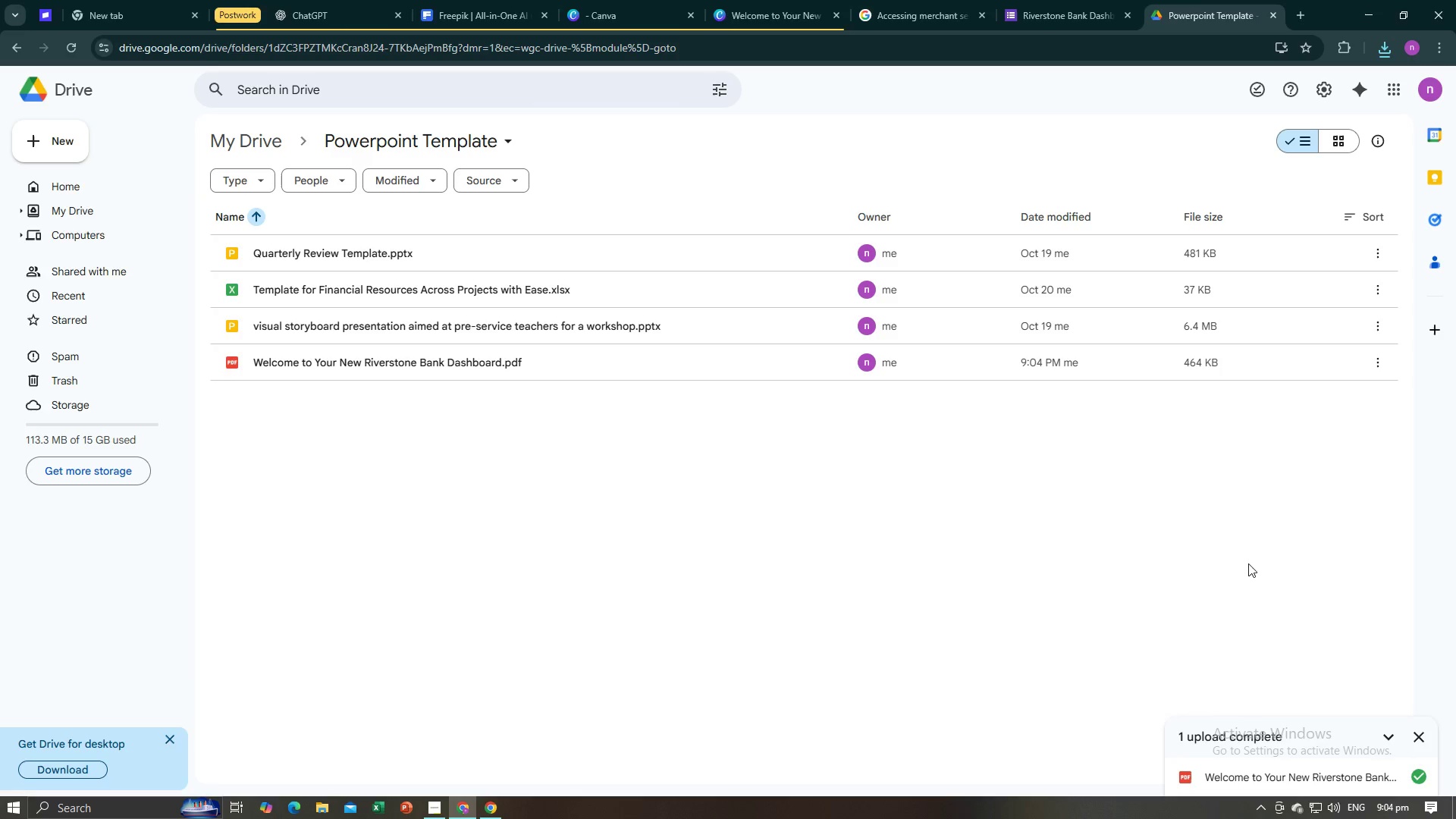 
wait(6.53)
 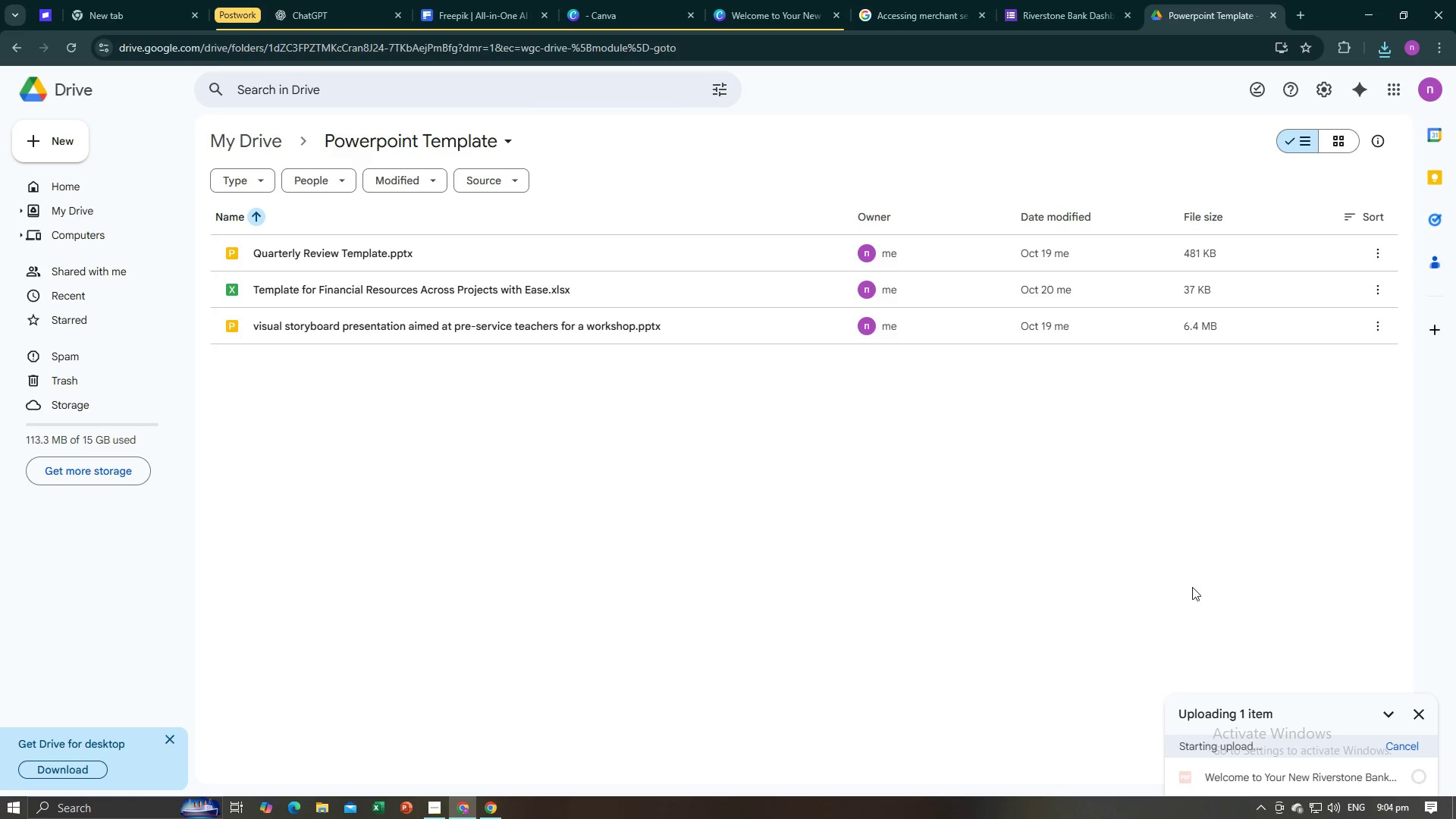 
left_click([1385, 366])
 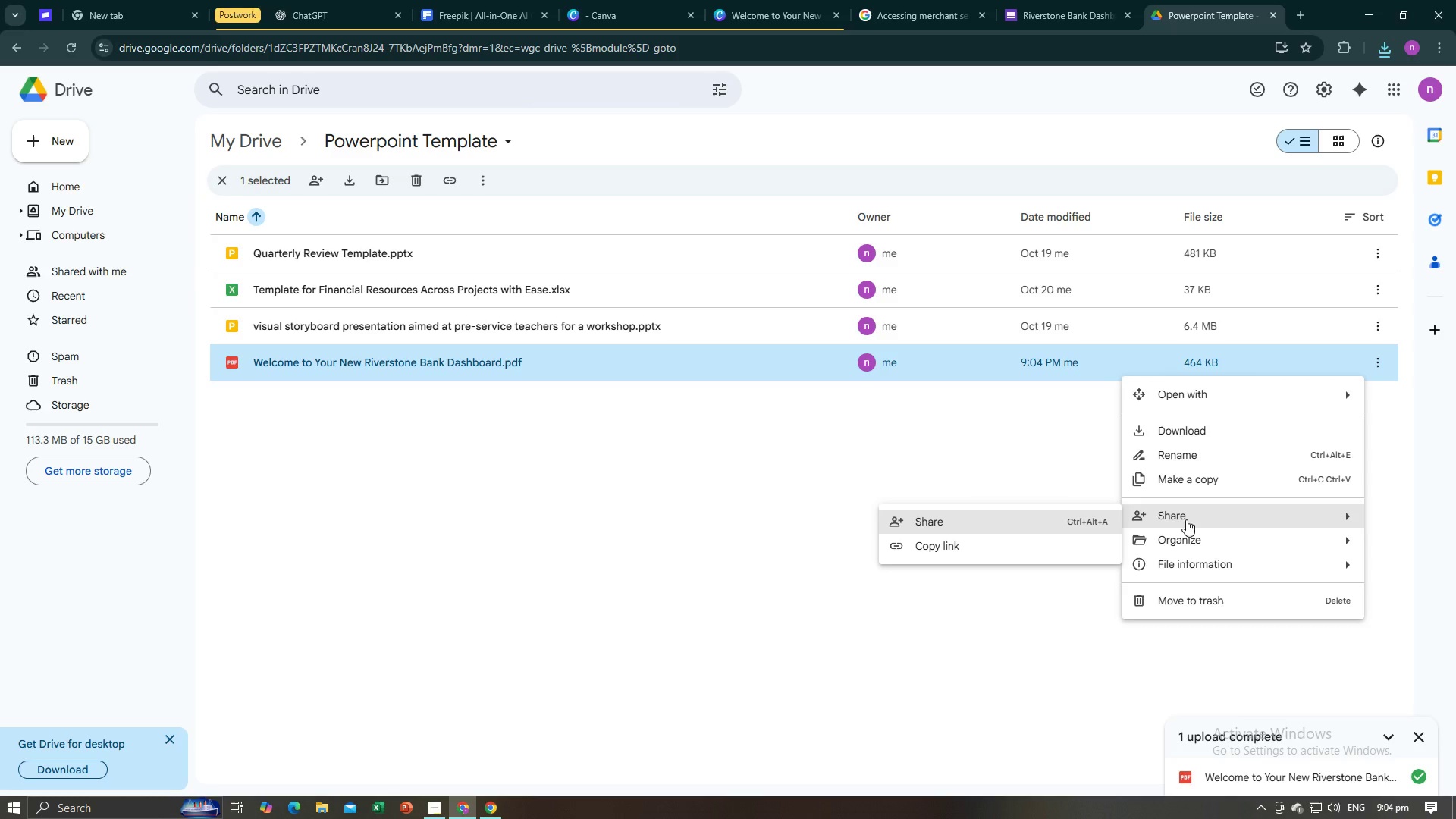 
left_click([1035, 542])
 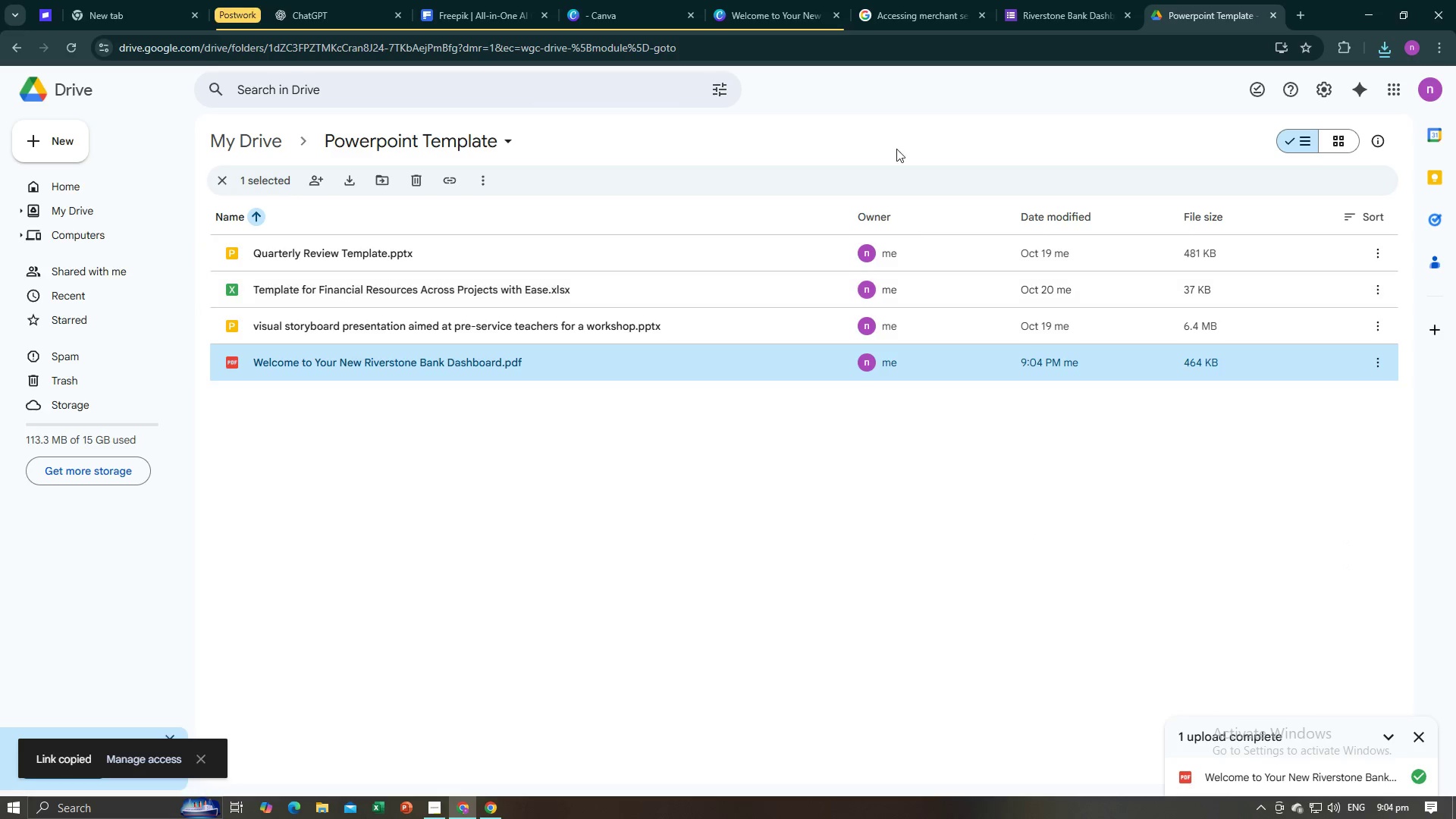 
left_click([766, 0])
 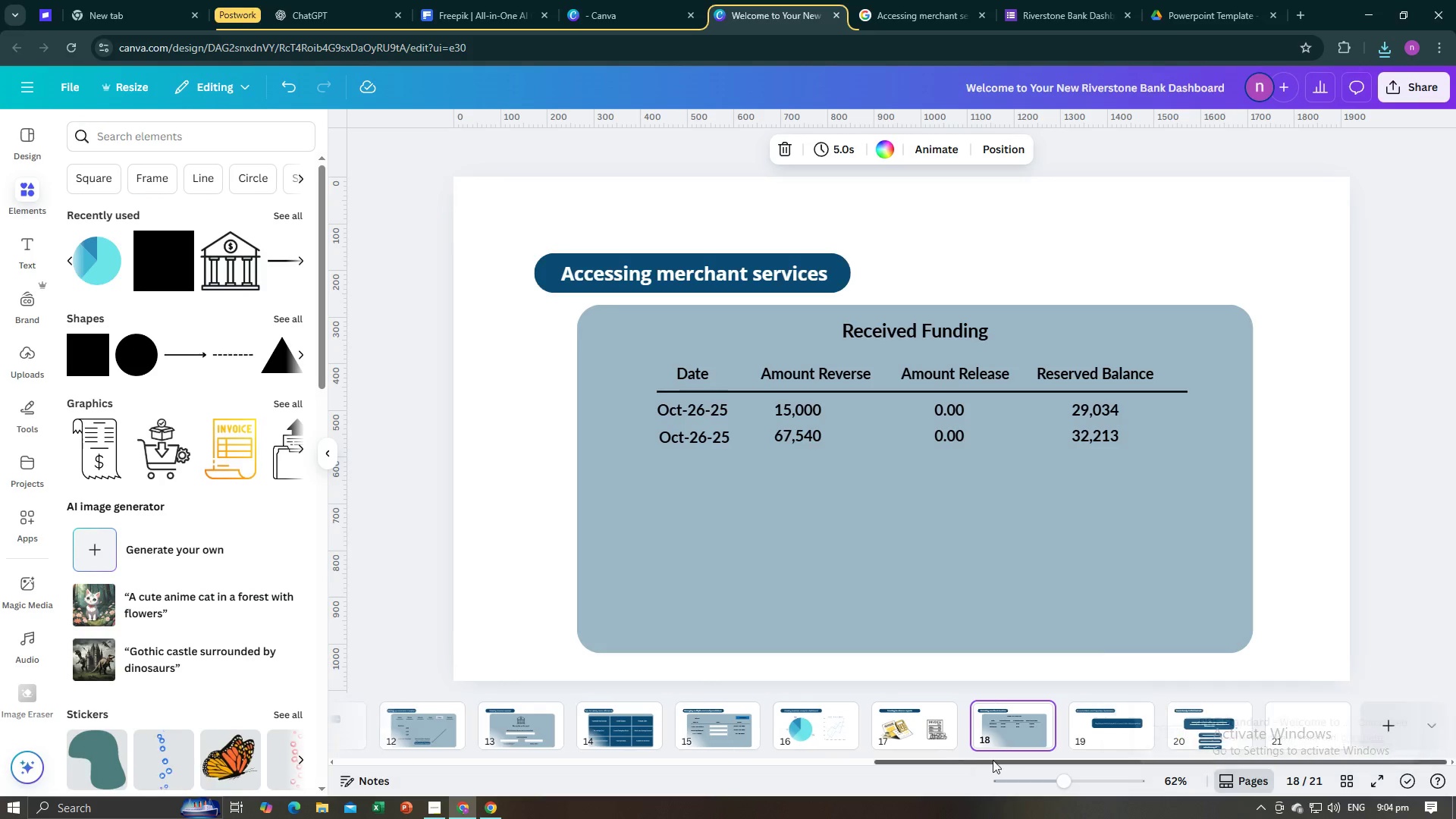 
left_click([1183, 726])
 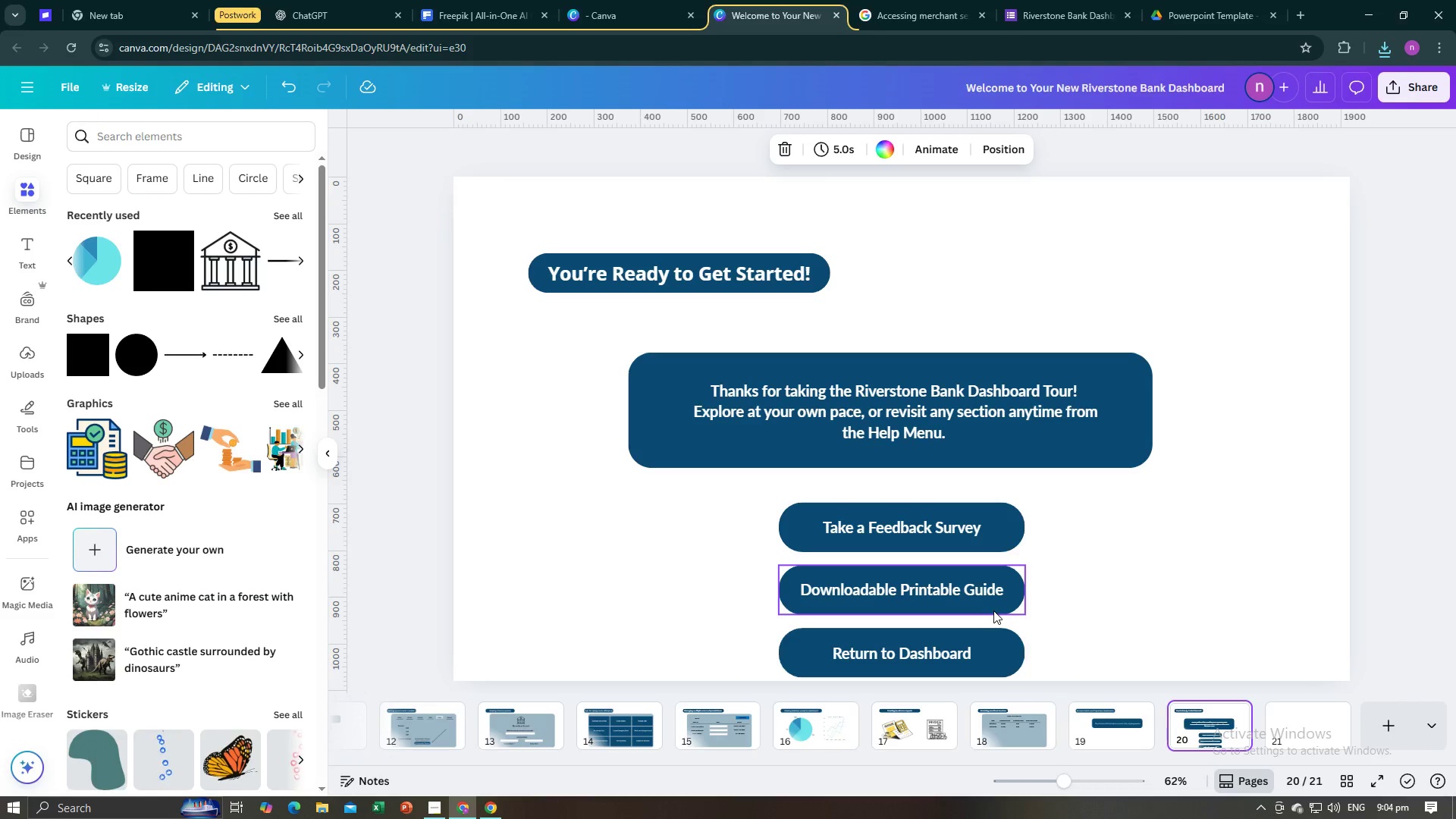 
left_click([994, 608])
 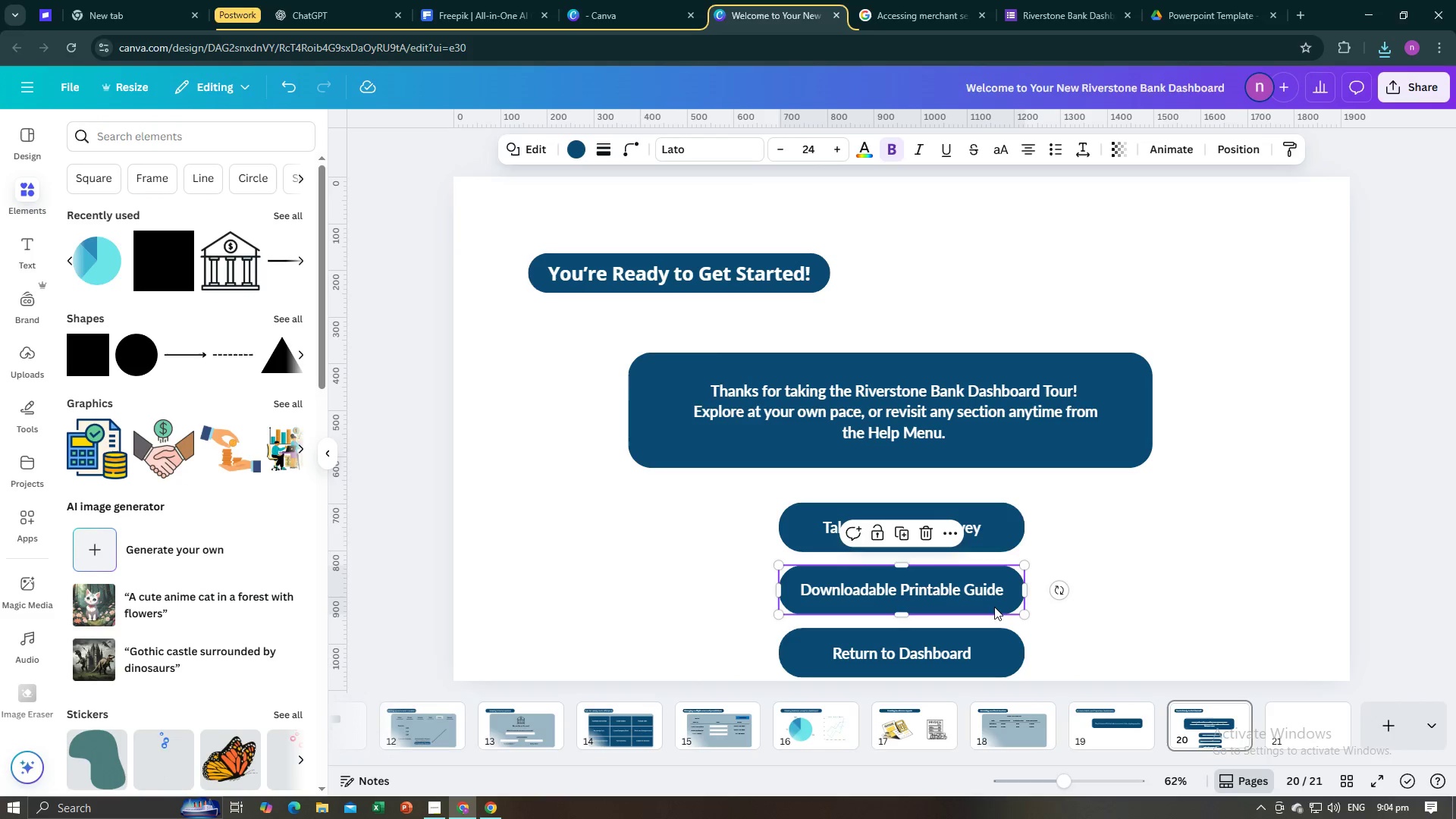 
right_click([994, 607])
 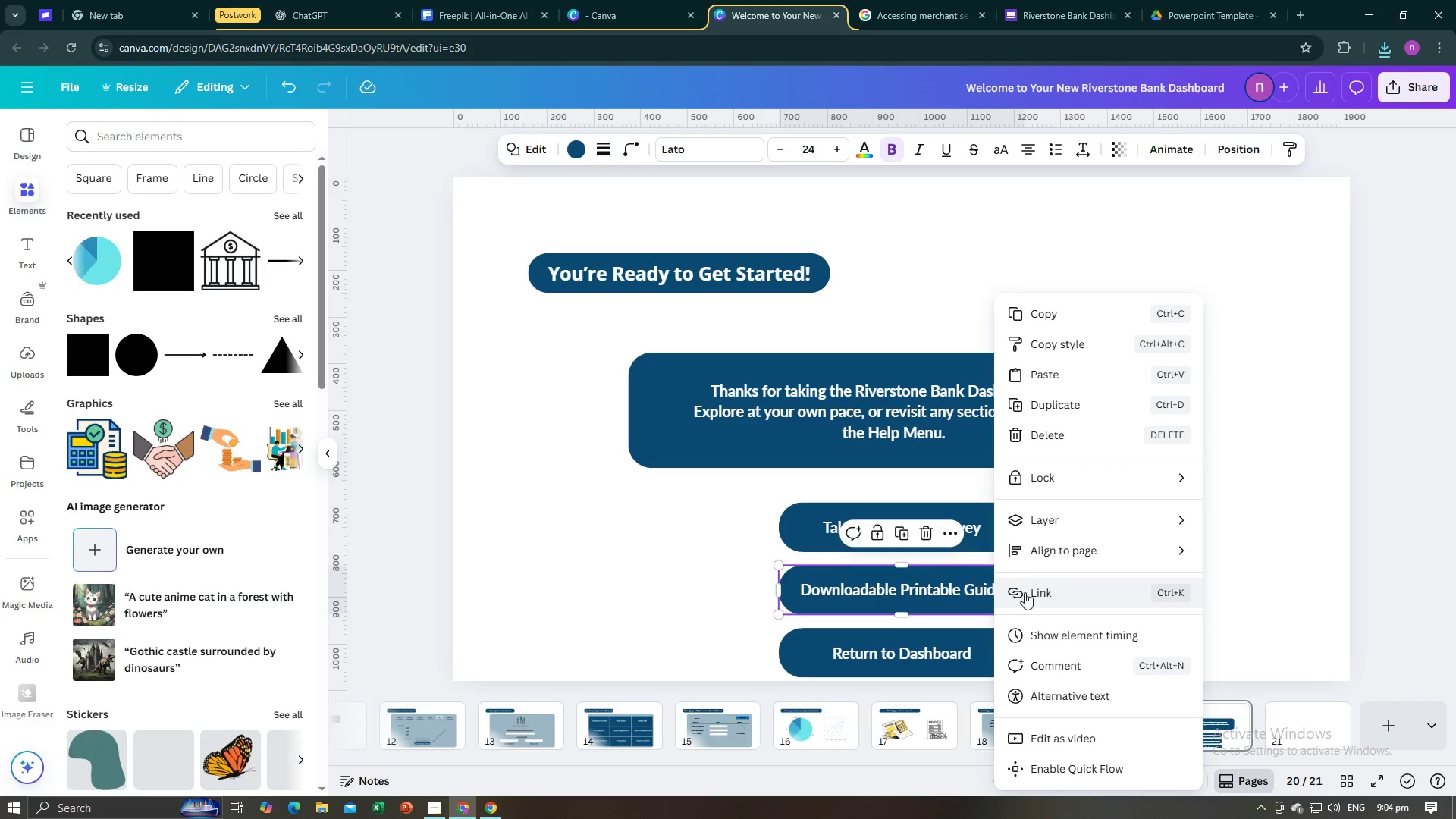 
left_click([1025, 597])
 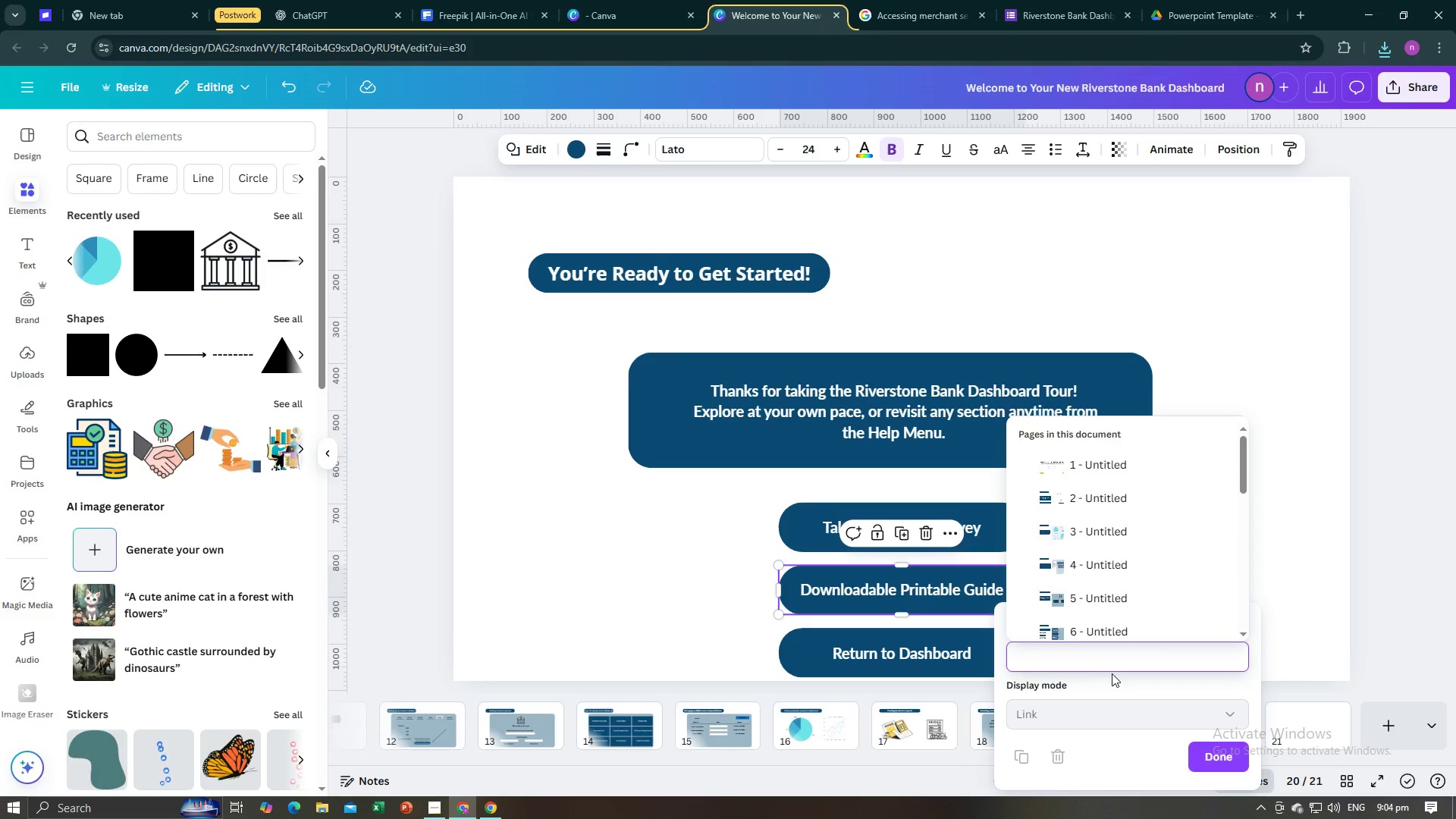 
key(Control+V)
 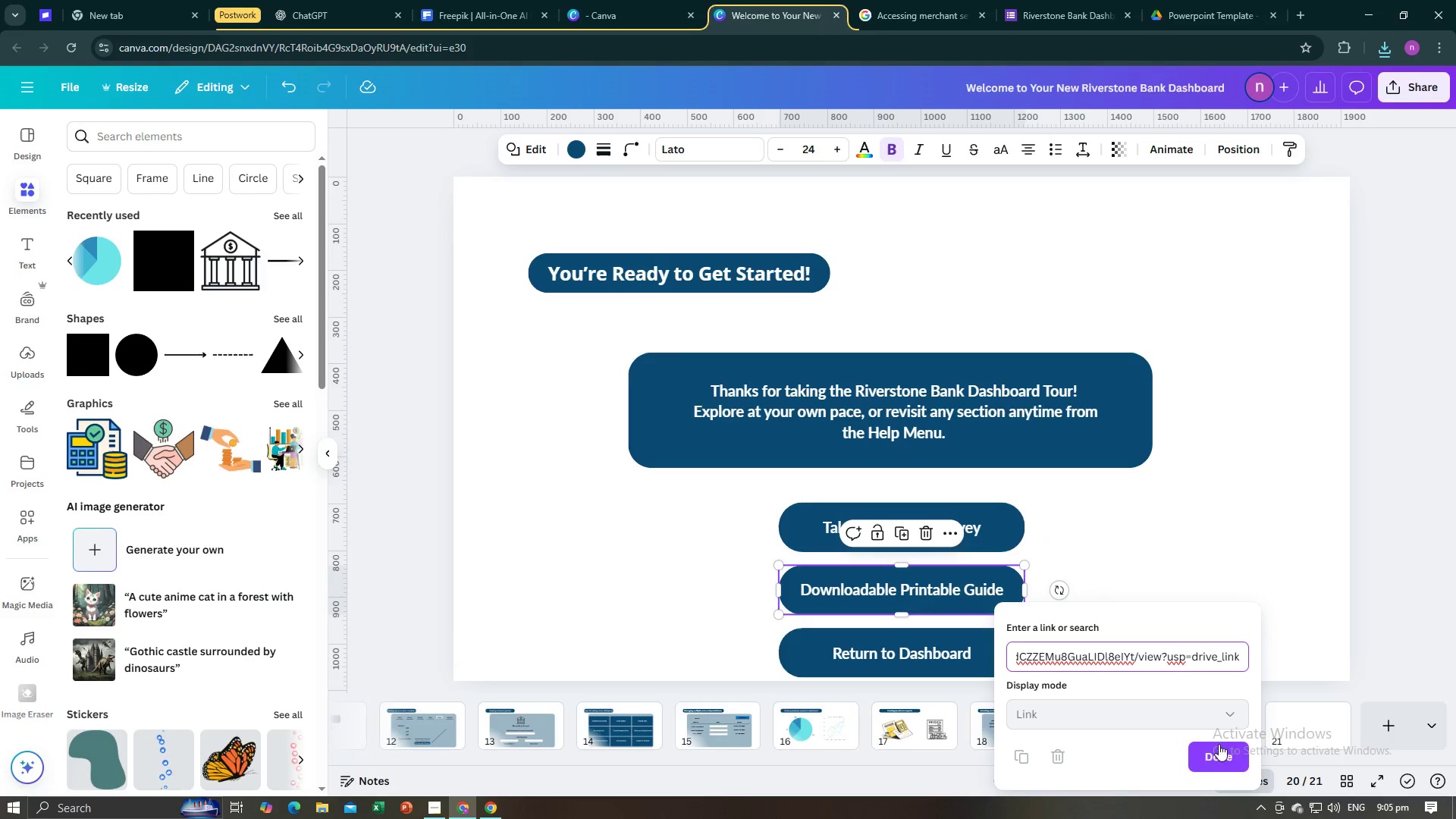 
left_click([1216, 756])
 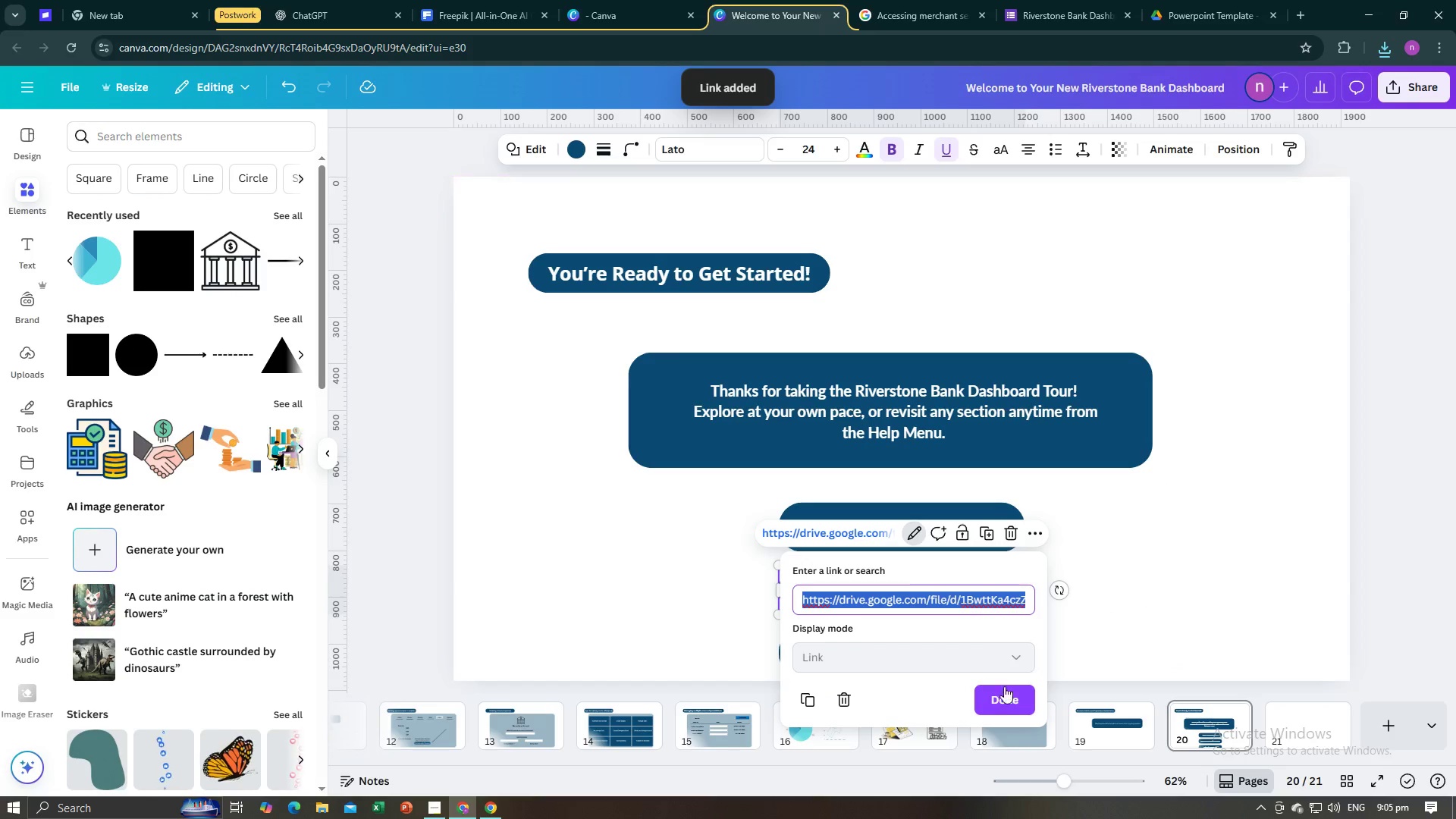 
left_click([996, 695])
 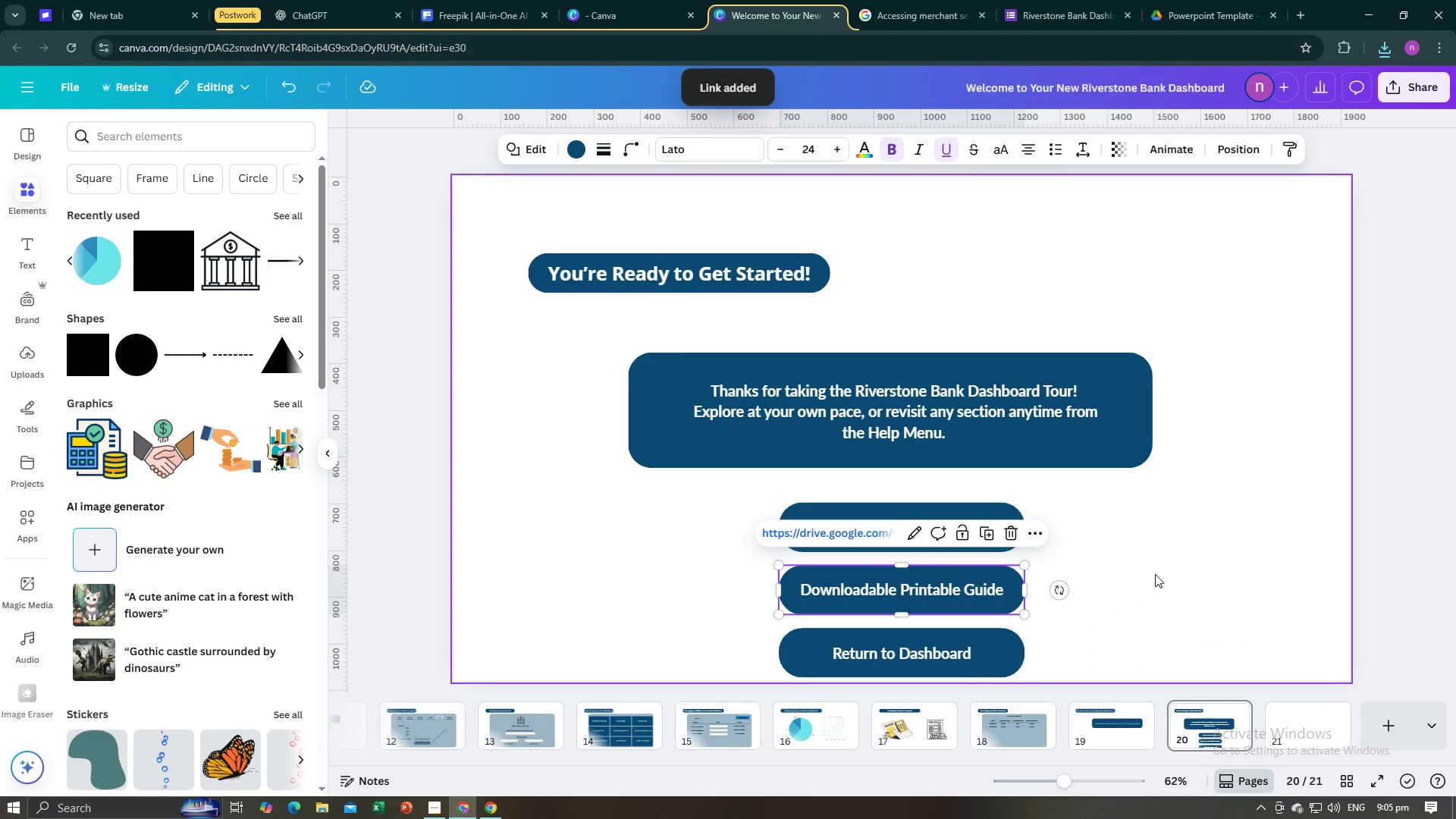 
left_click([1155, 574])
 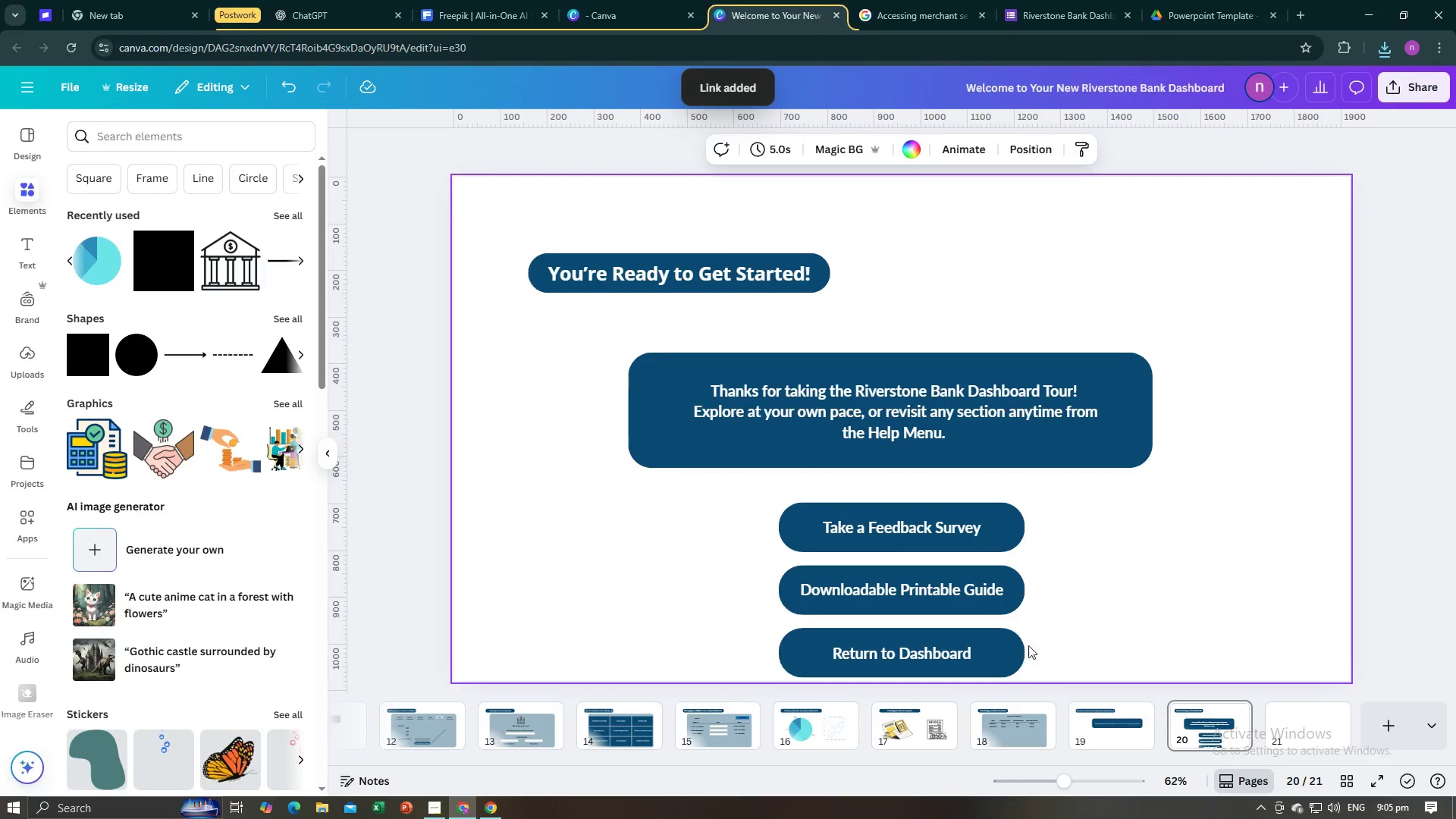 
left_click([1017, 650])
 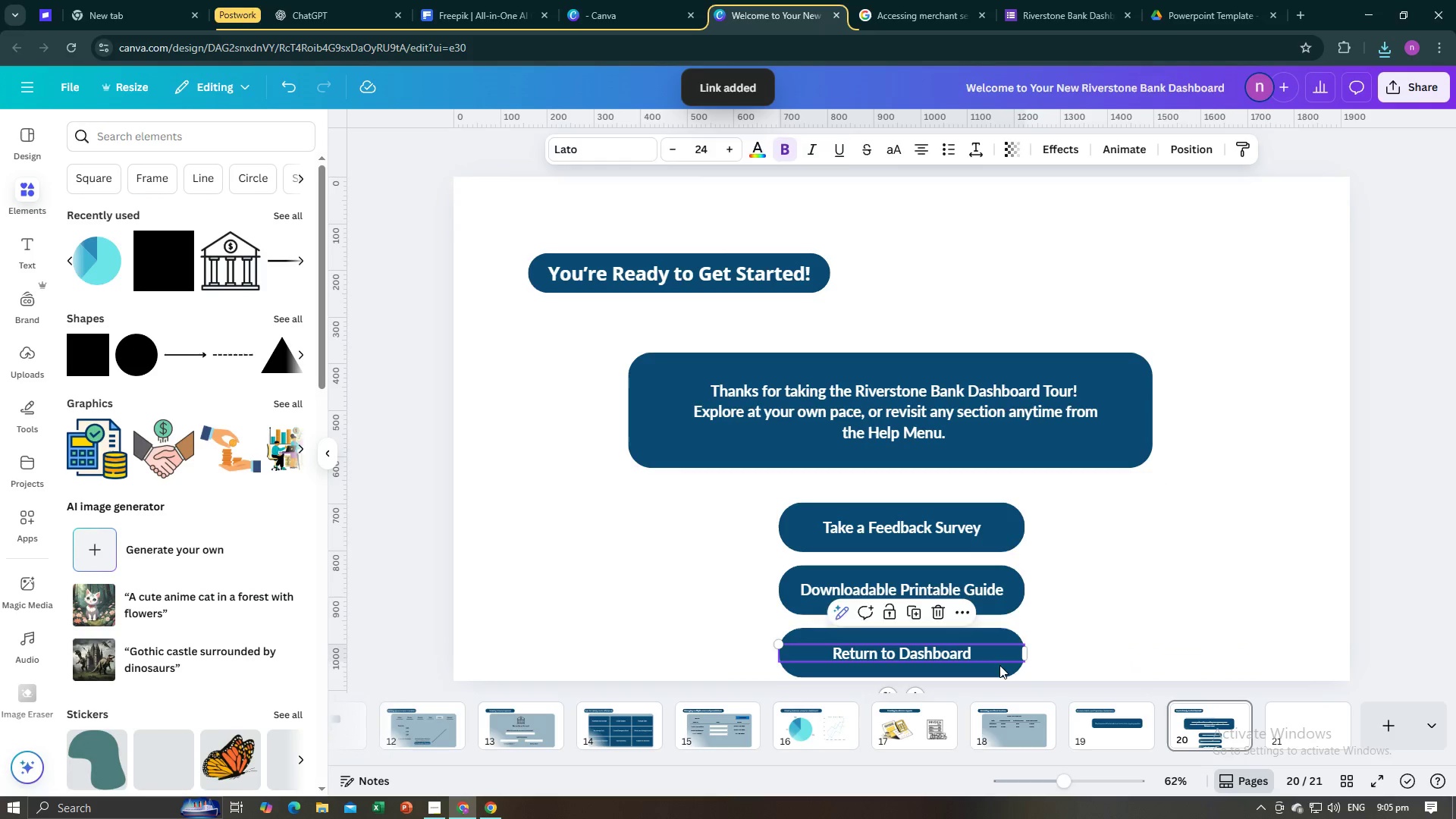 
left_click([999, 665])
 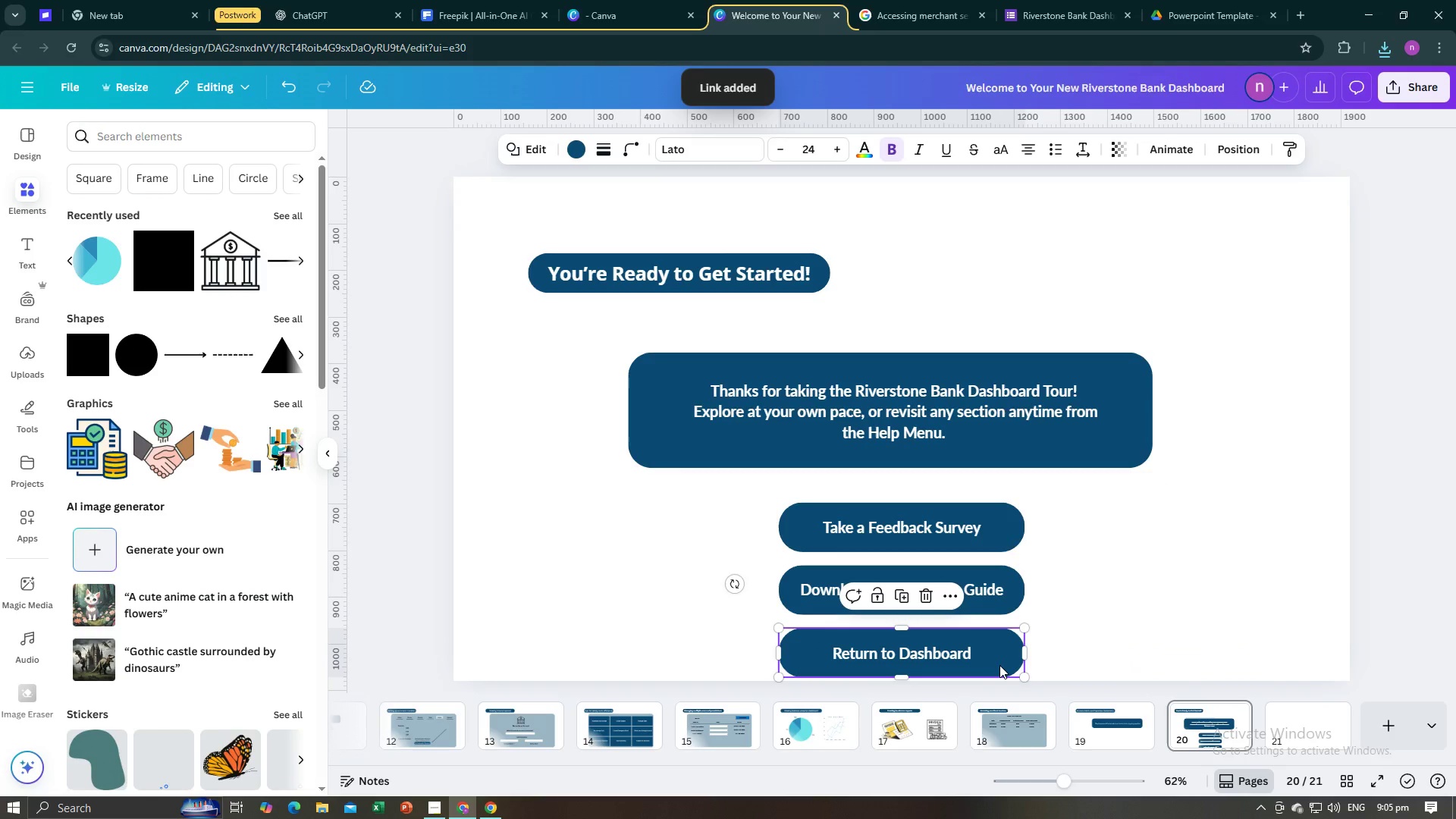 
right_click([999, 665])
 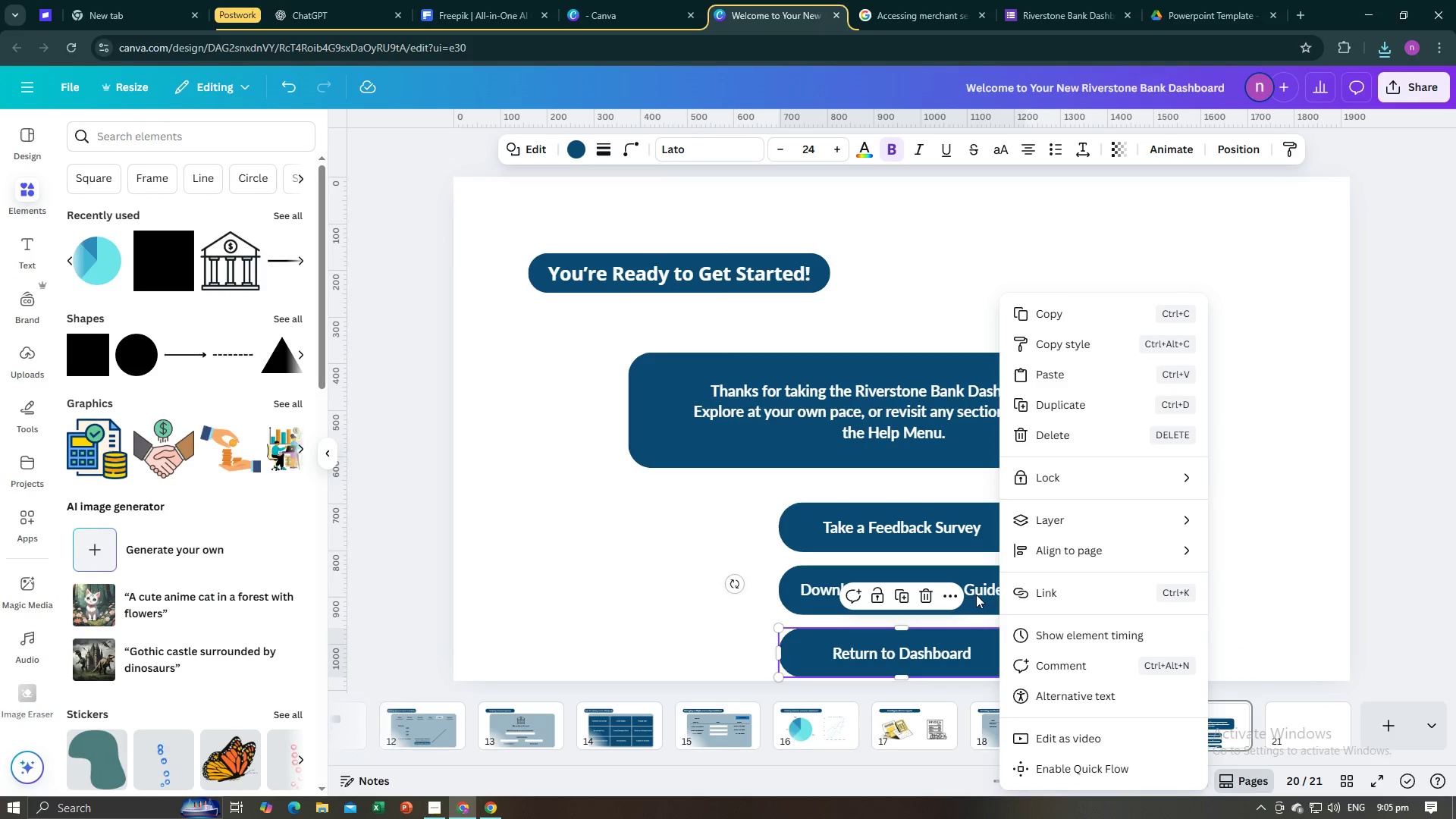 
mouse_move([1073, 532])
 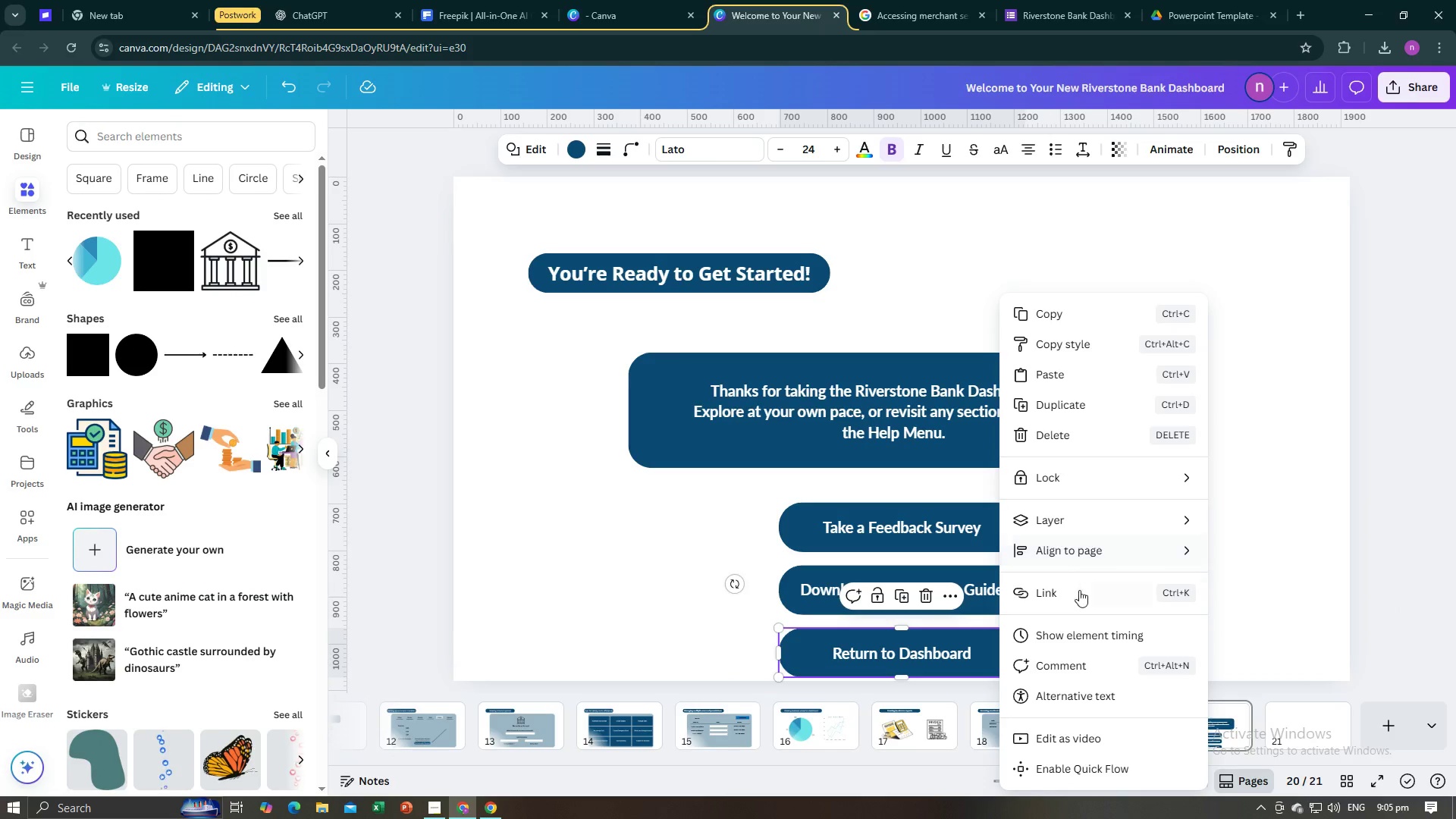 
left_click([1068, 595])
 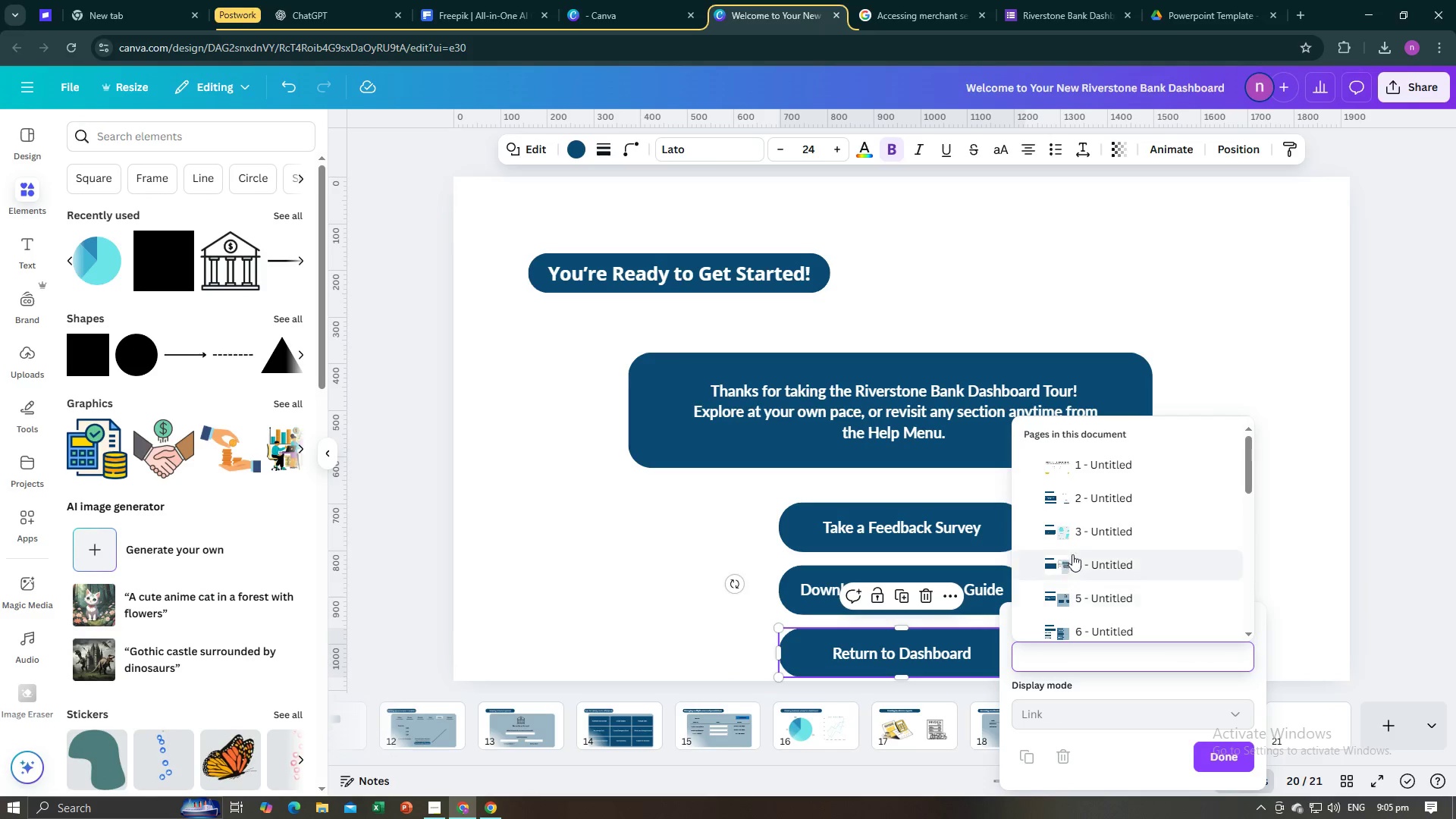 
scroll: coordinate [1085, 549], scroll_direction: up, amount: 1.0
 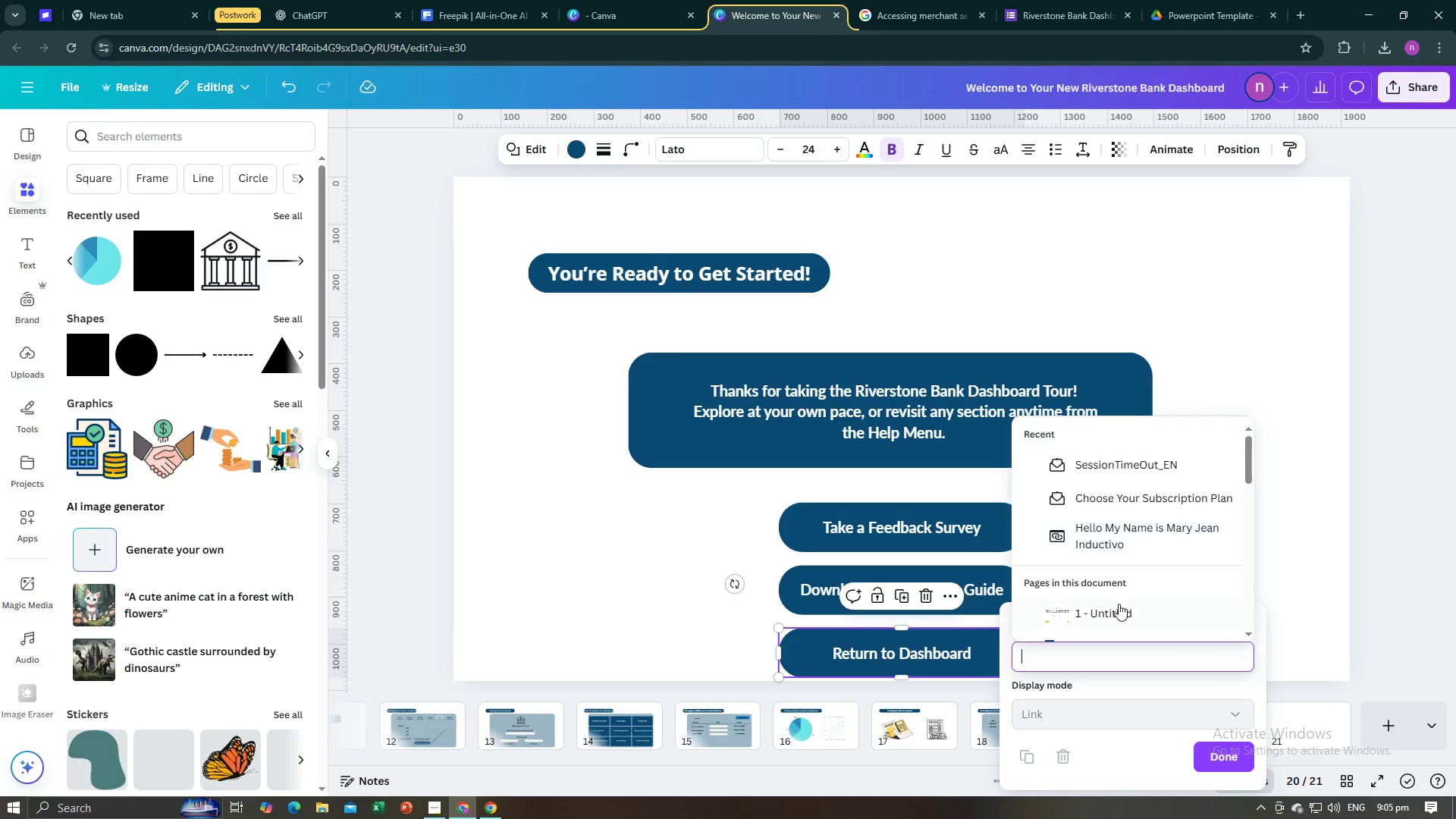 
left_click([1115, 617])
 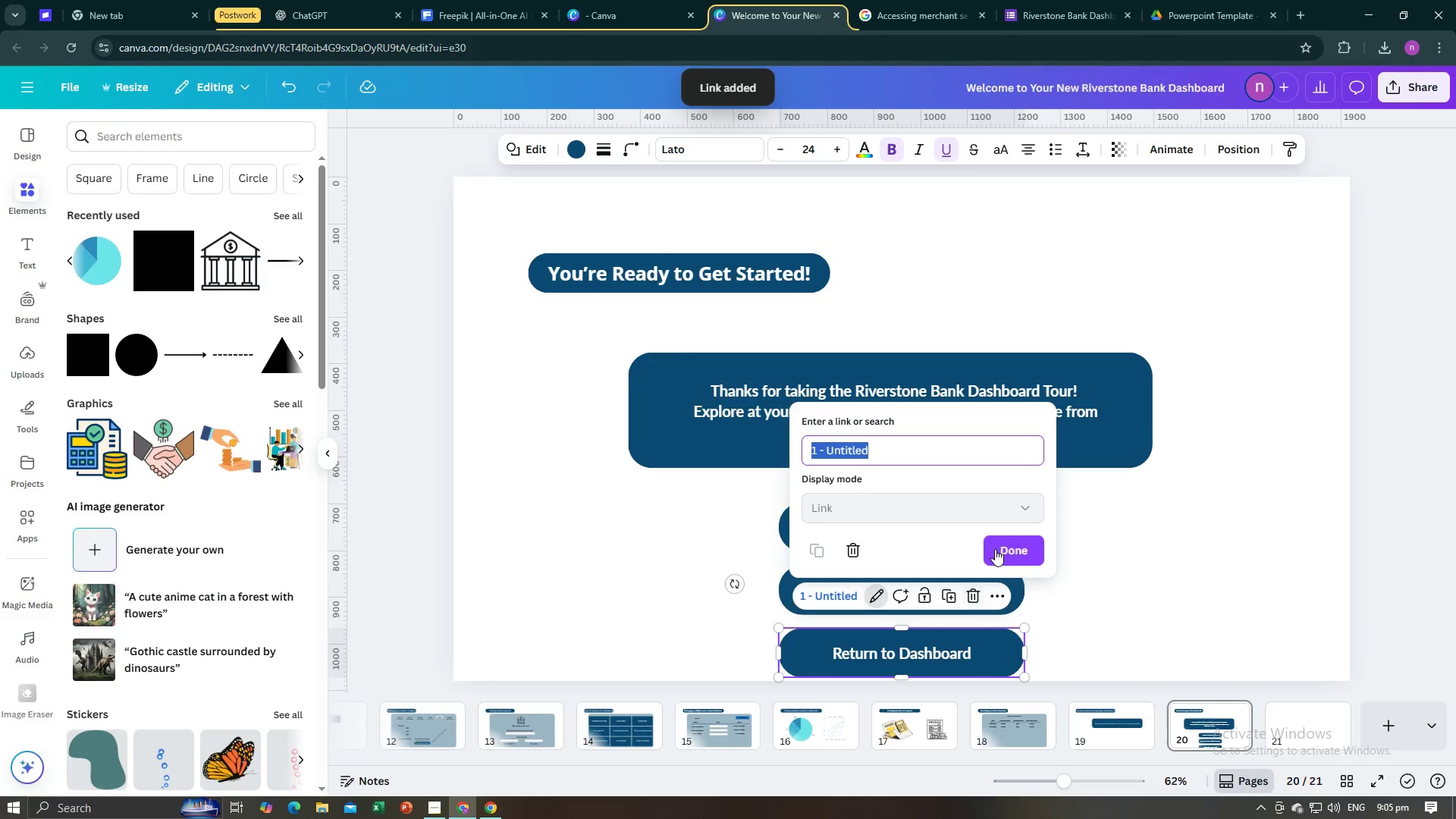 
left_click([1006, 544])
 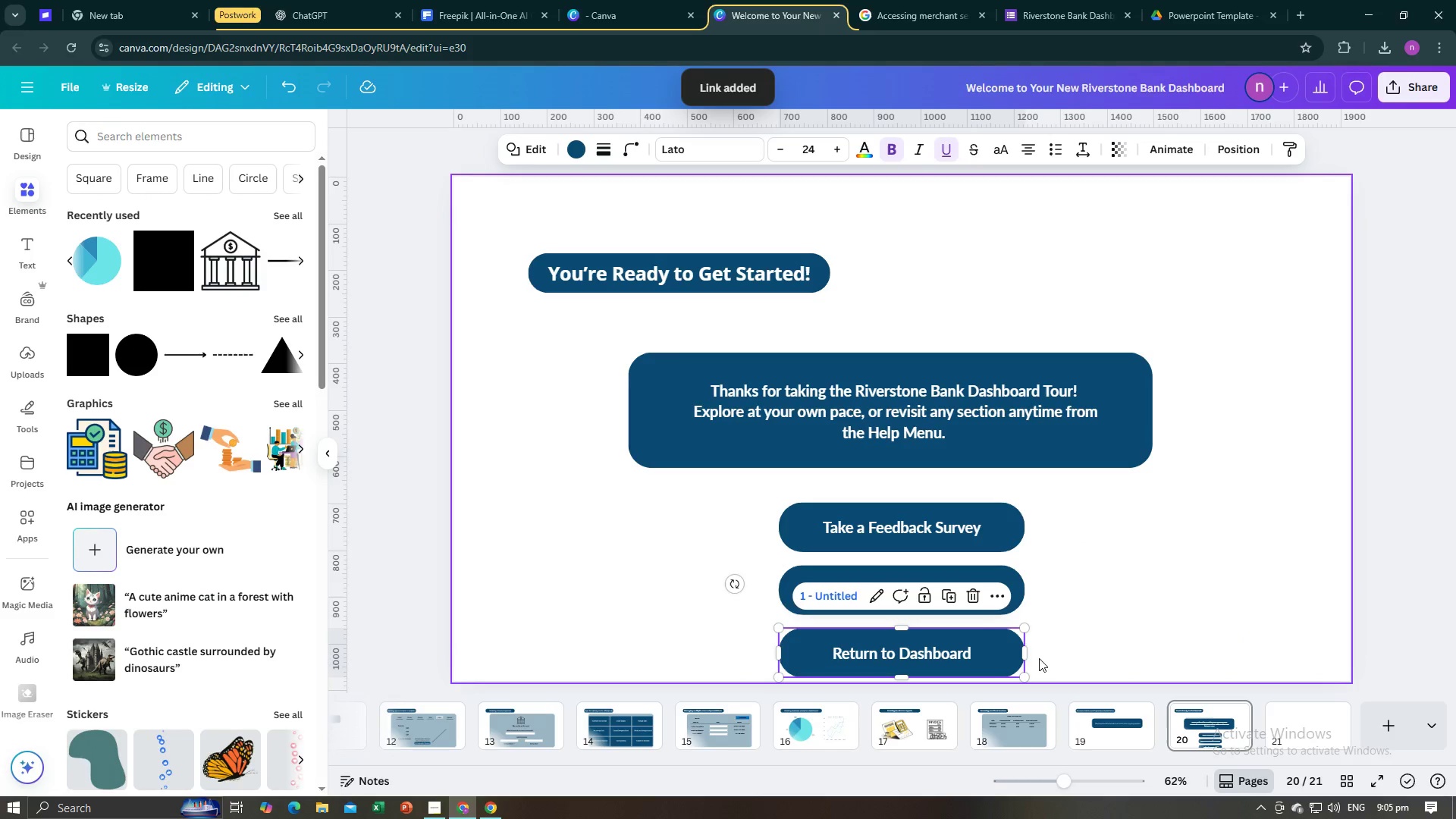 
left_click([1012, 661])
 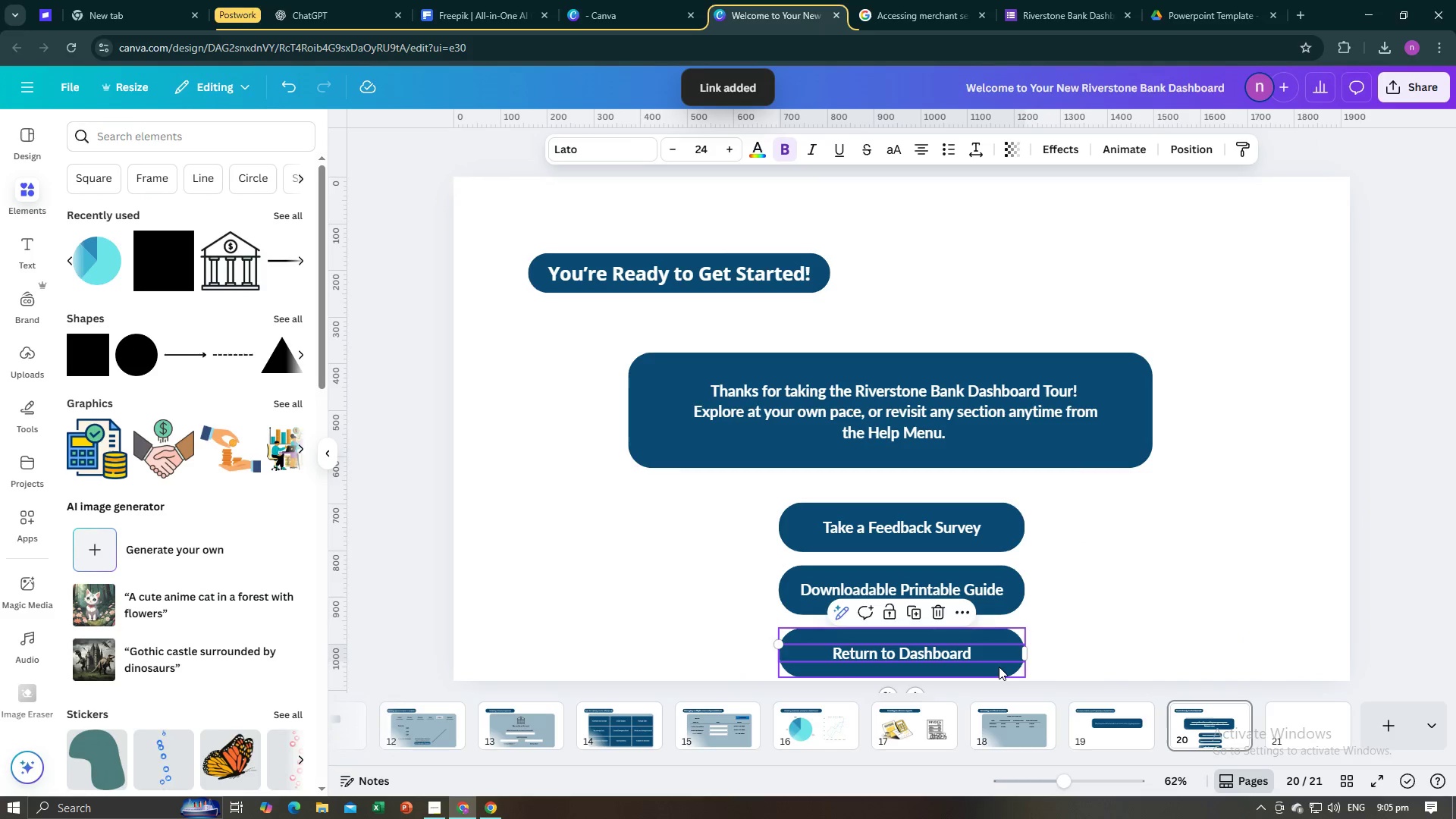 
left_click([999, 667])
 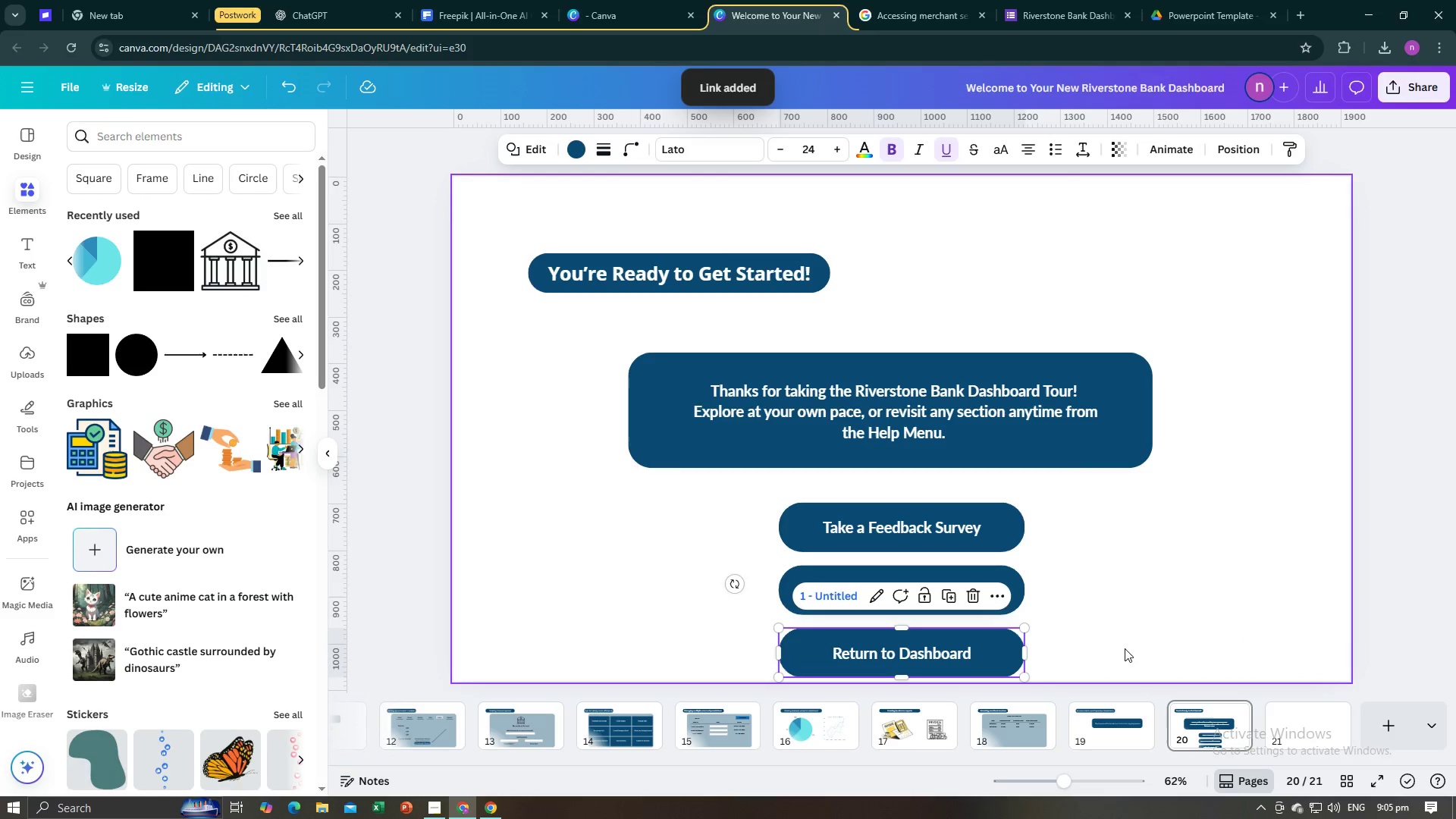 
left_click([1125, 648])
 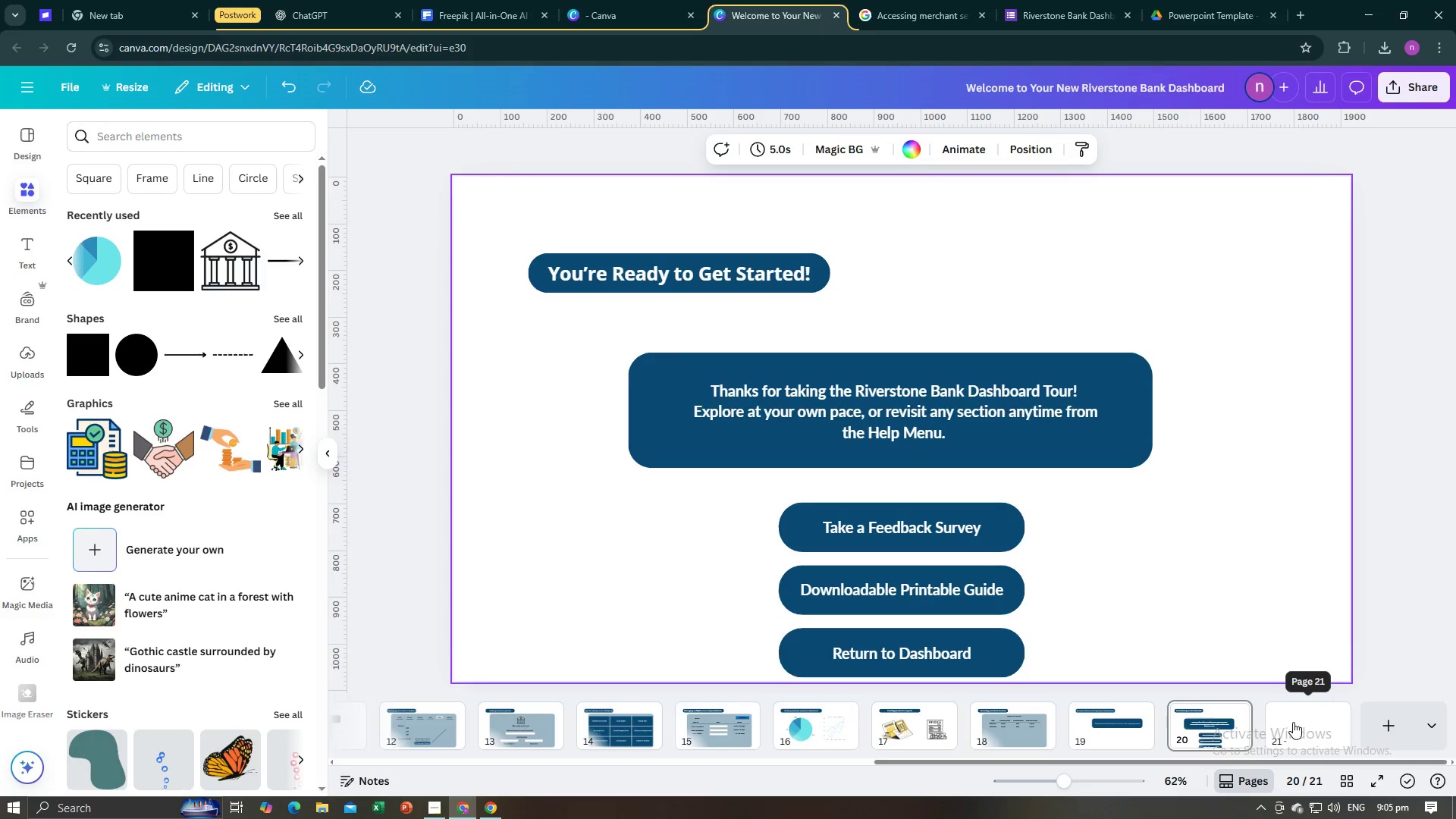 
key(Alt+AltLeft)
 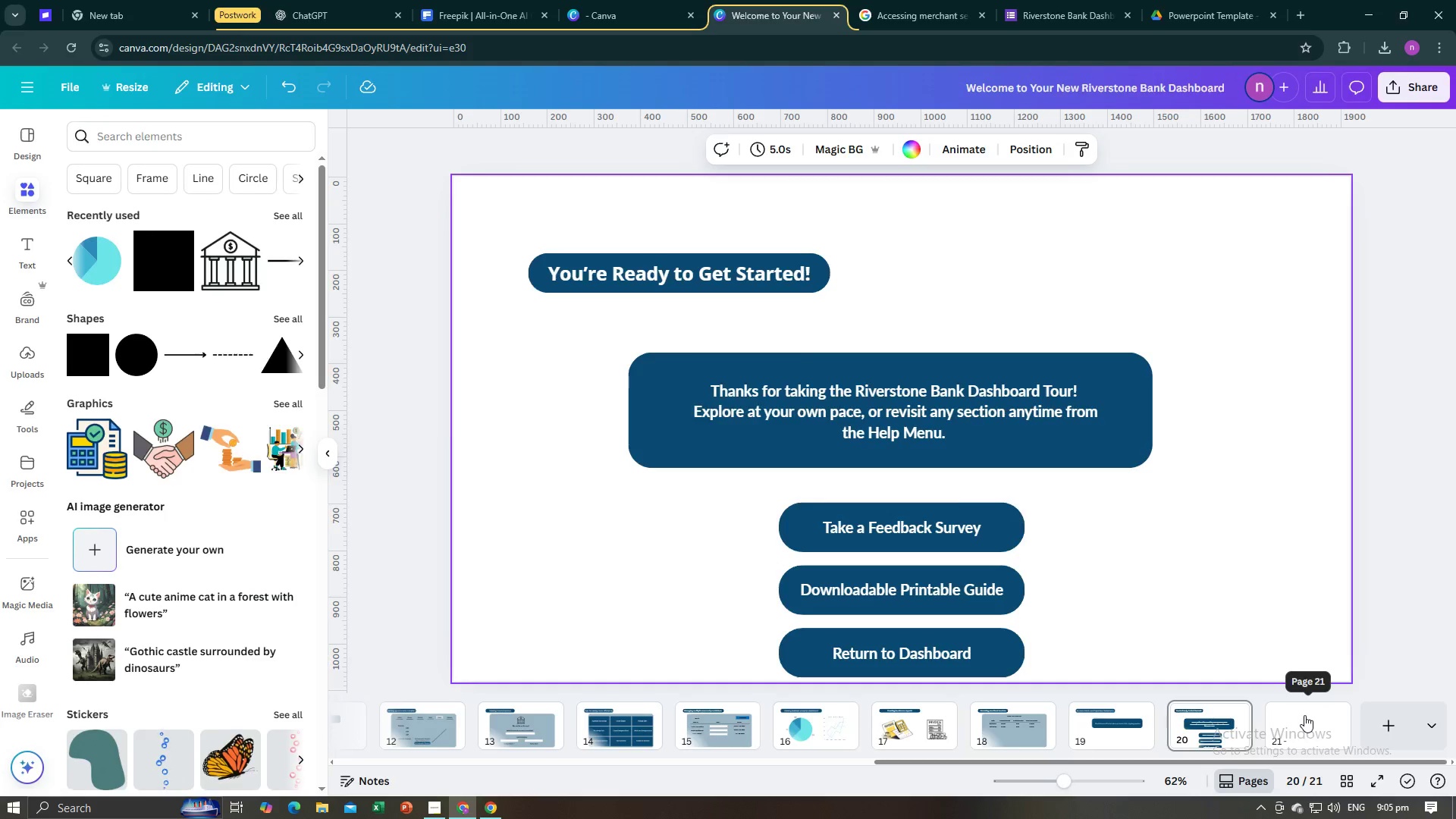 
key(Alt+Tab)
 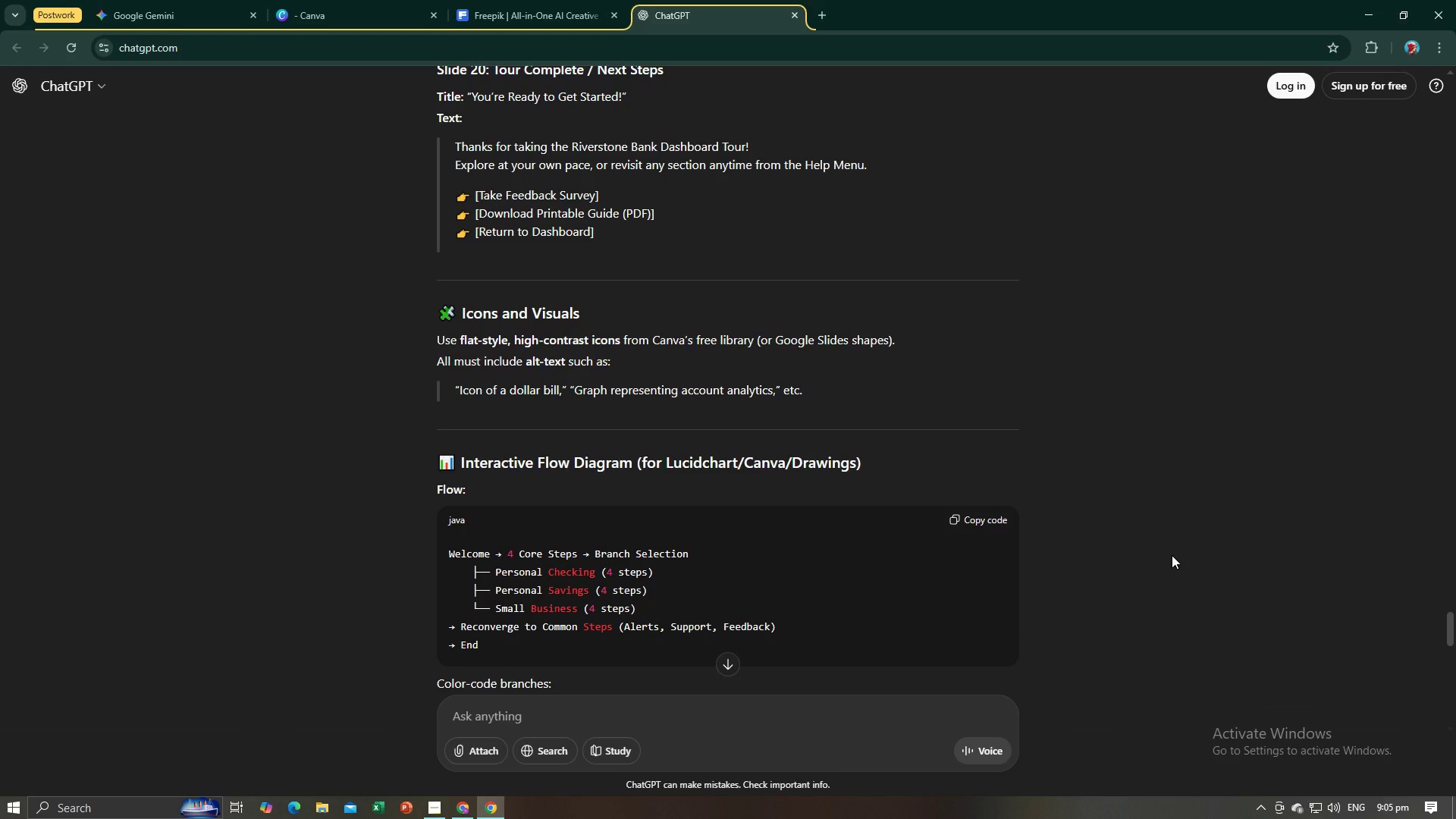 
wait(11.89)
 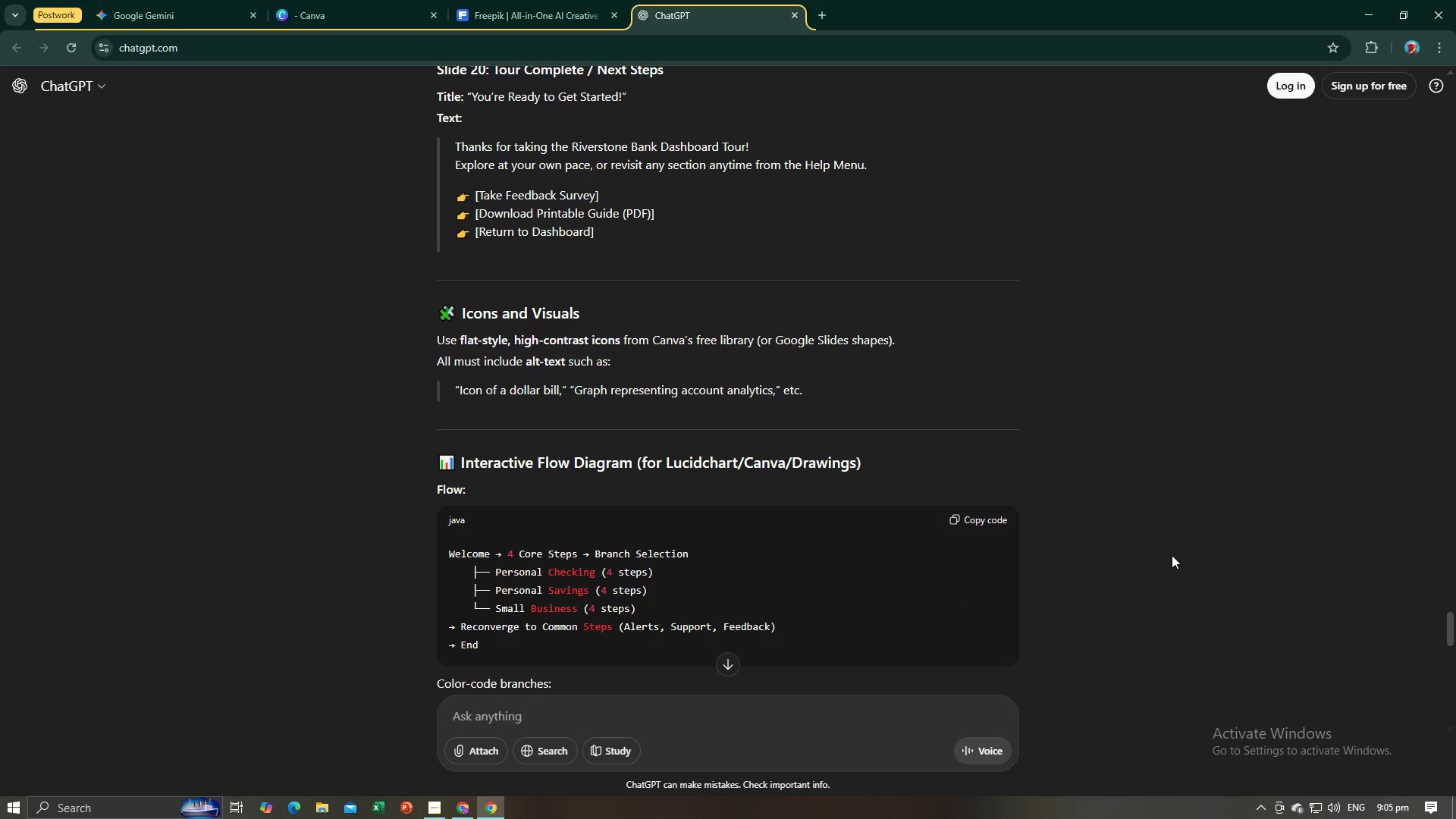 
scroll: coordinate [1089, 538], scroll_direction: down, amount: 8.0
 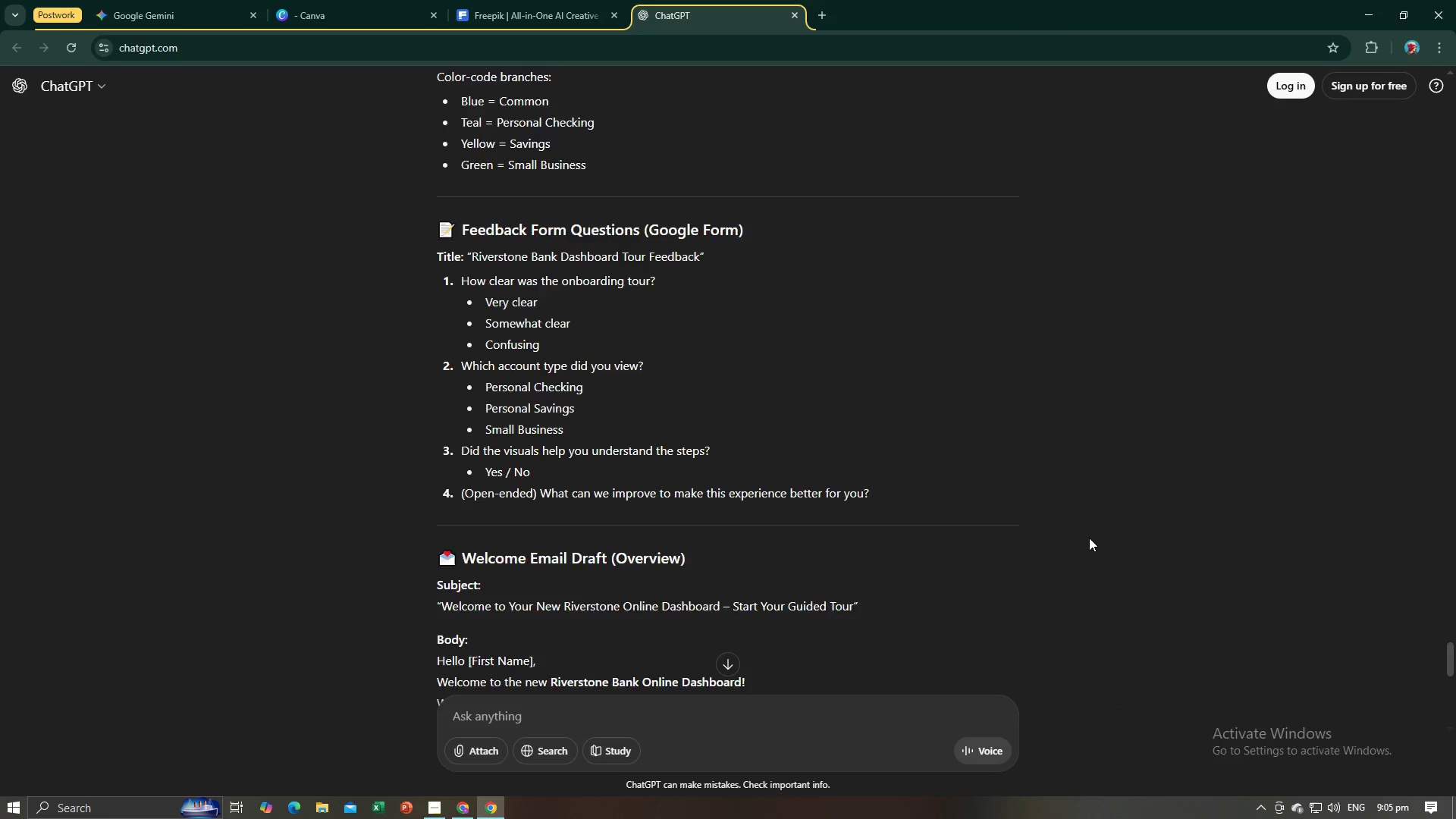 
scroll: coordinate [1089, 538], scroll_direction: up, amount: 3.0
 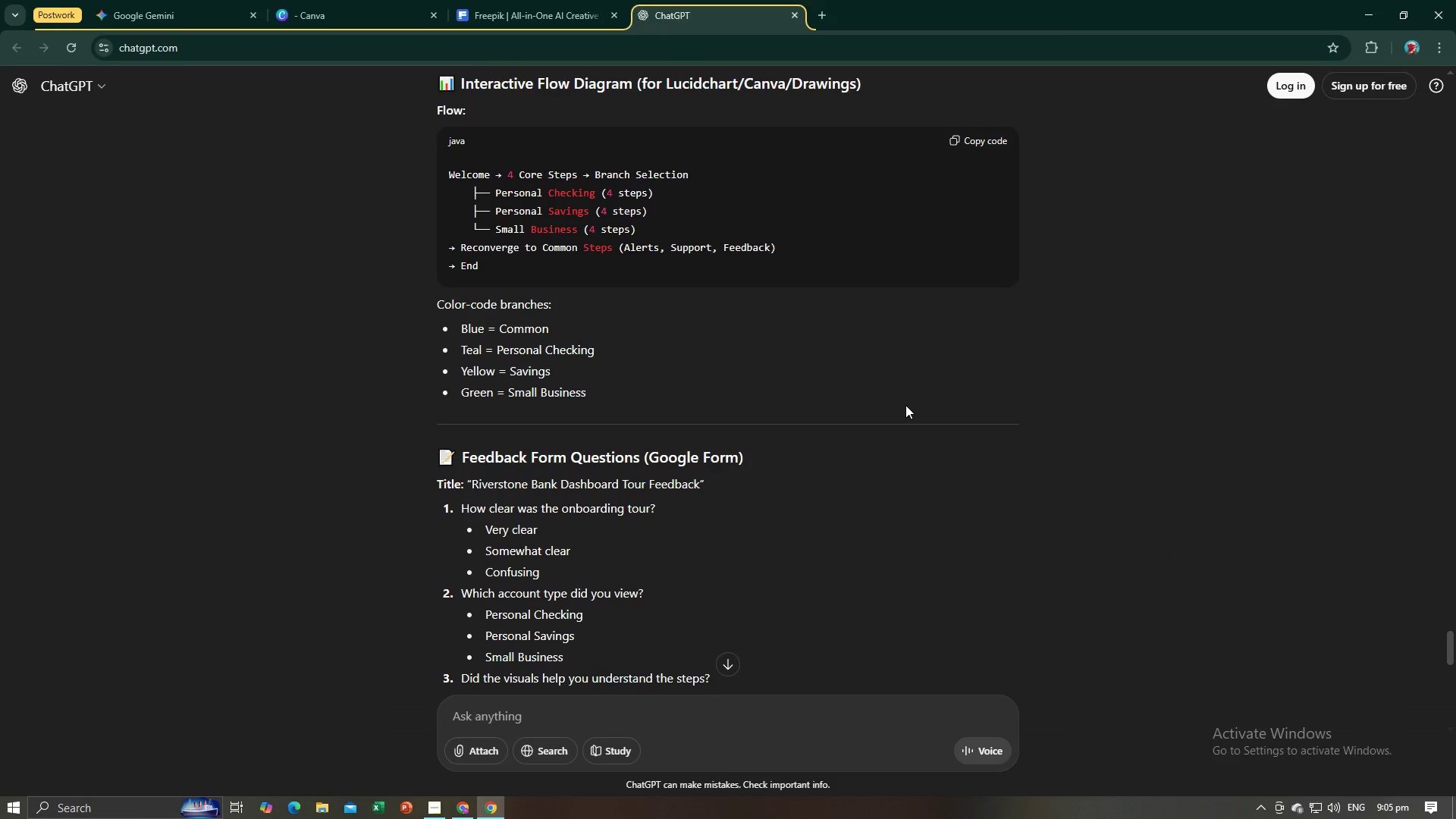 
wait(7.01)
 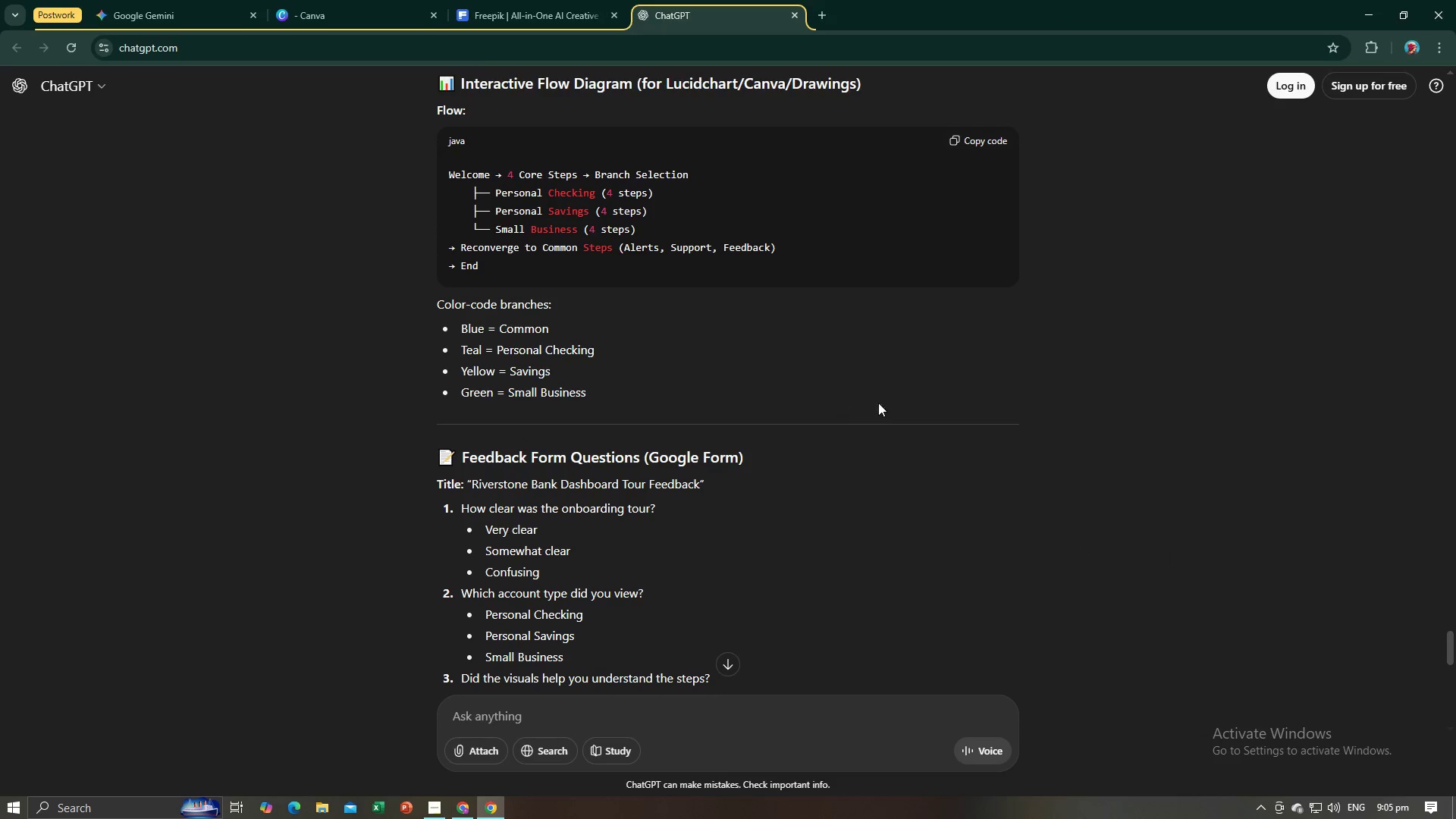 
key(Alt+AltLeft)
 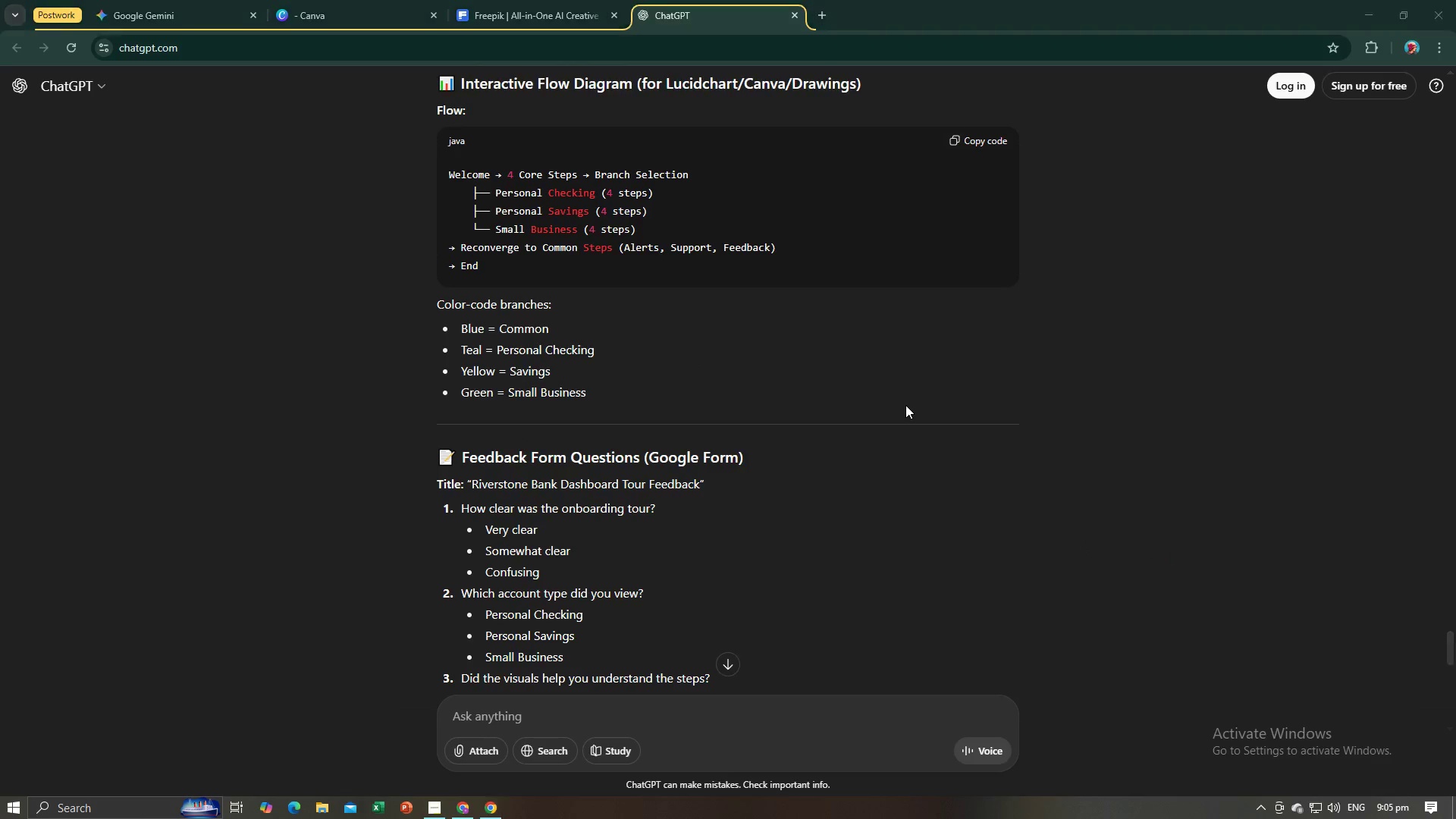 
key(Alt+Tab)
 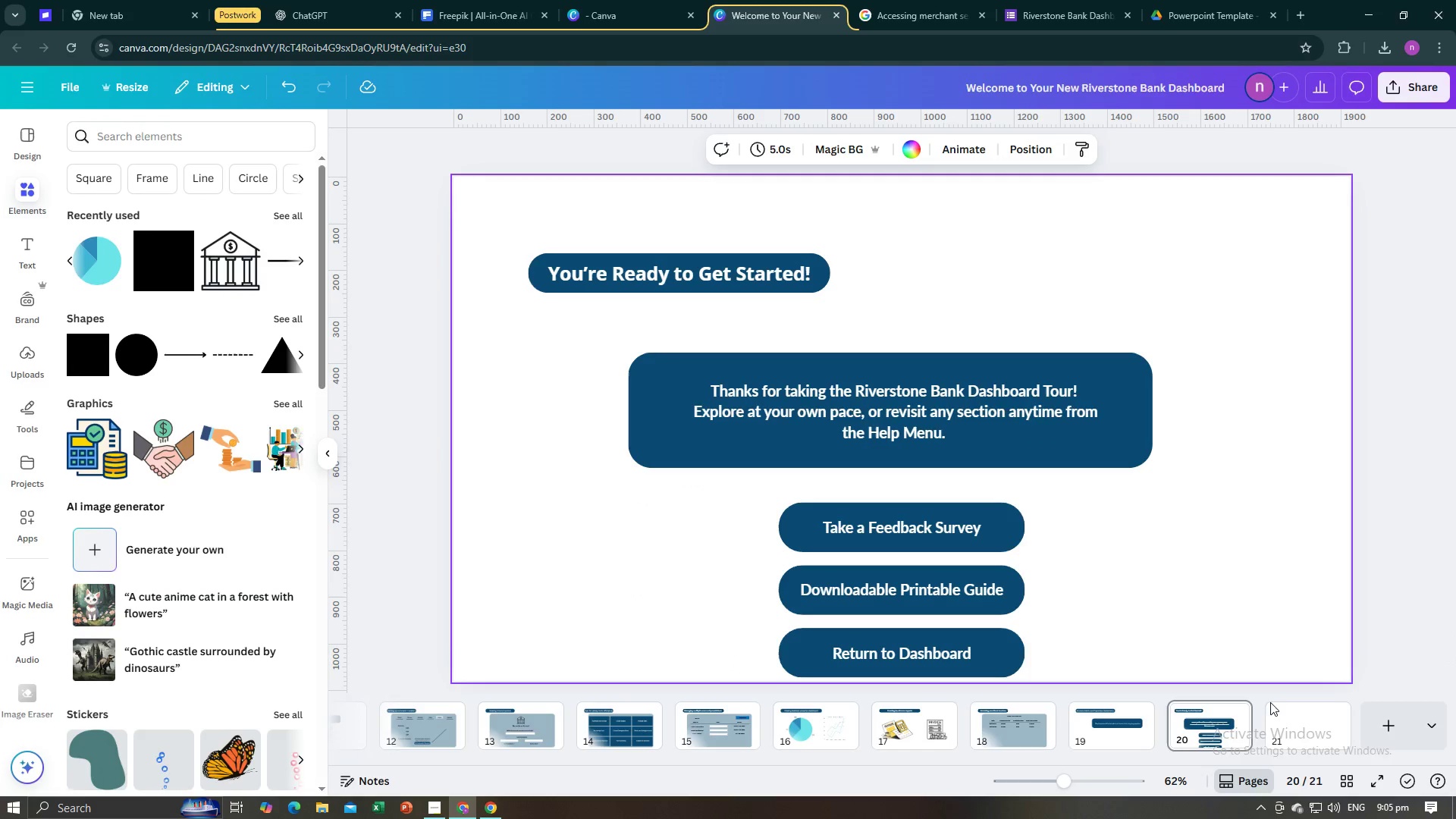 
left_click([1278, 708])
 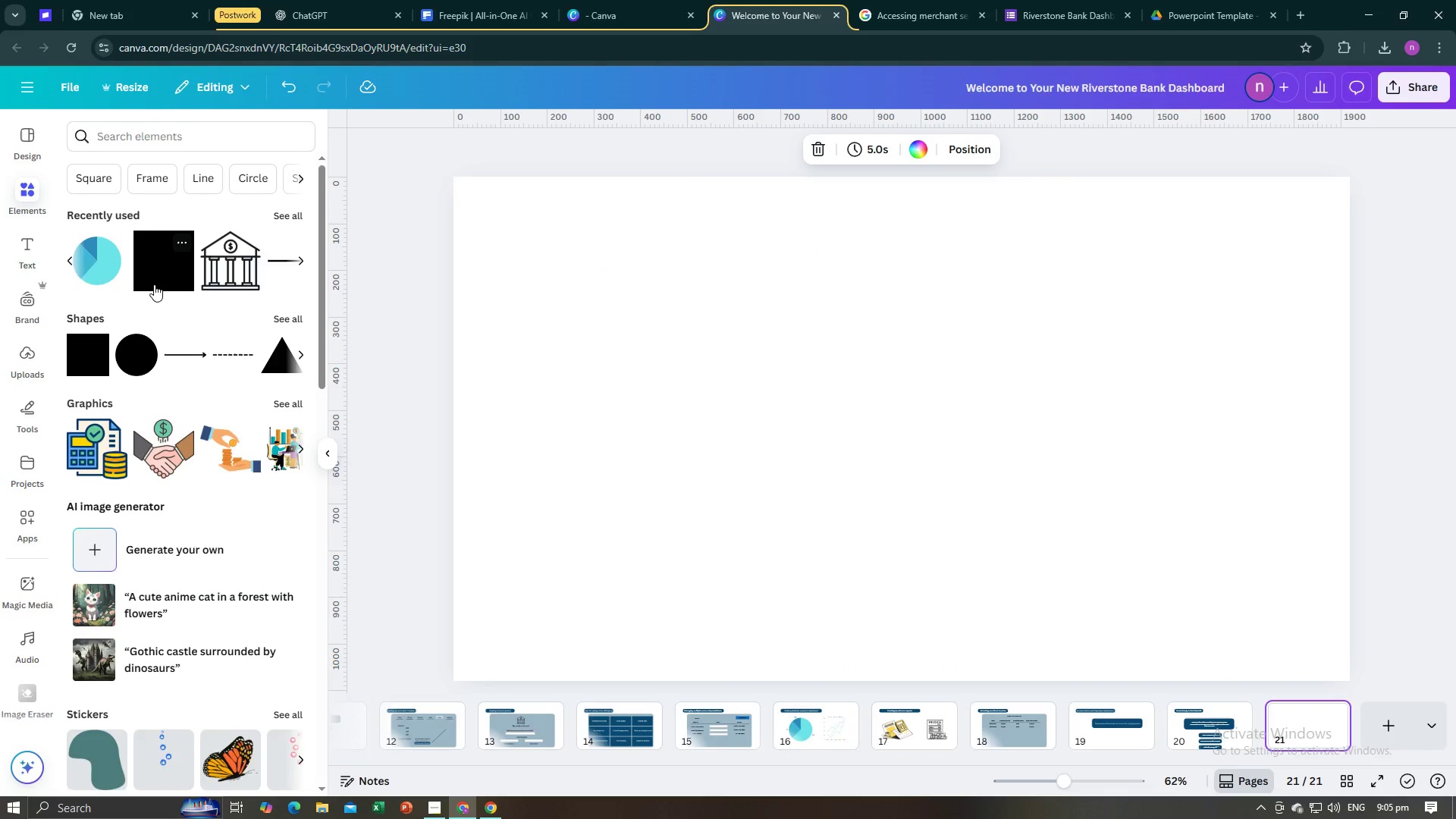 
wait(6.22)
 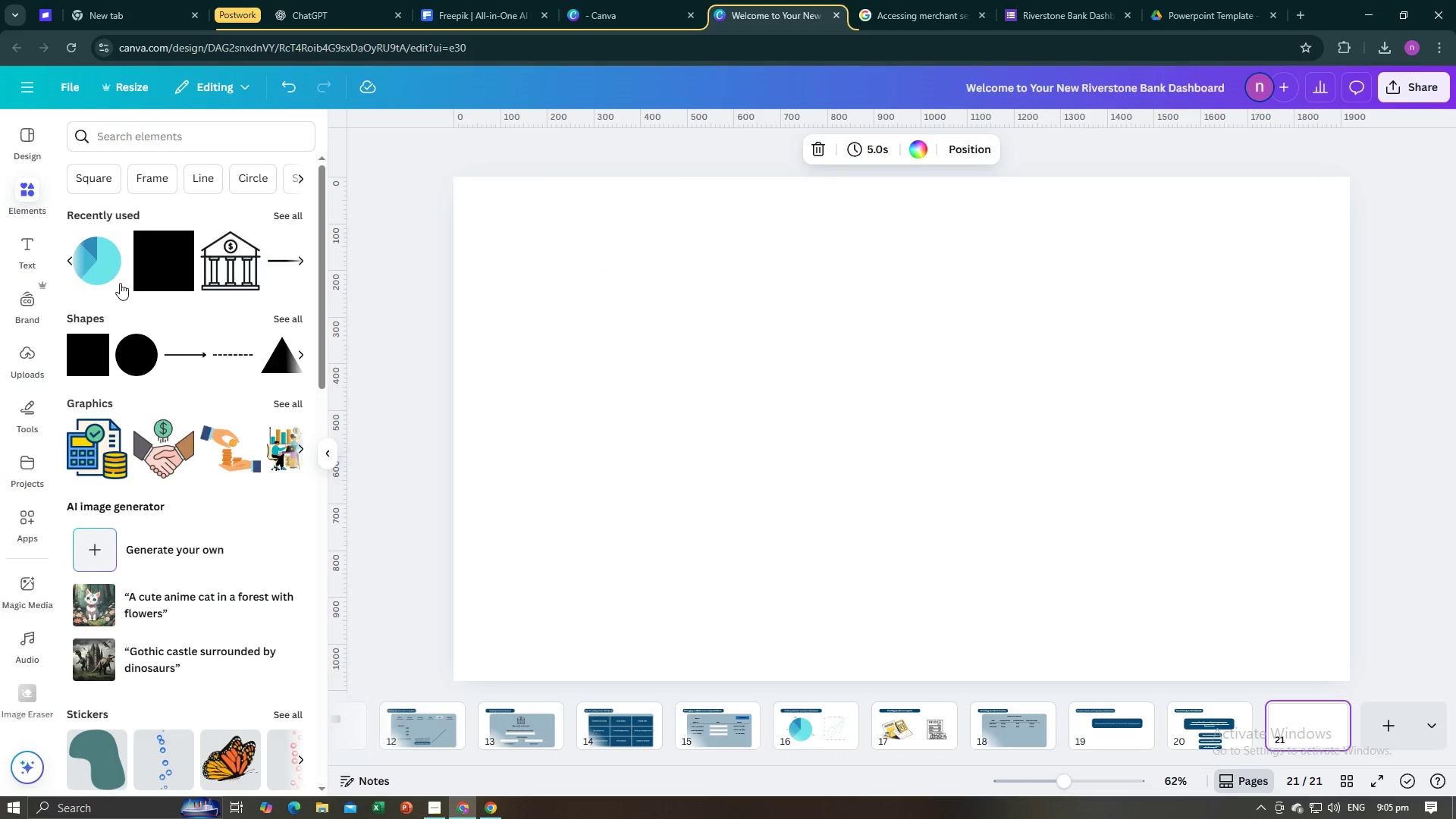 
left_click([1166, 0])
 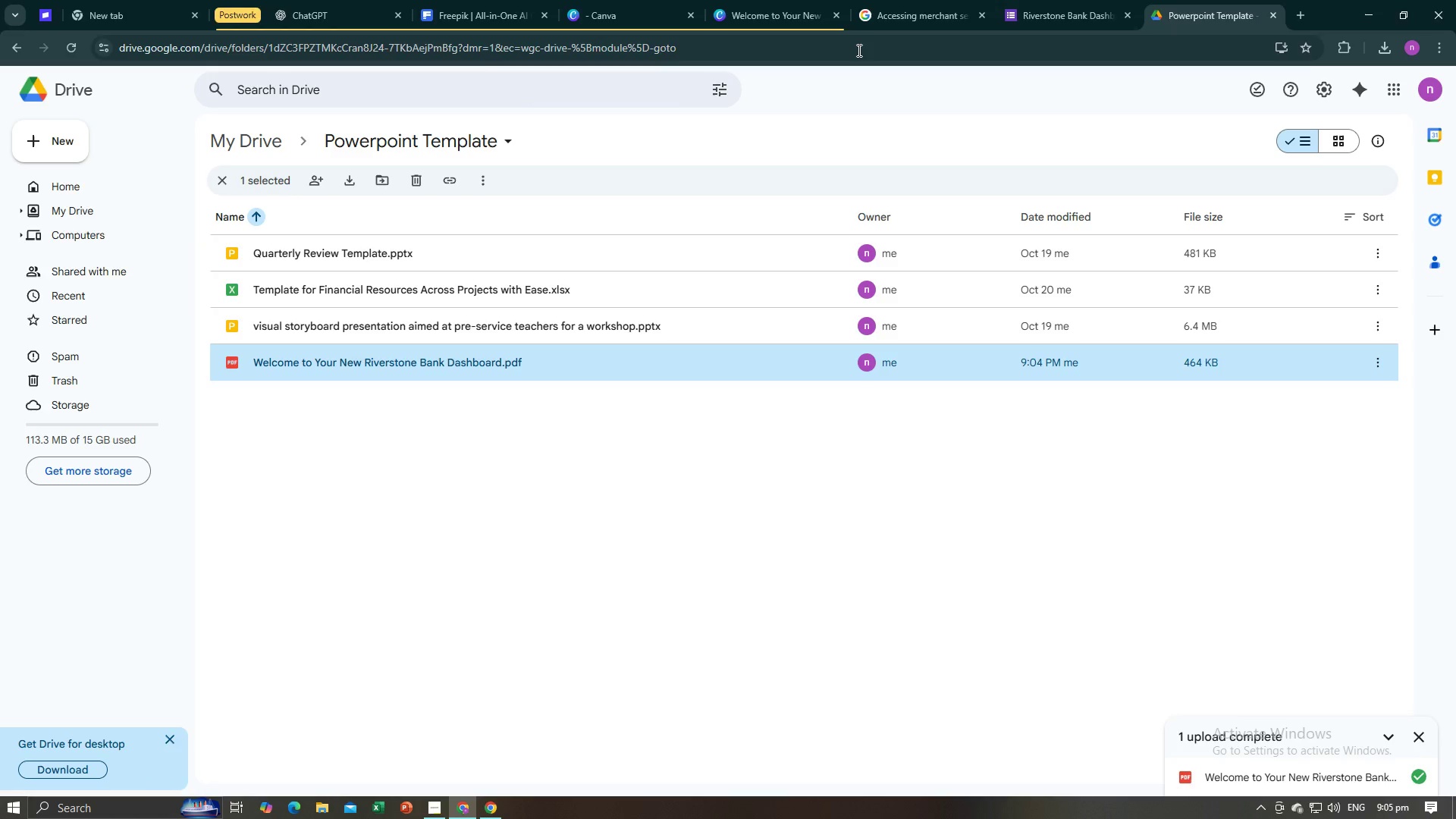 
left_click([858, 50])
 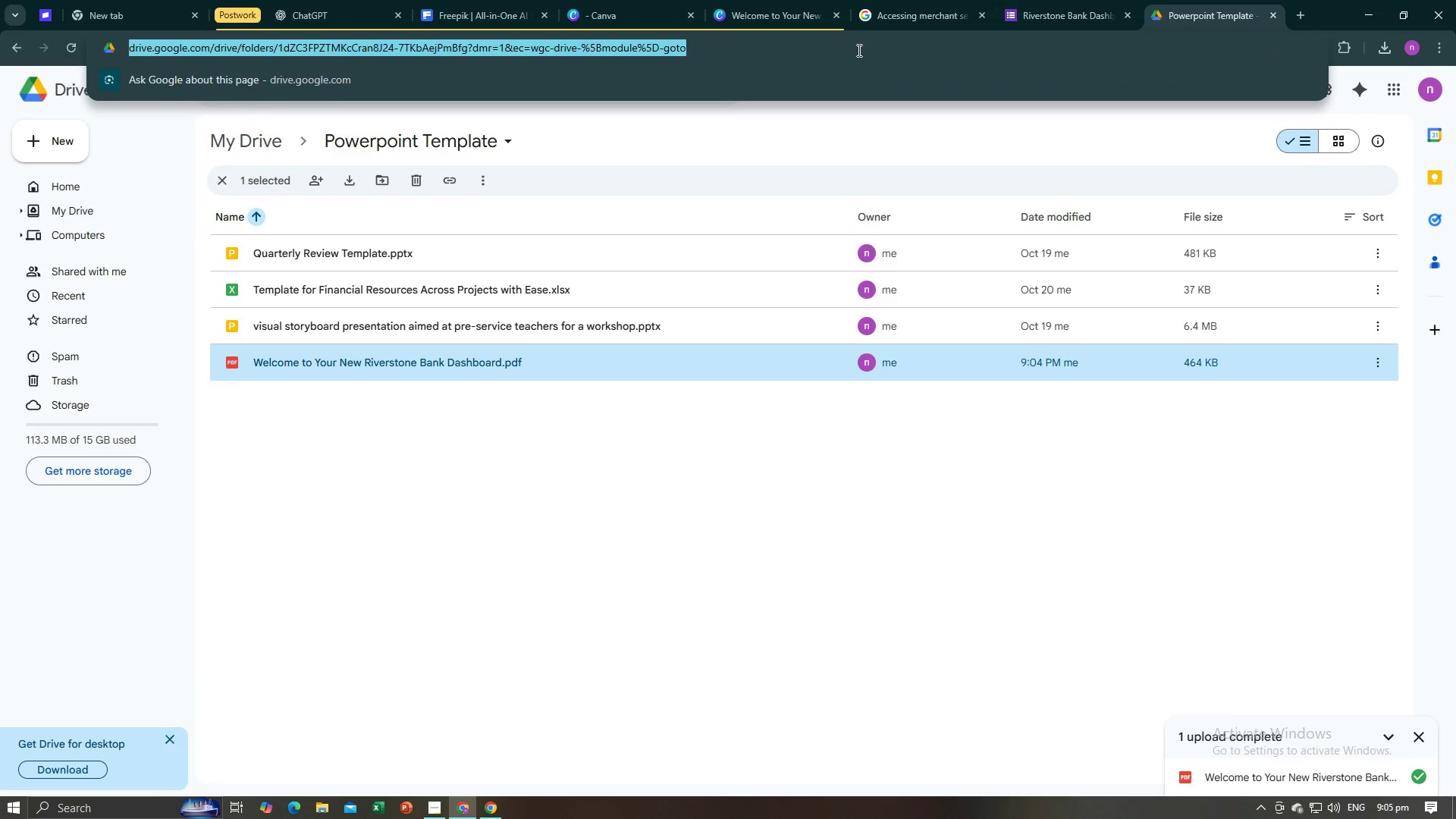 
type(flow chart s)
 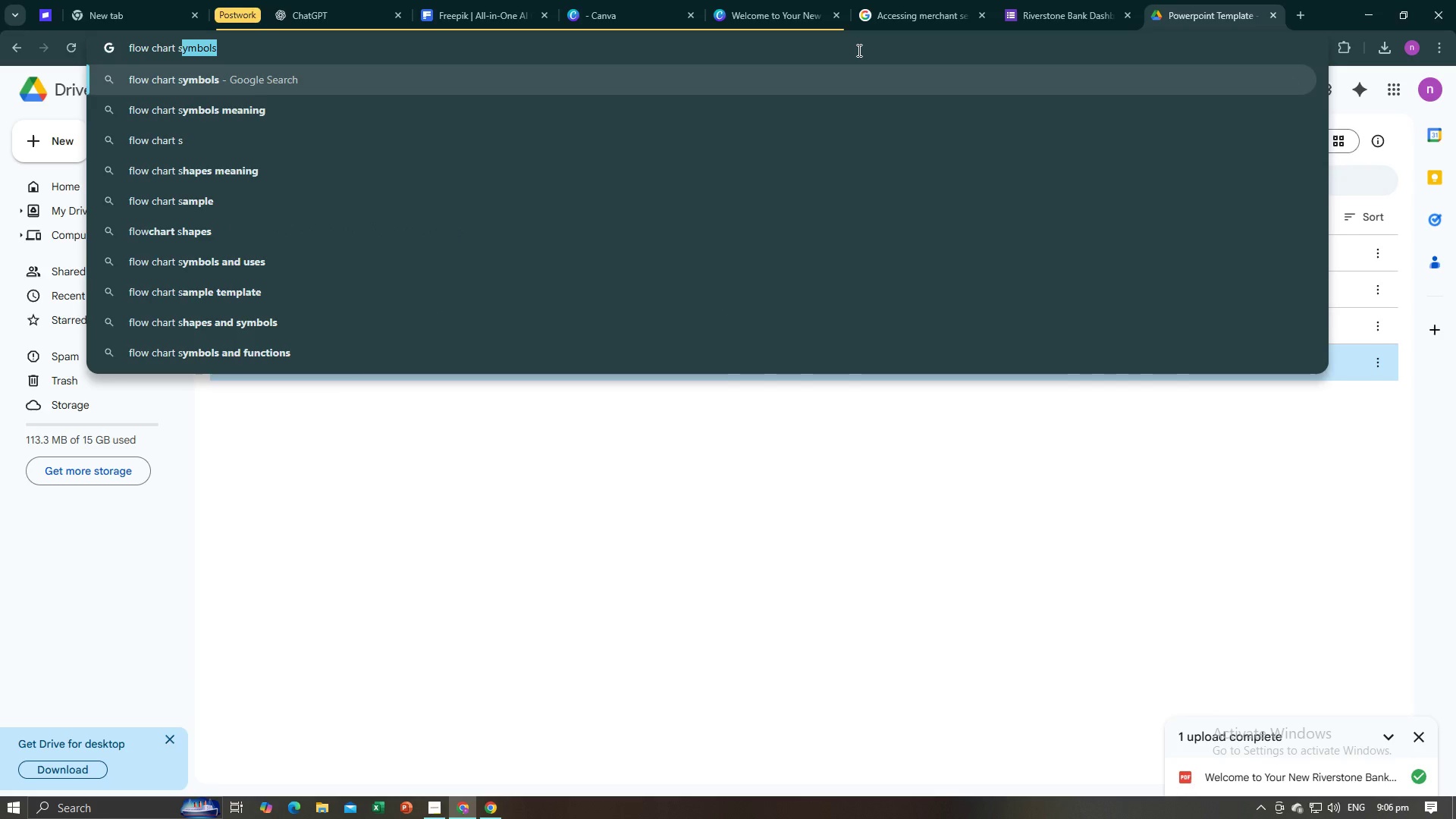 
key(Enter)
 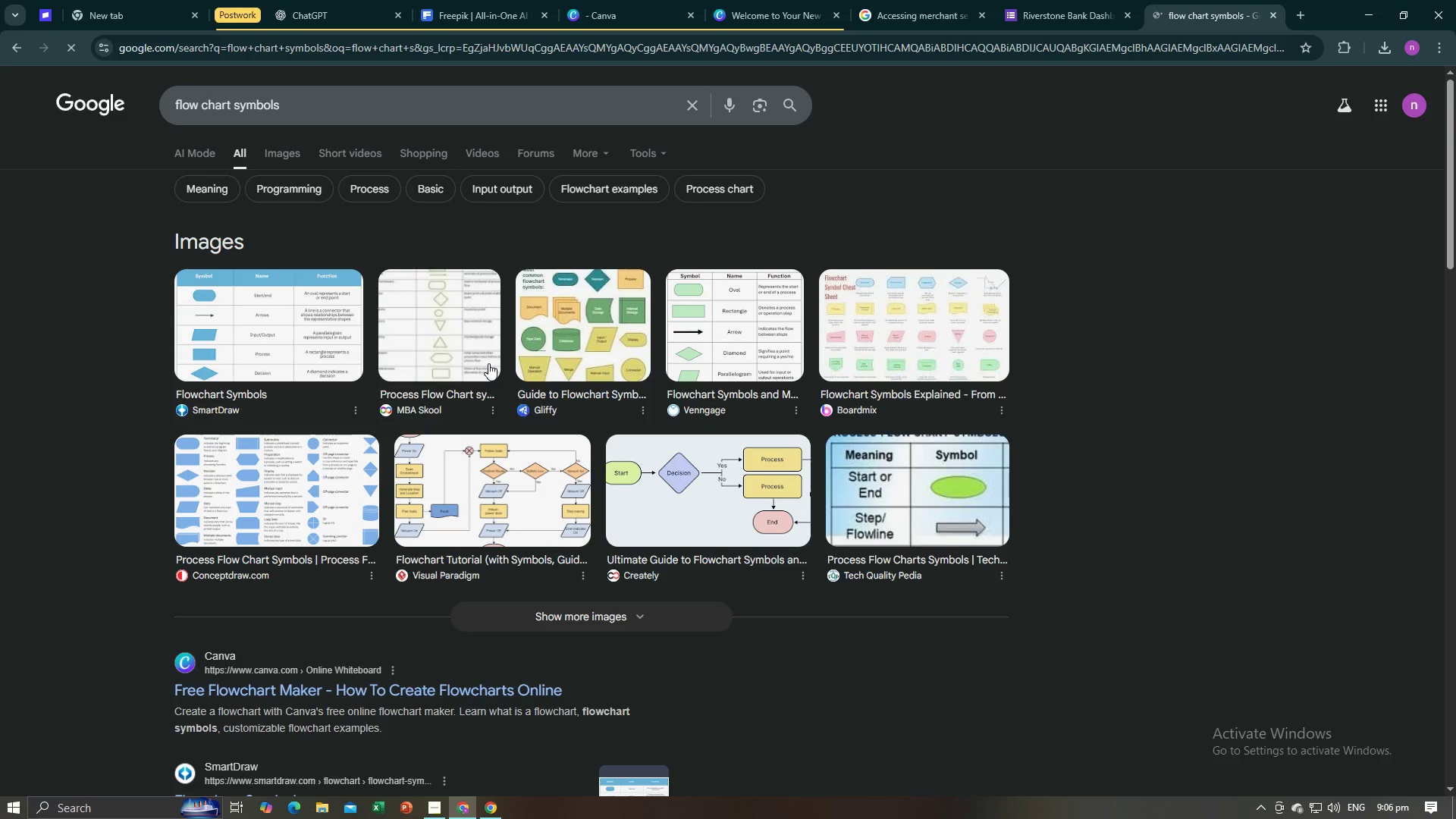 
left_click([520, 488])
 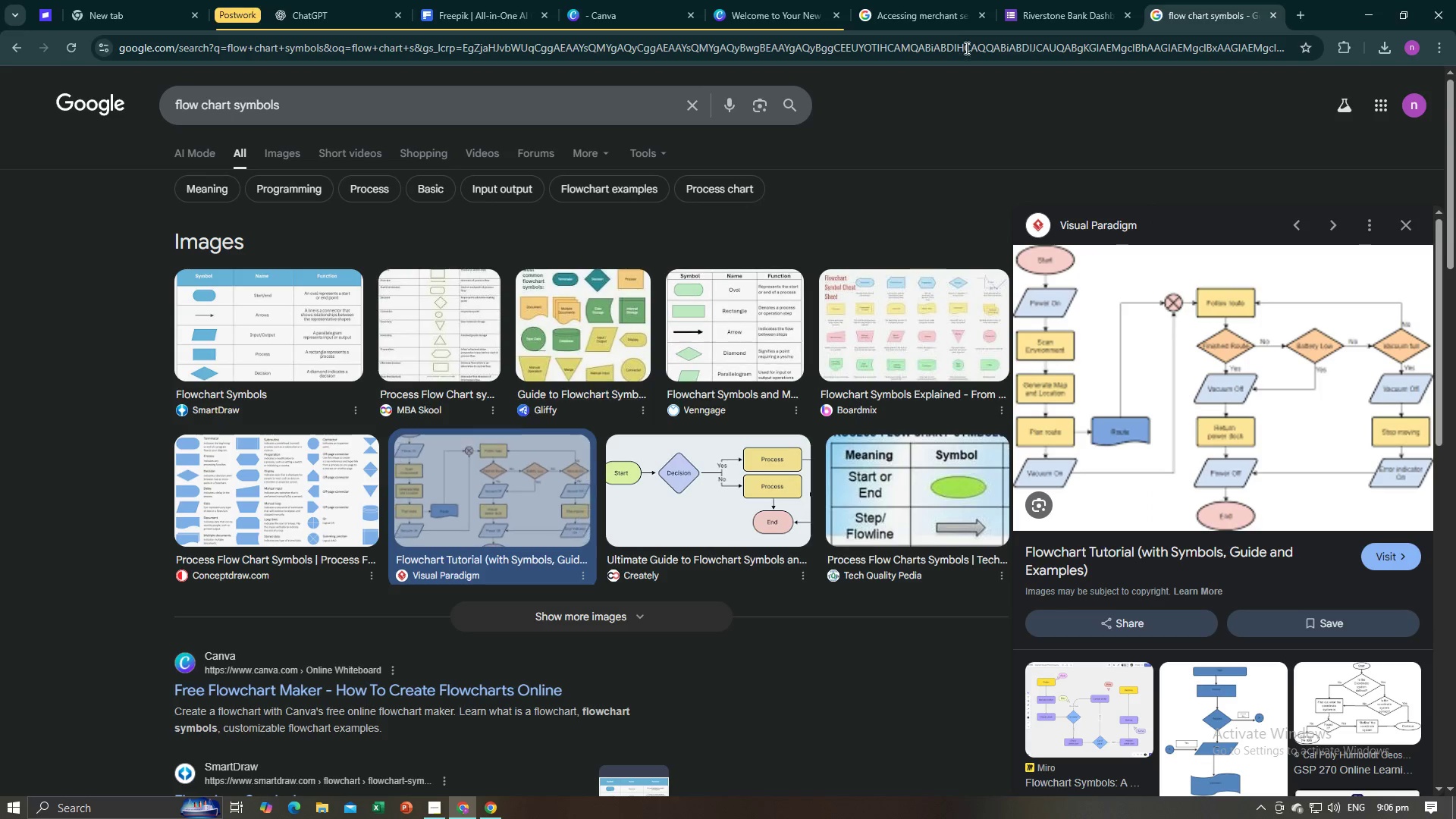 
left_click([1034, 0])
 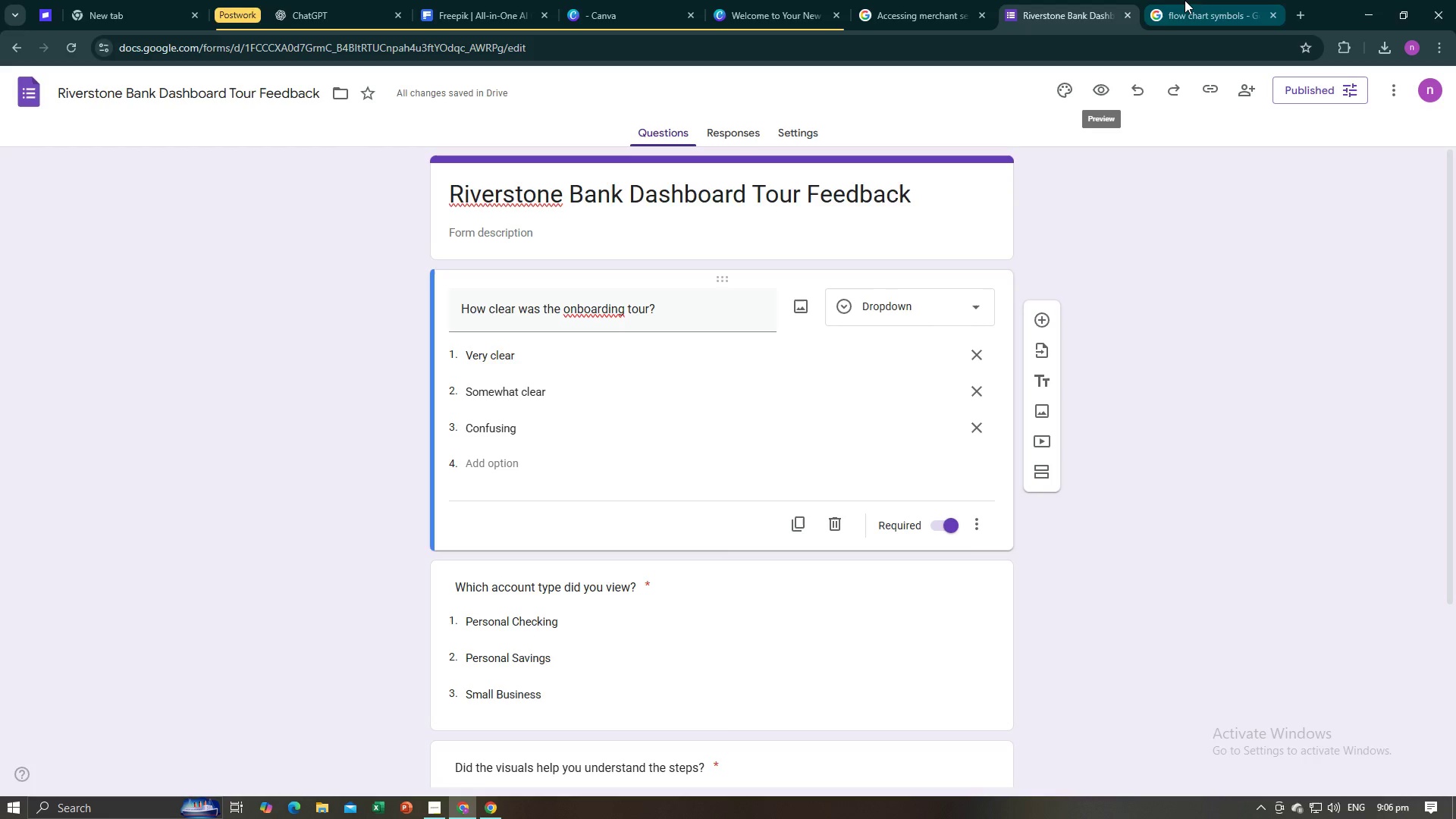 
left_click([1185, 0])
 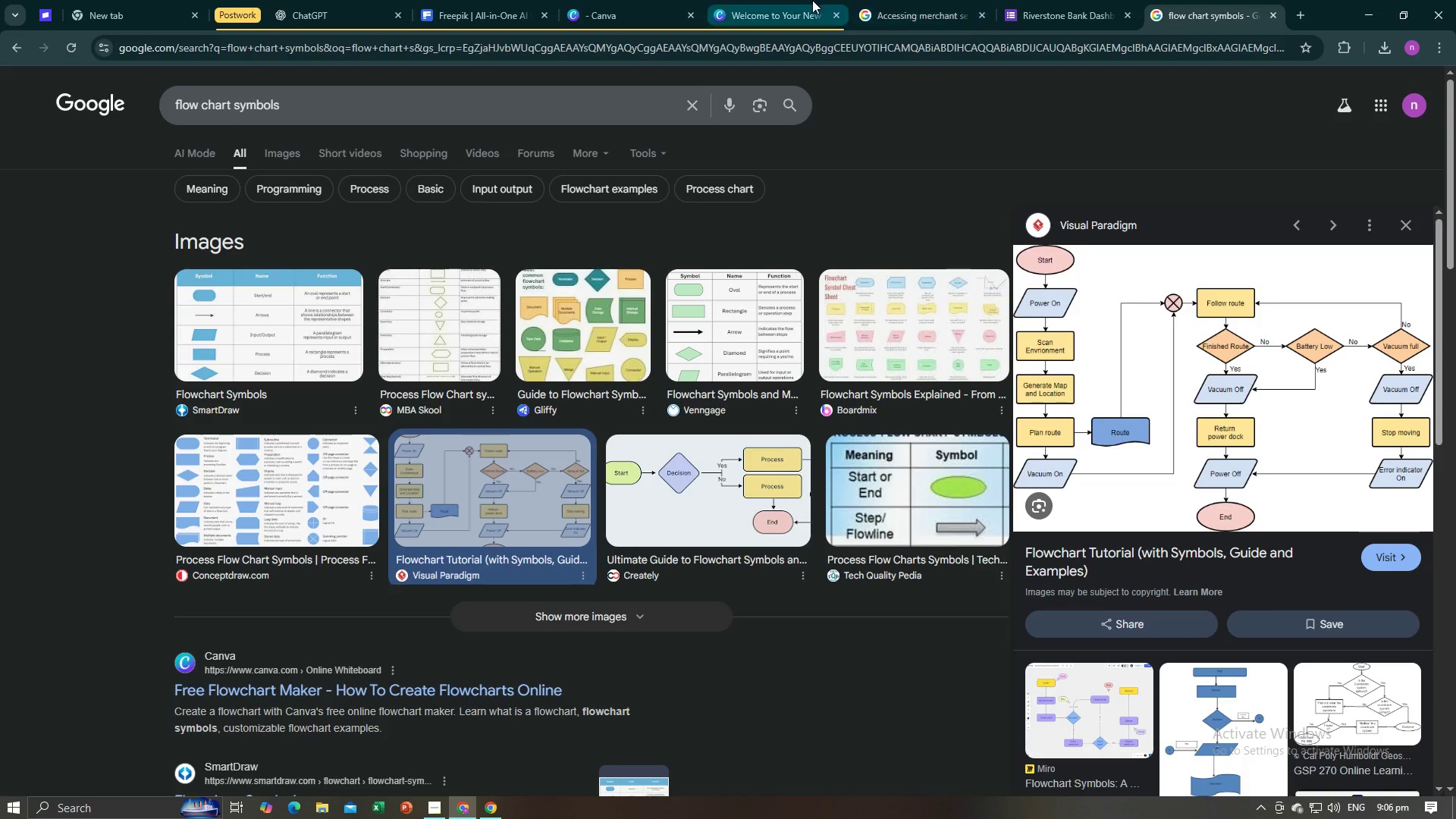 
left_click([808, 0])
 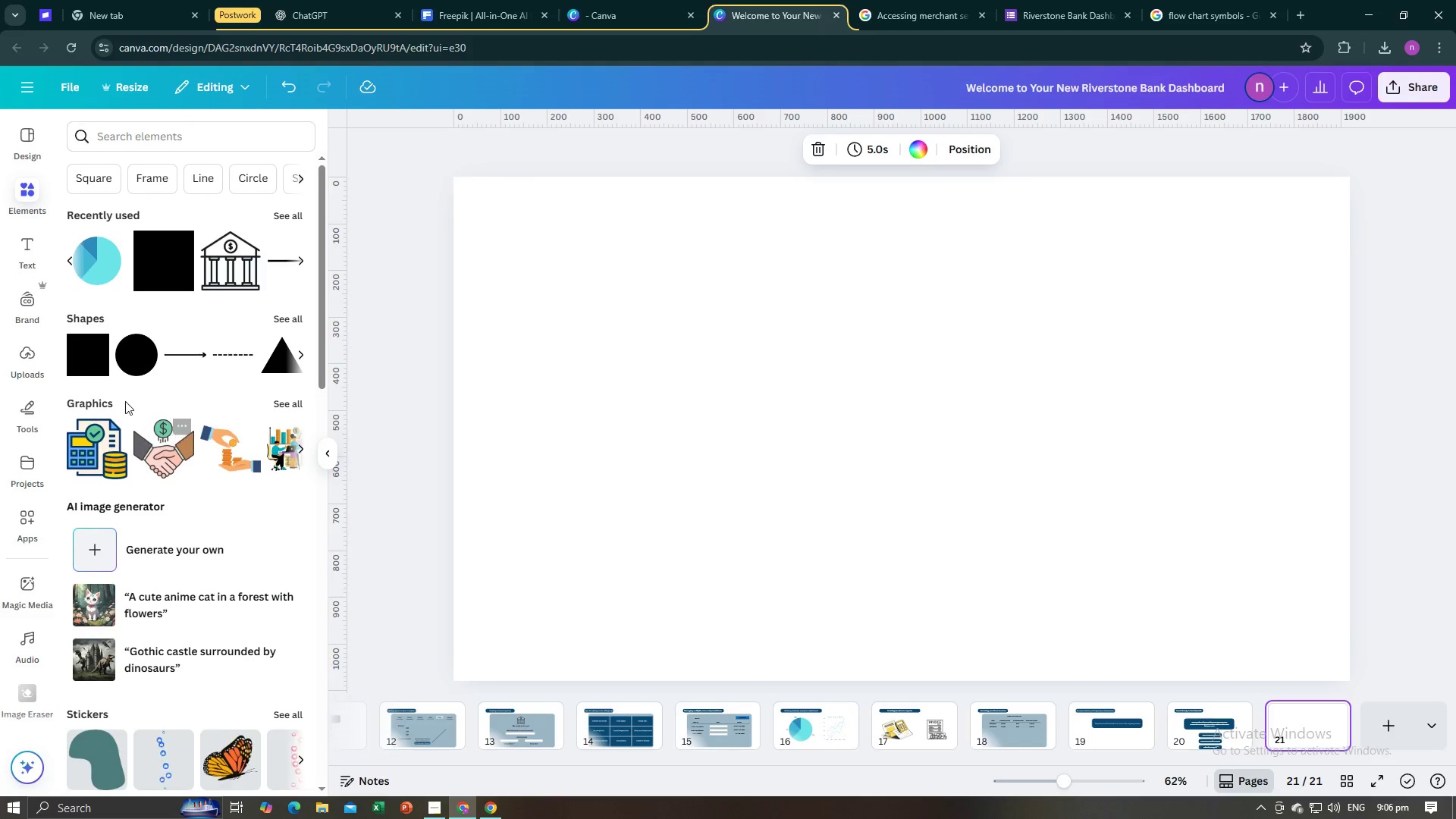 
left_click([135, 370])
 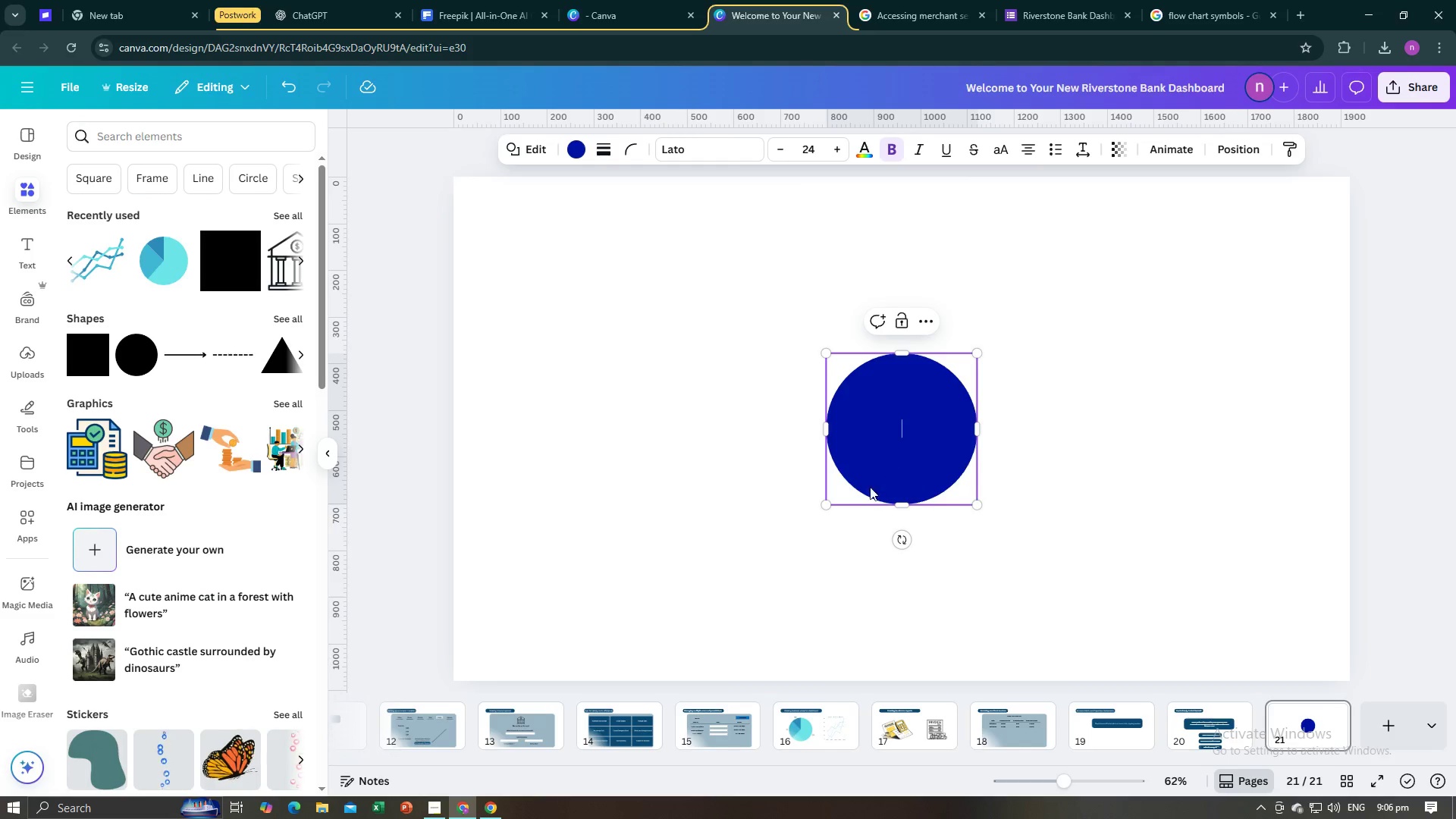 
left_click([767, 508])
 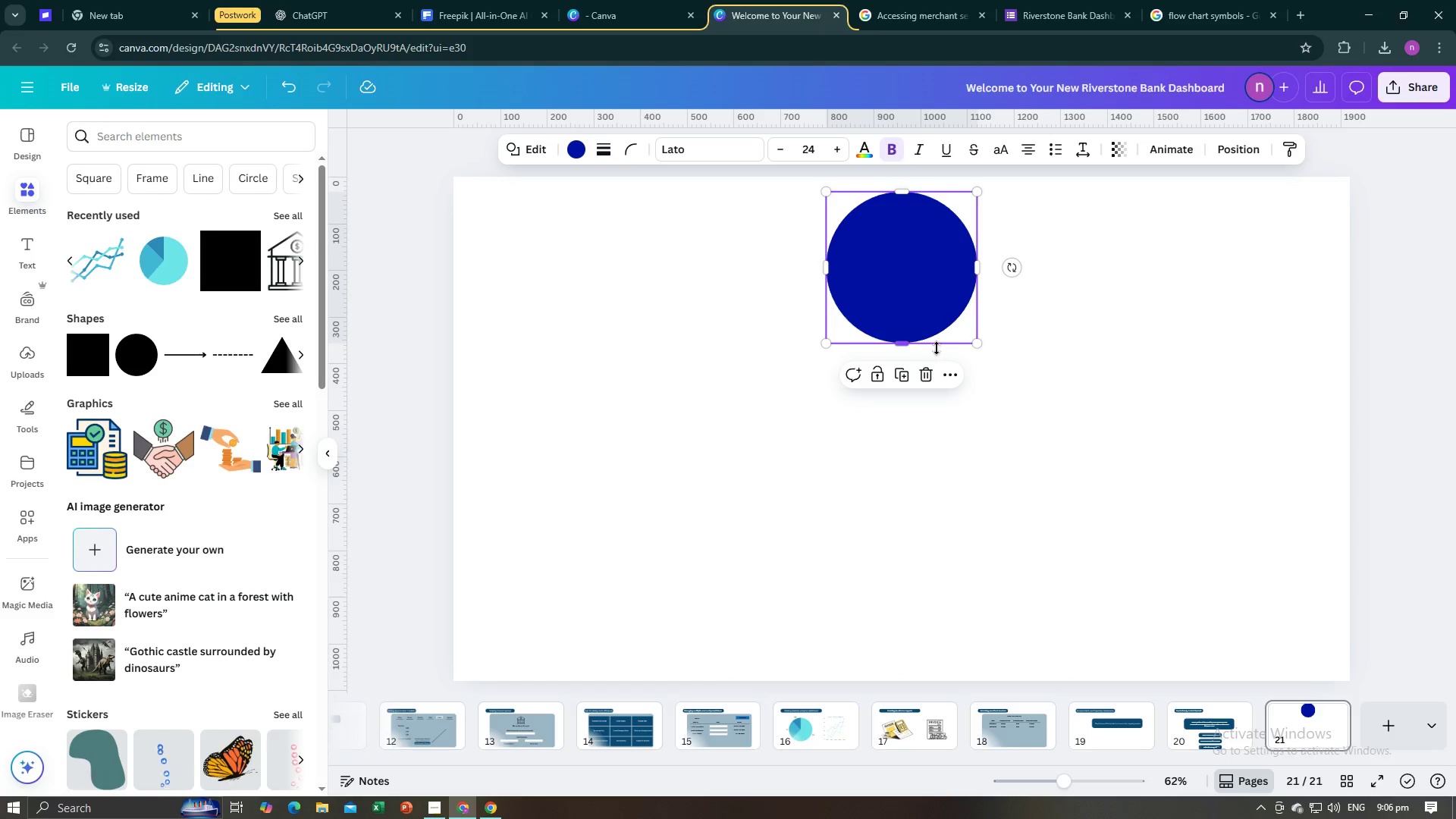 
wait(9.66)
 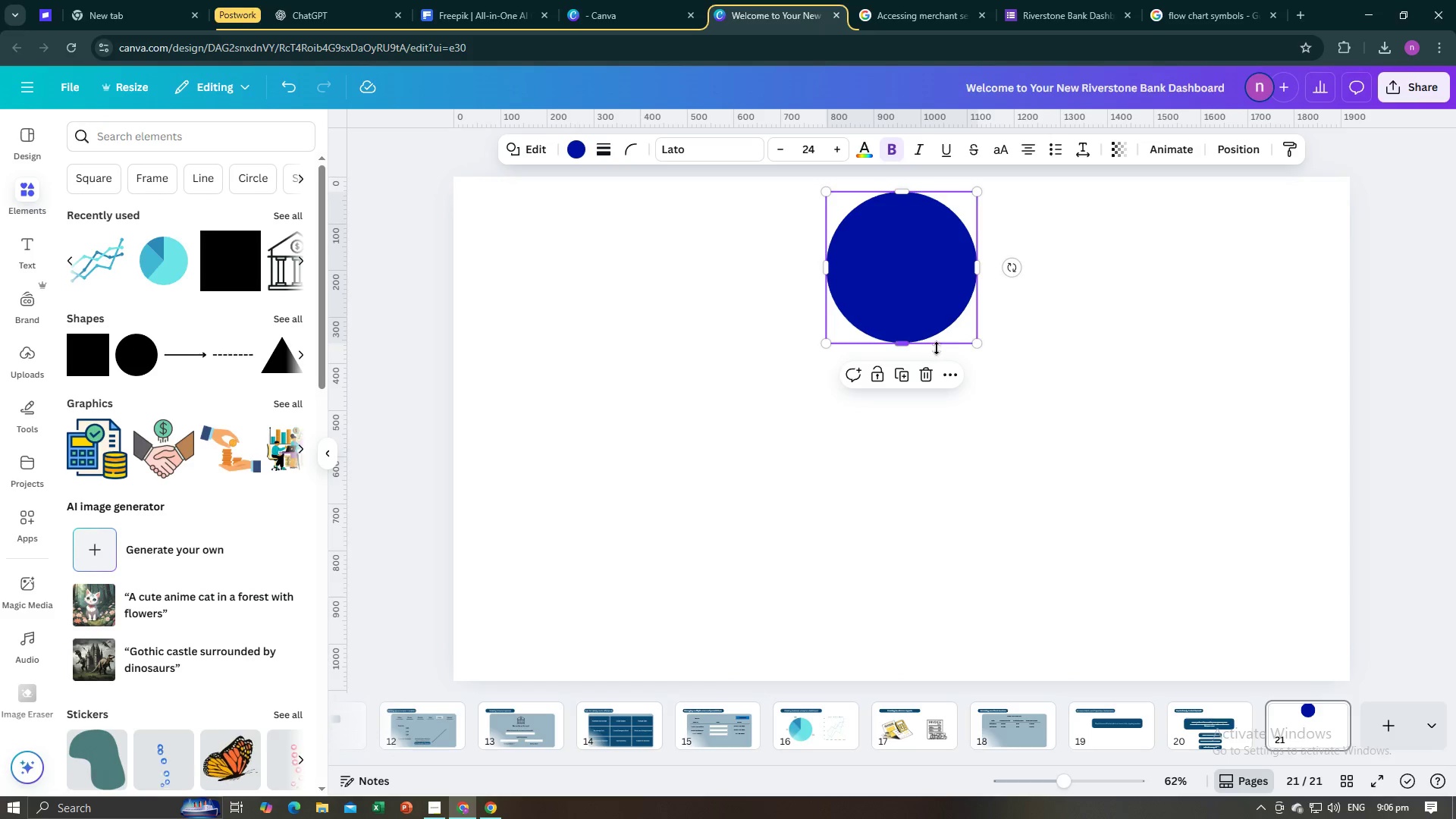 
left_click([582, 153])
 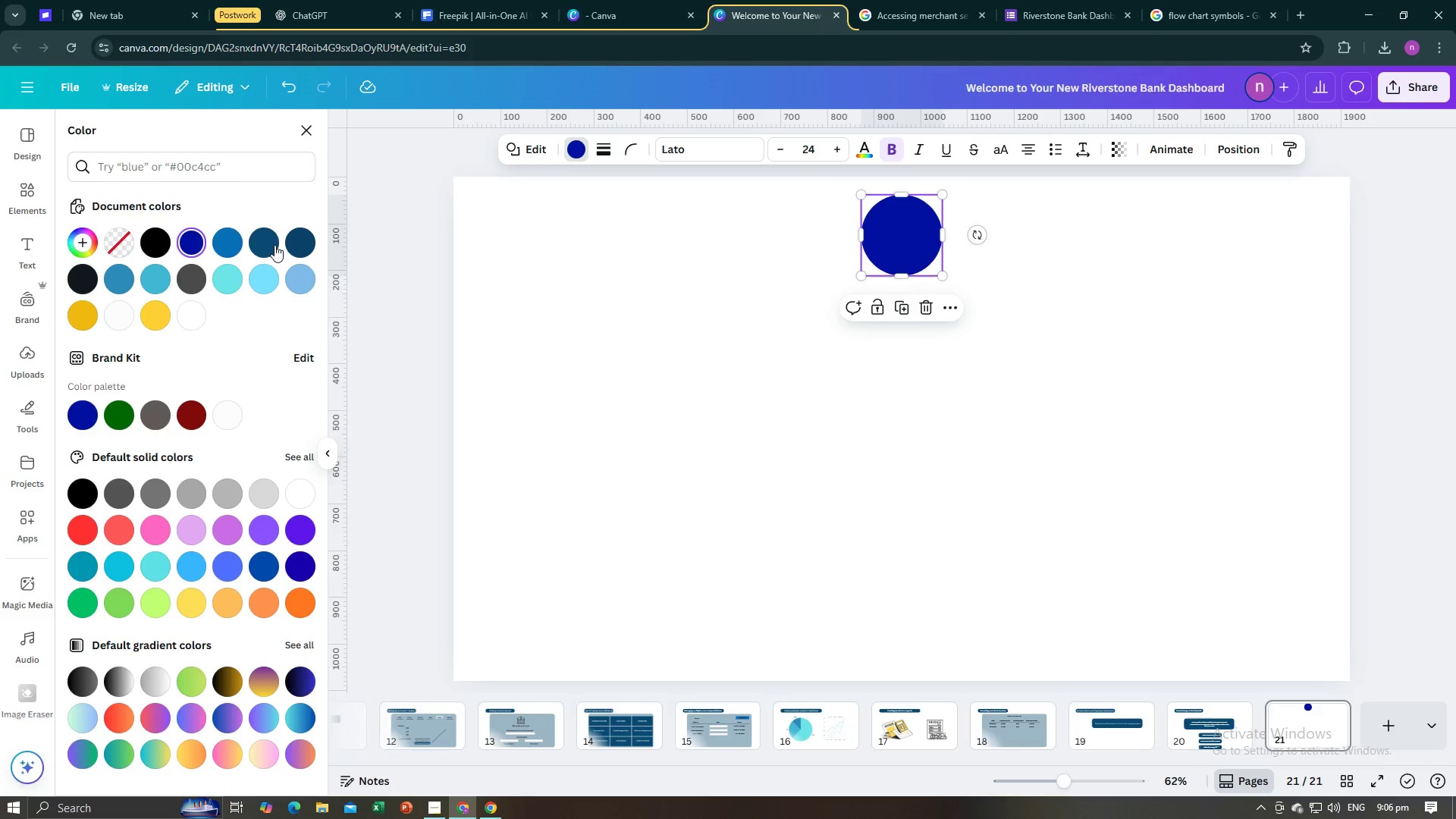 
left_click([275, 243])
 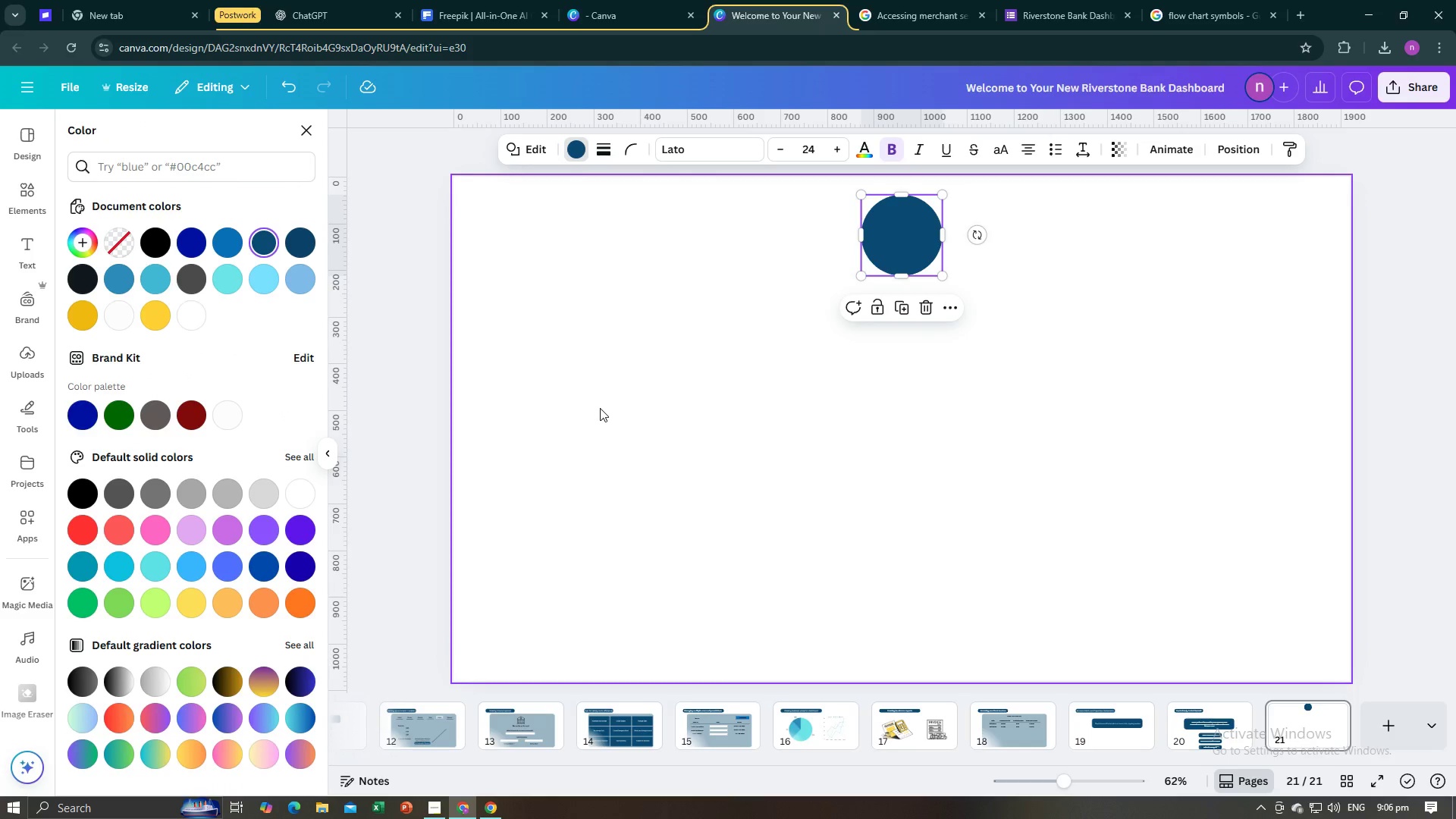 
key(Alt+AltLeft)
 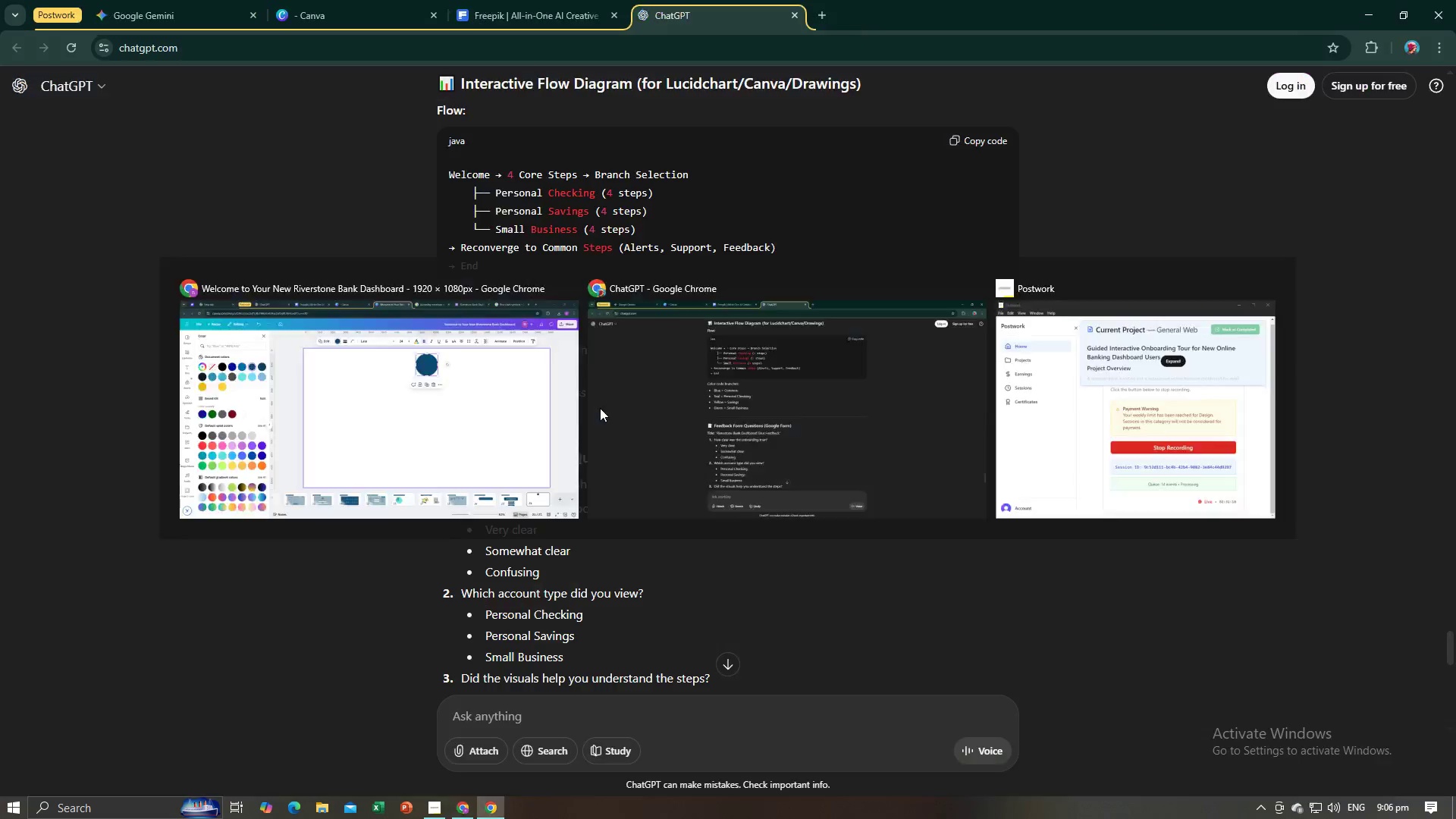 
key(Alt+Tab)
 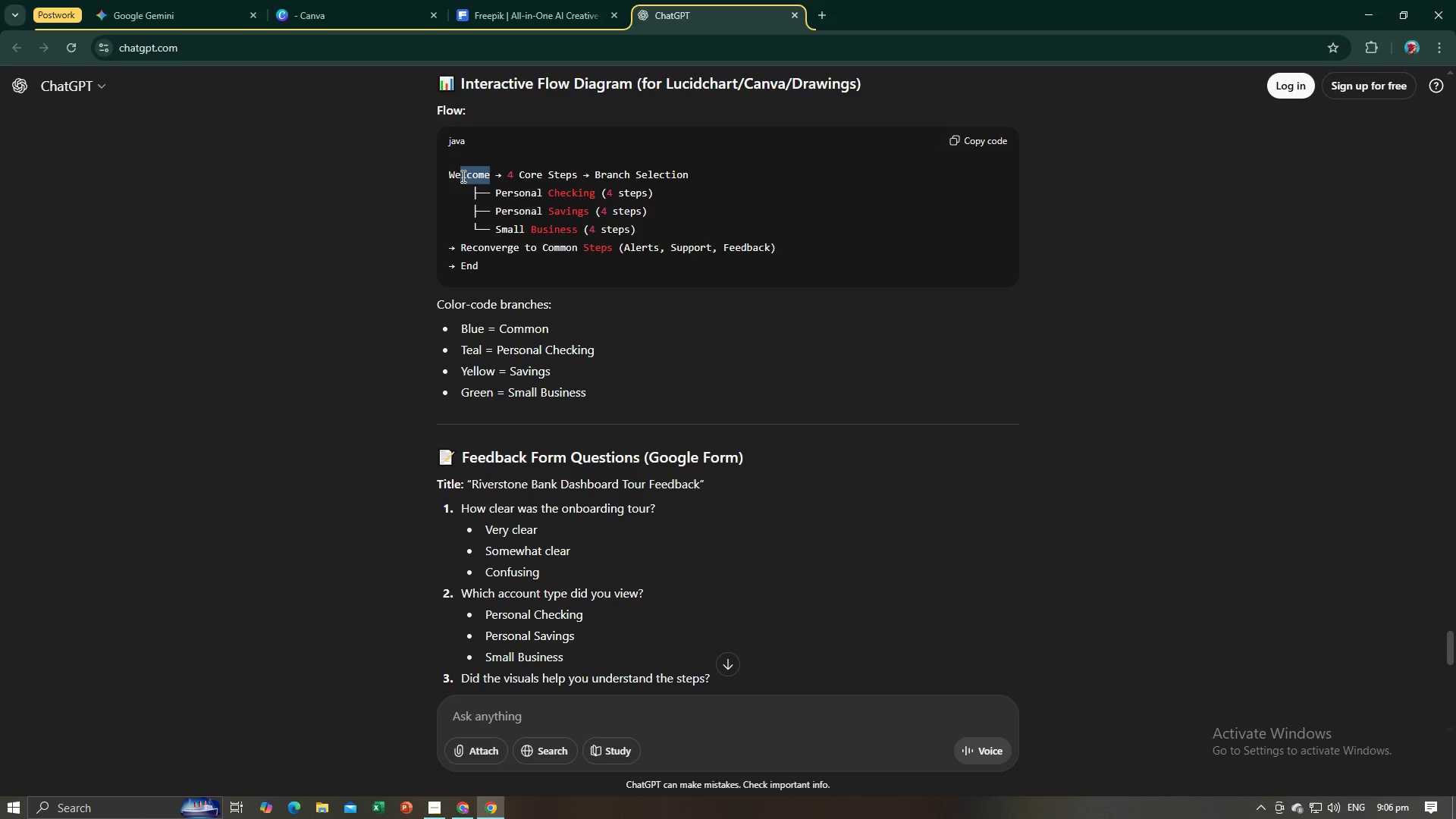 
key(Control+C)
 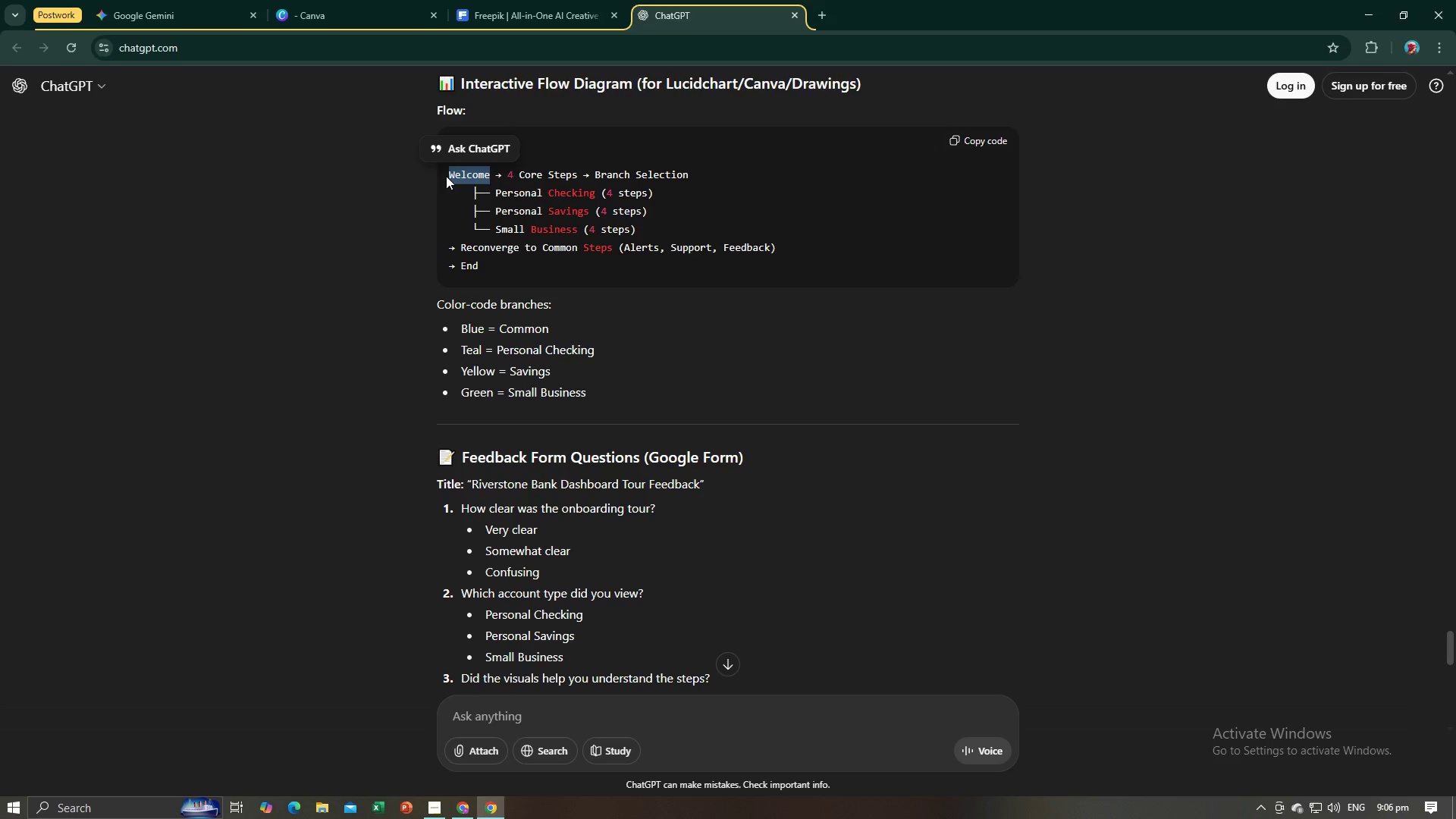 
key(Control+C)
 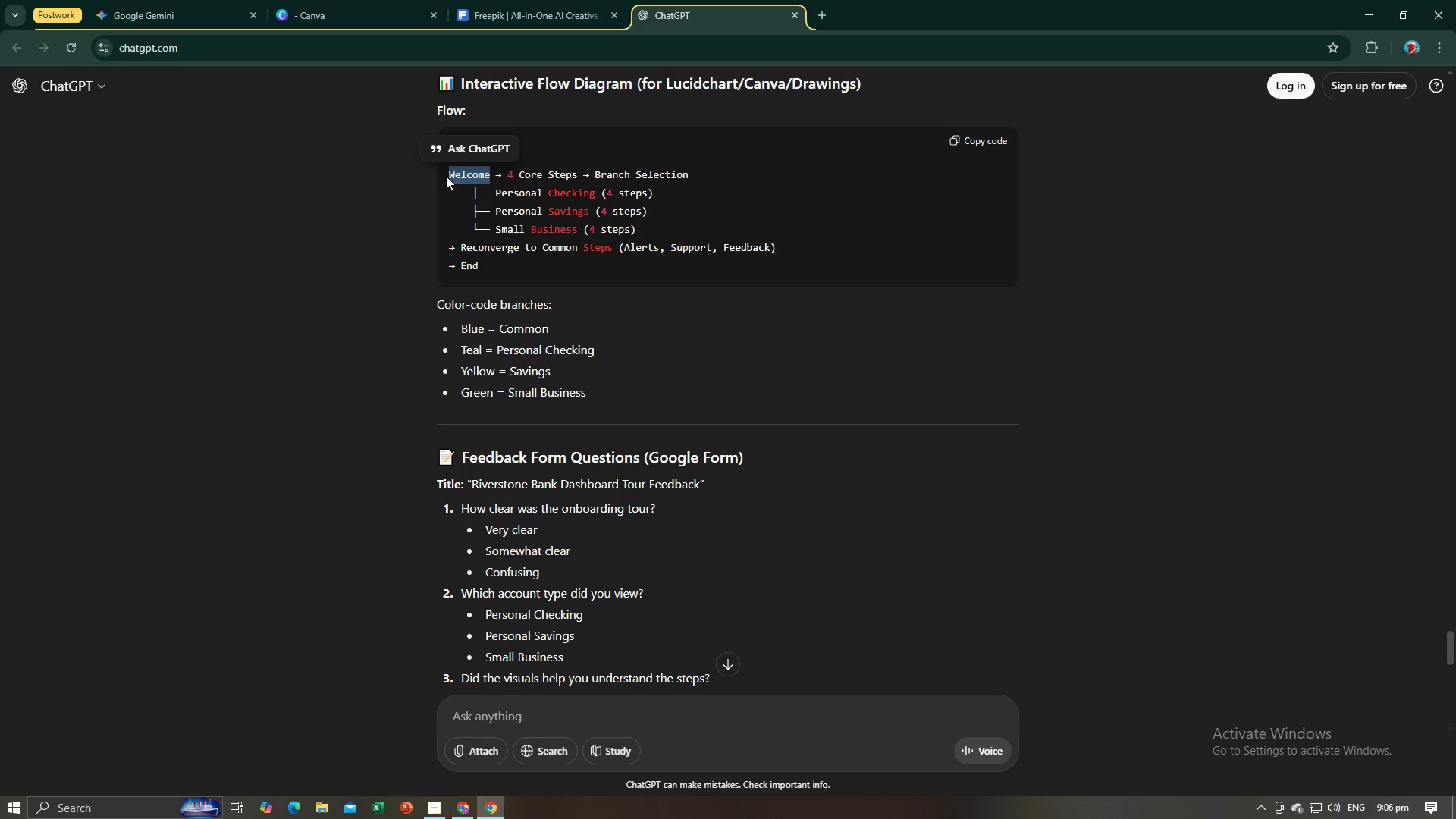 
key(Alt+AltLeft)
 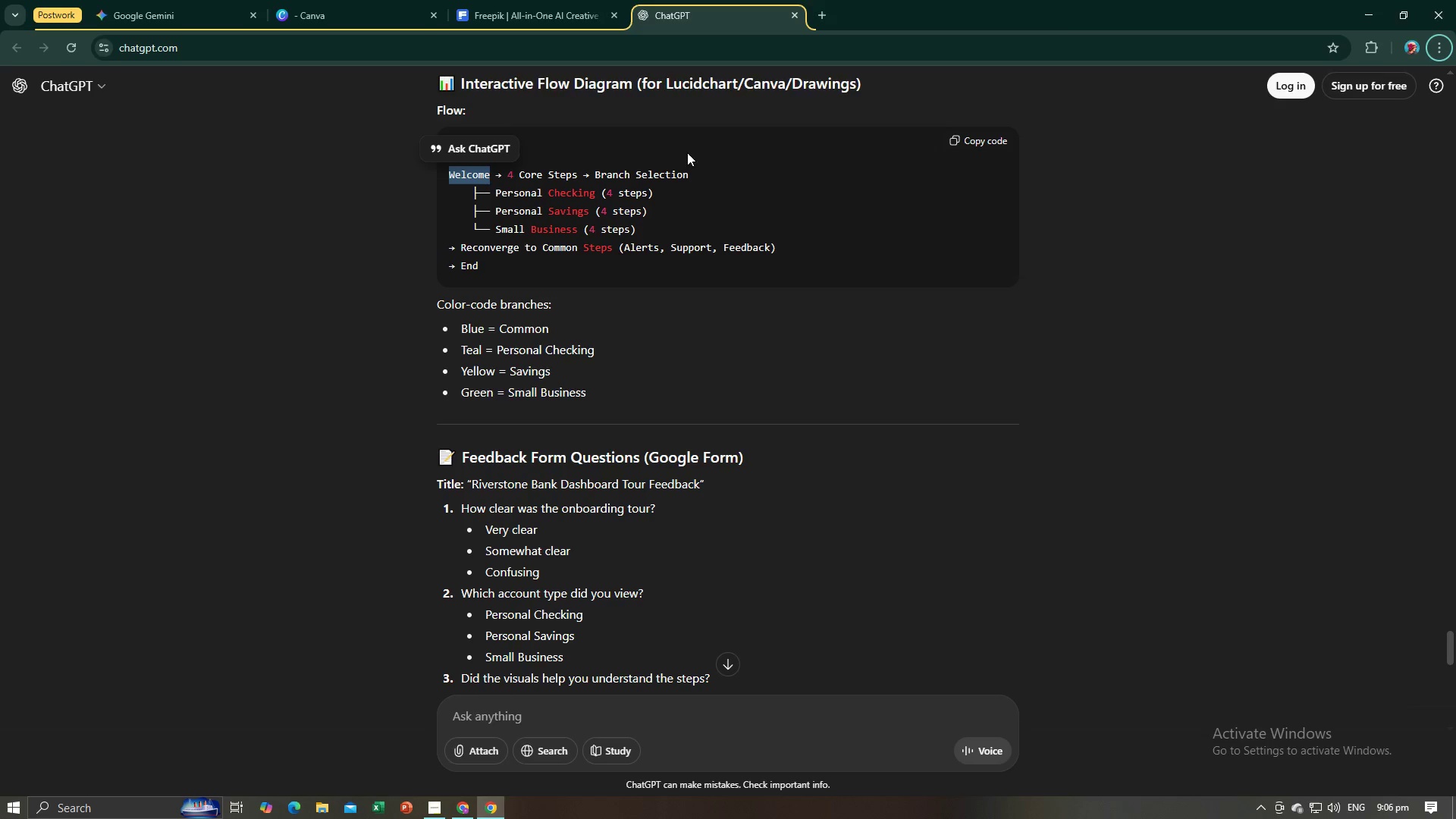 
key(Alt+AltLeft)
 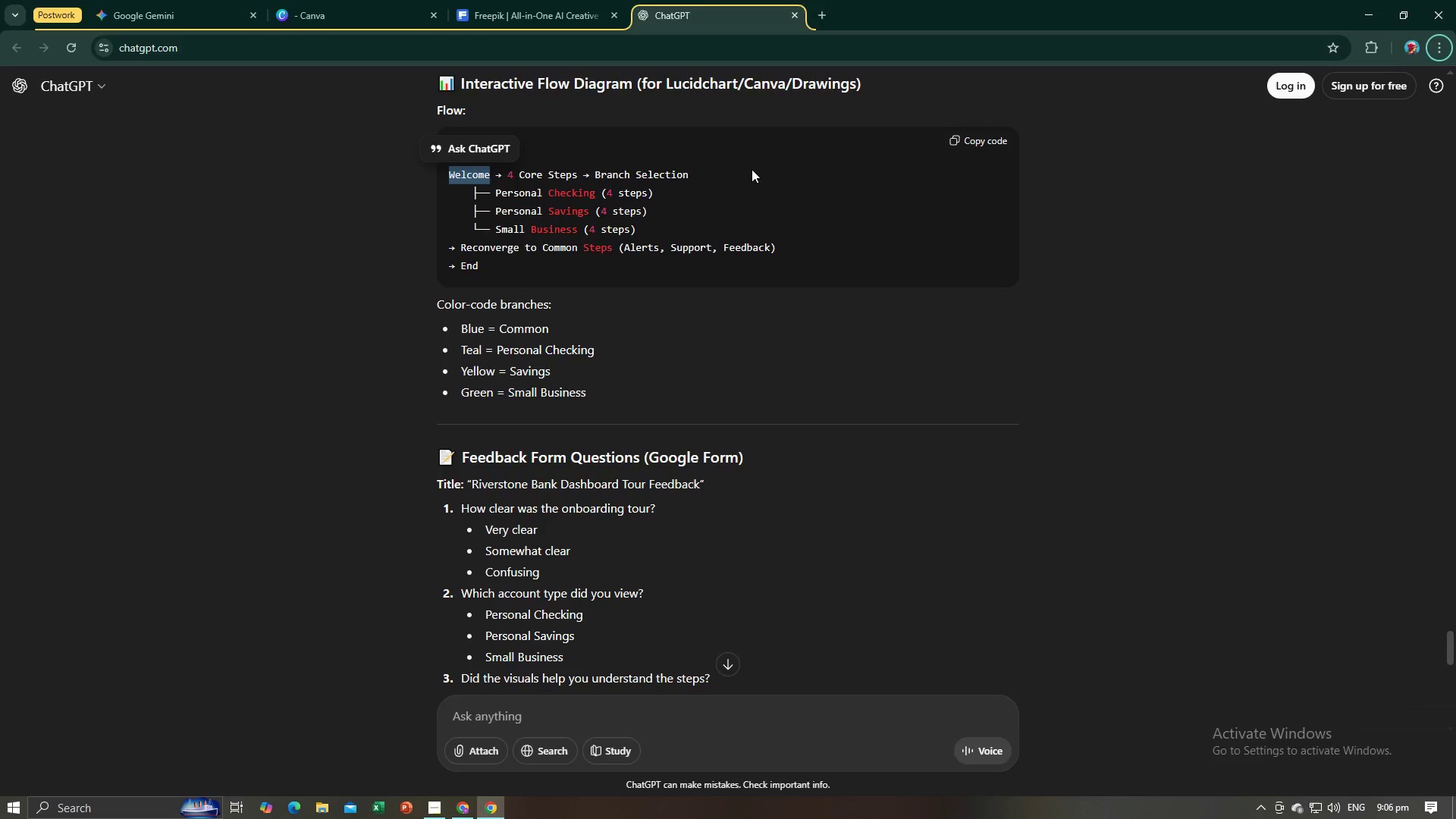 
key(Alt+Tab)
 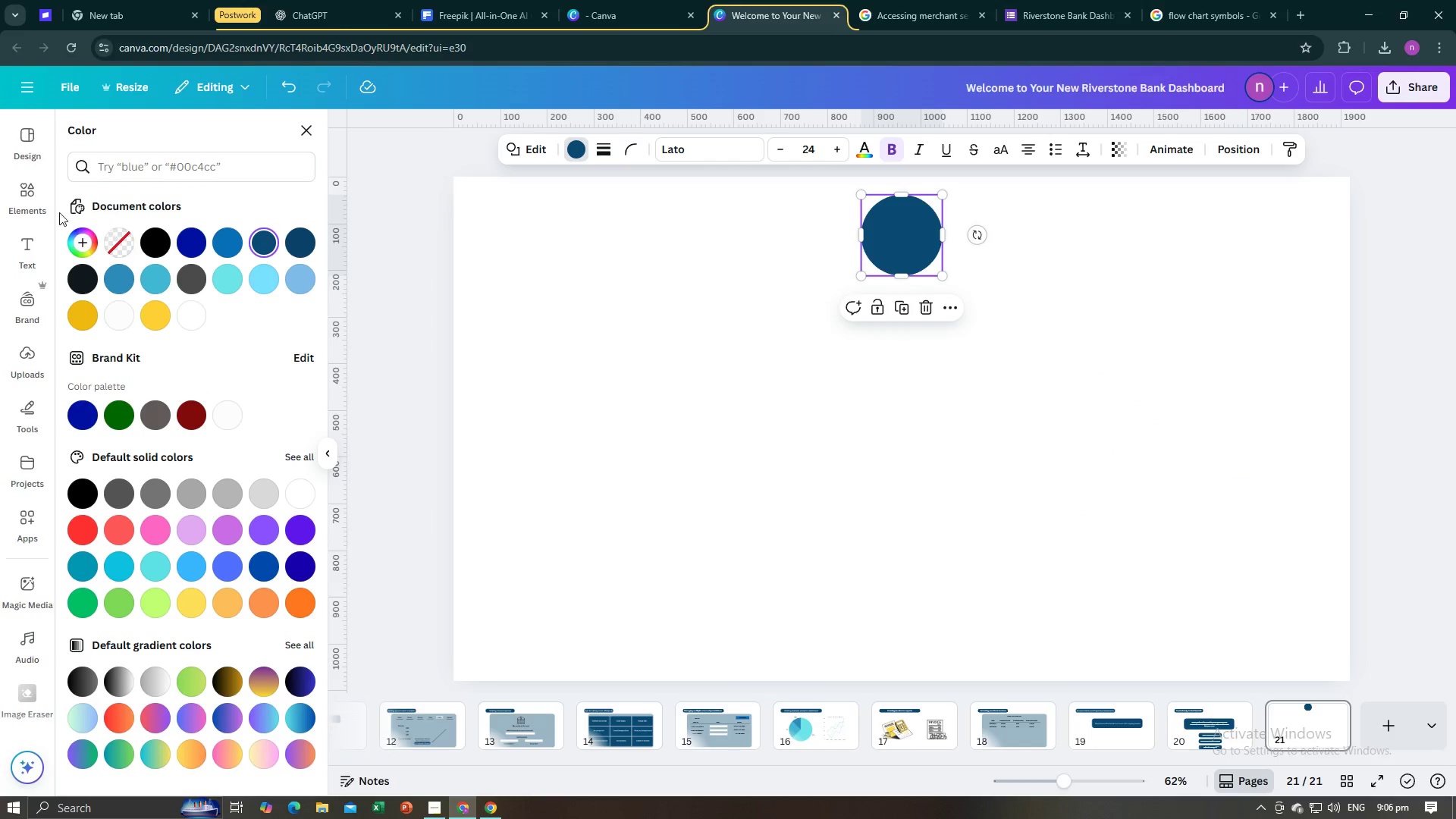 
key(Control+V)
 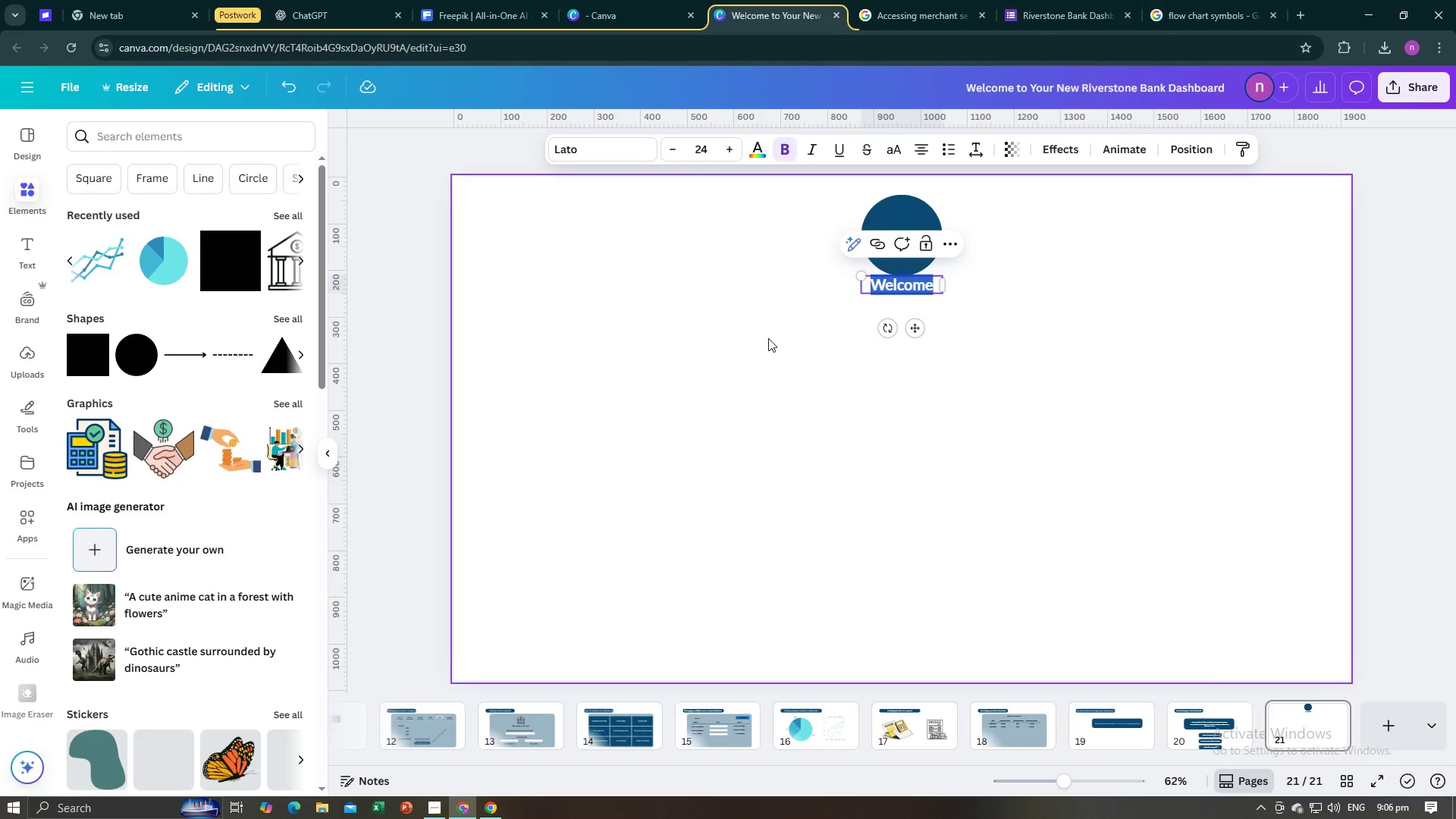 
left_click([768, 338])
 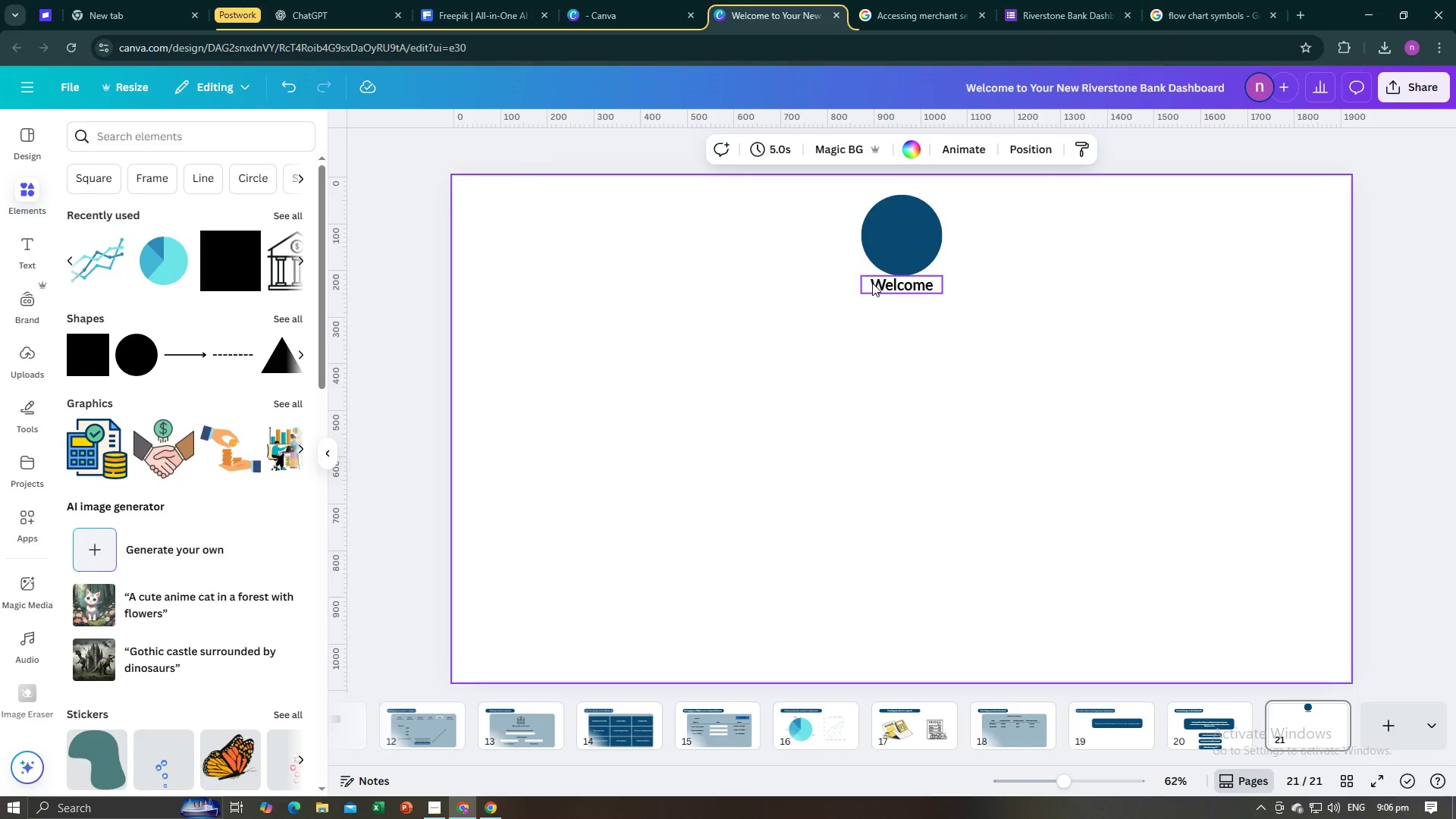 
left_click([872, 283])
 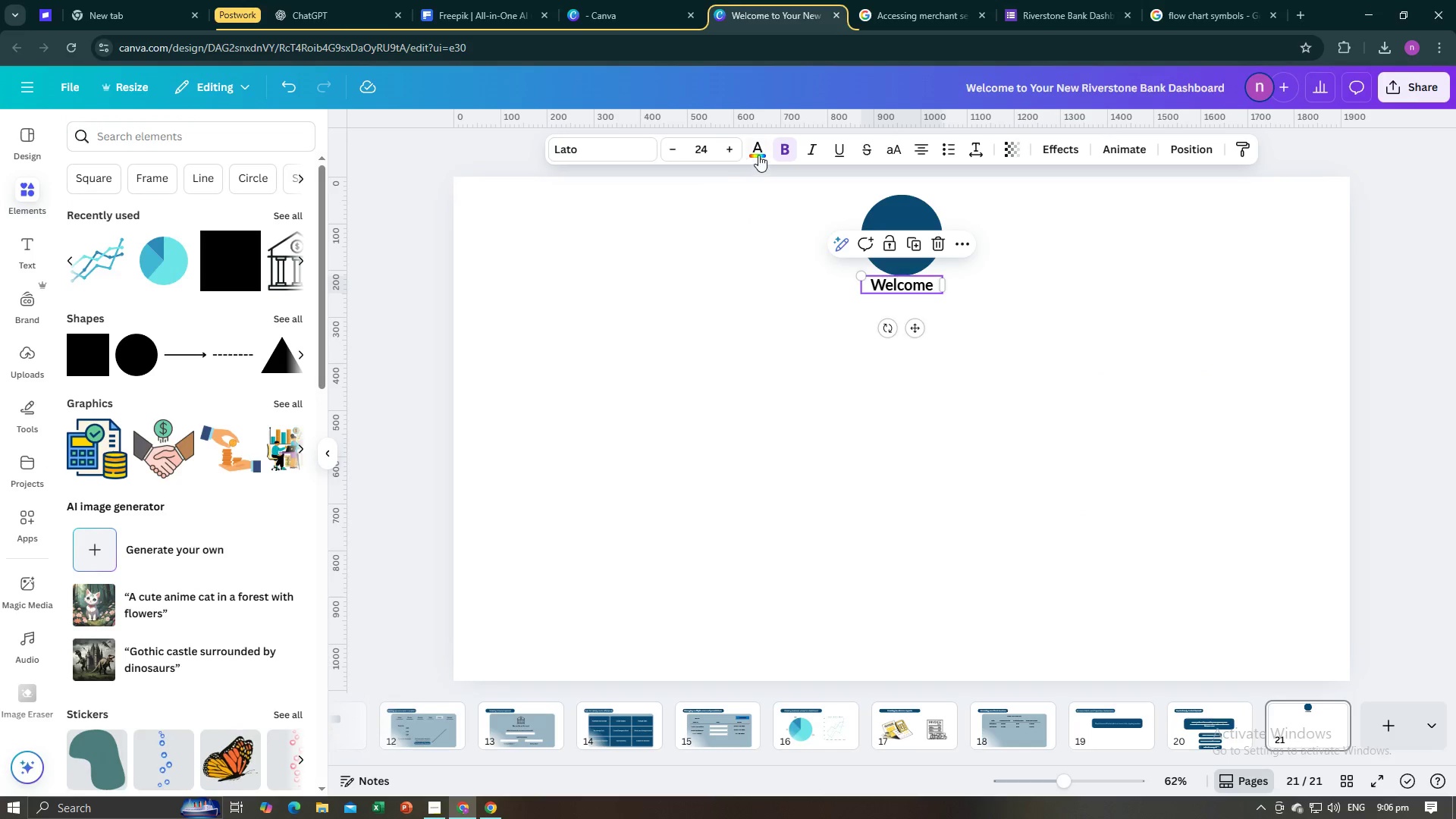 
left_click([758, 155])
 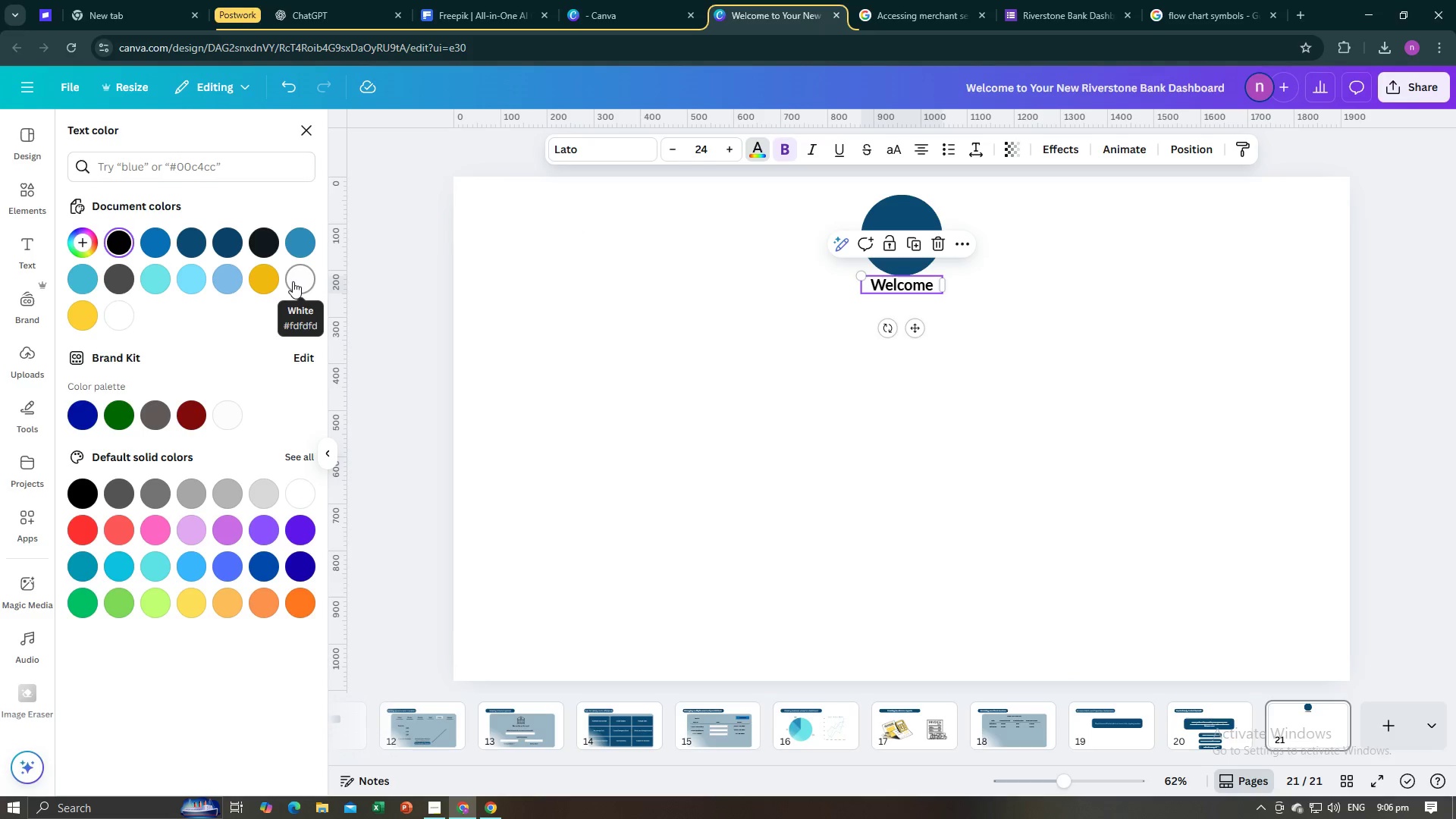 
left_click([293, 281])
 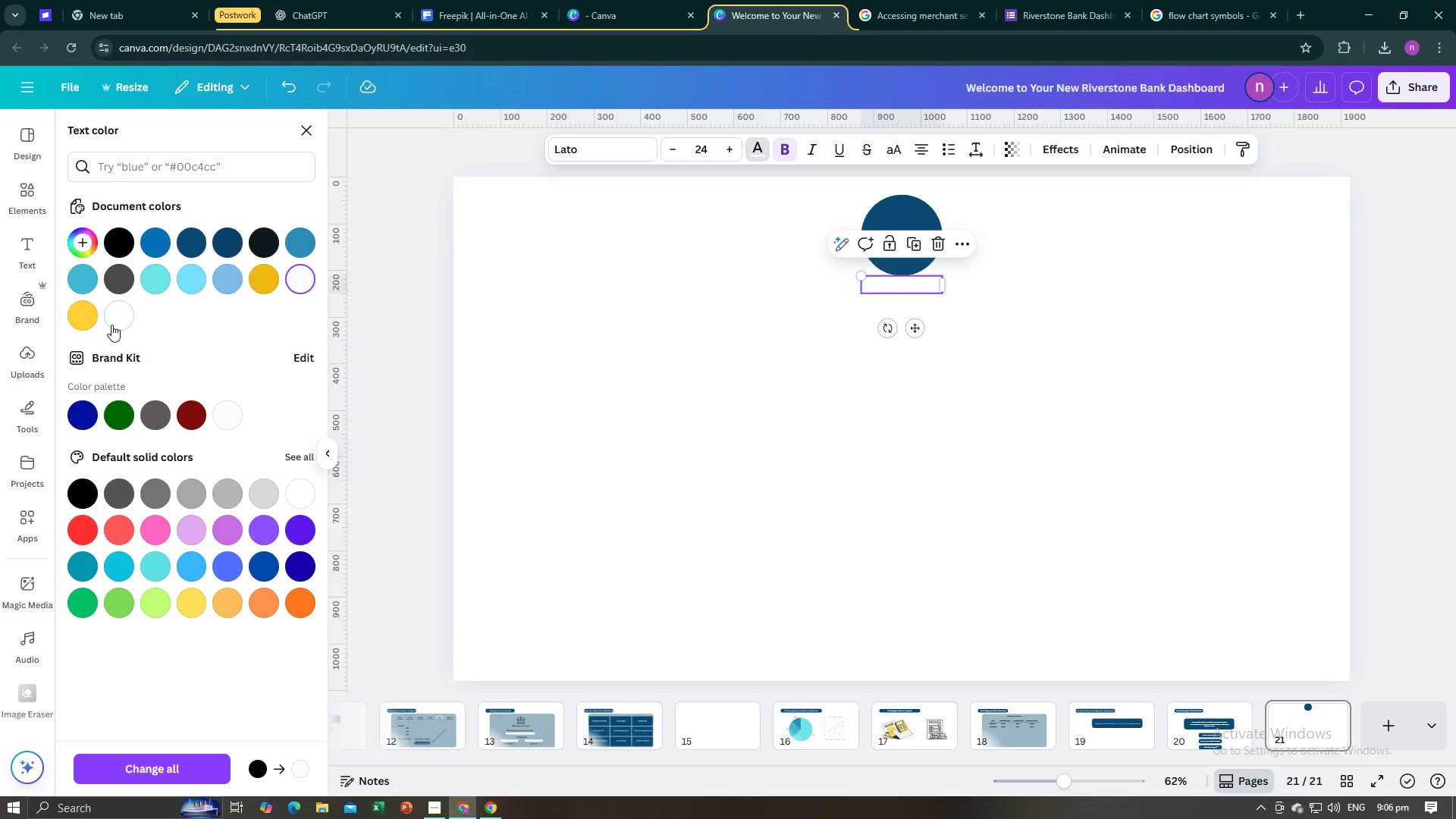 
left_click([111, 325])
 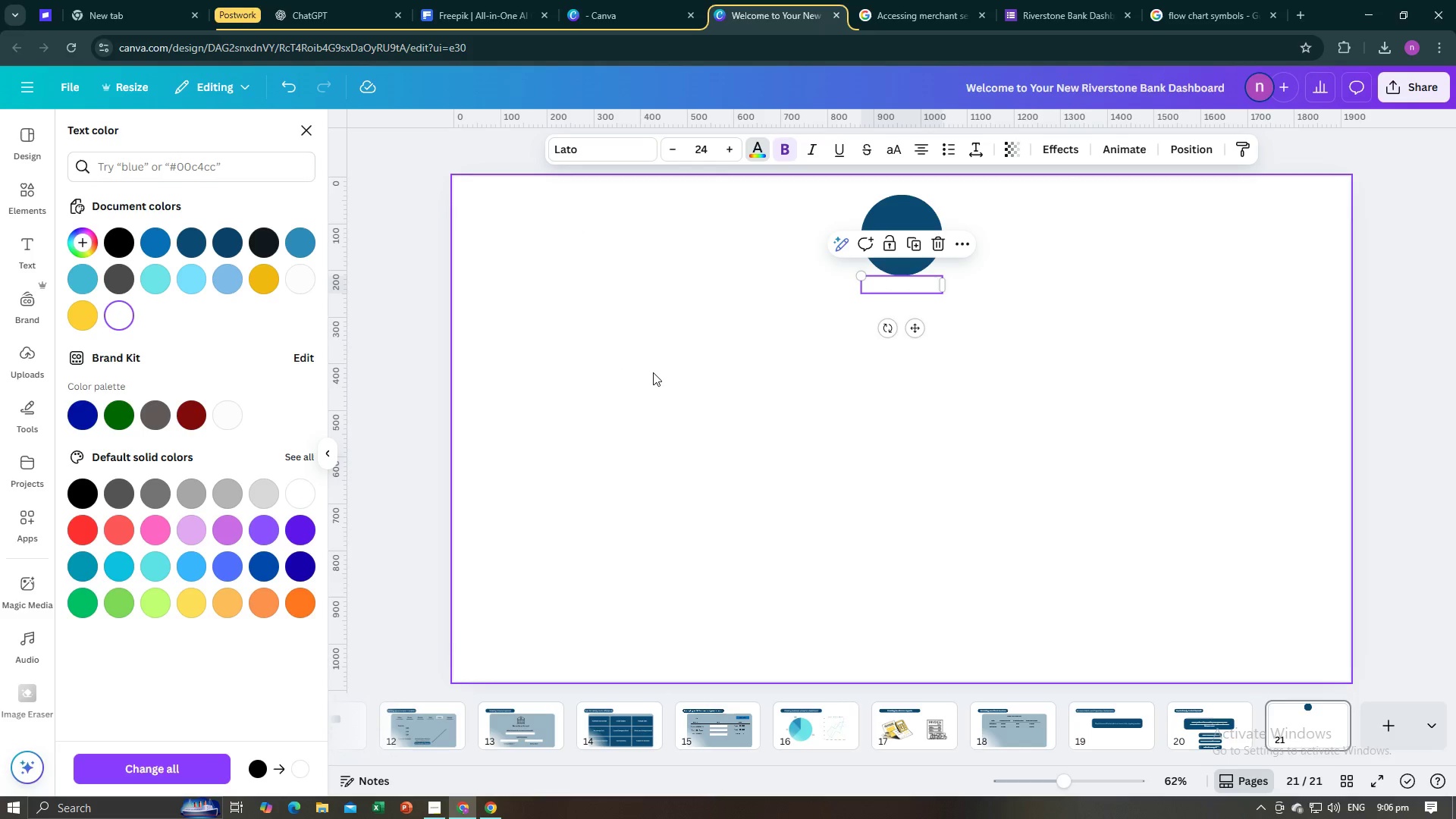 
left_click([654, 373])
 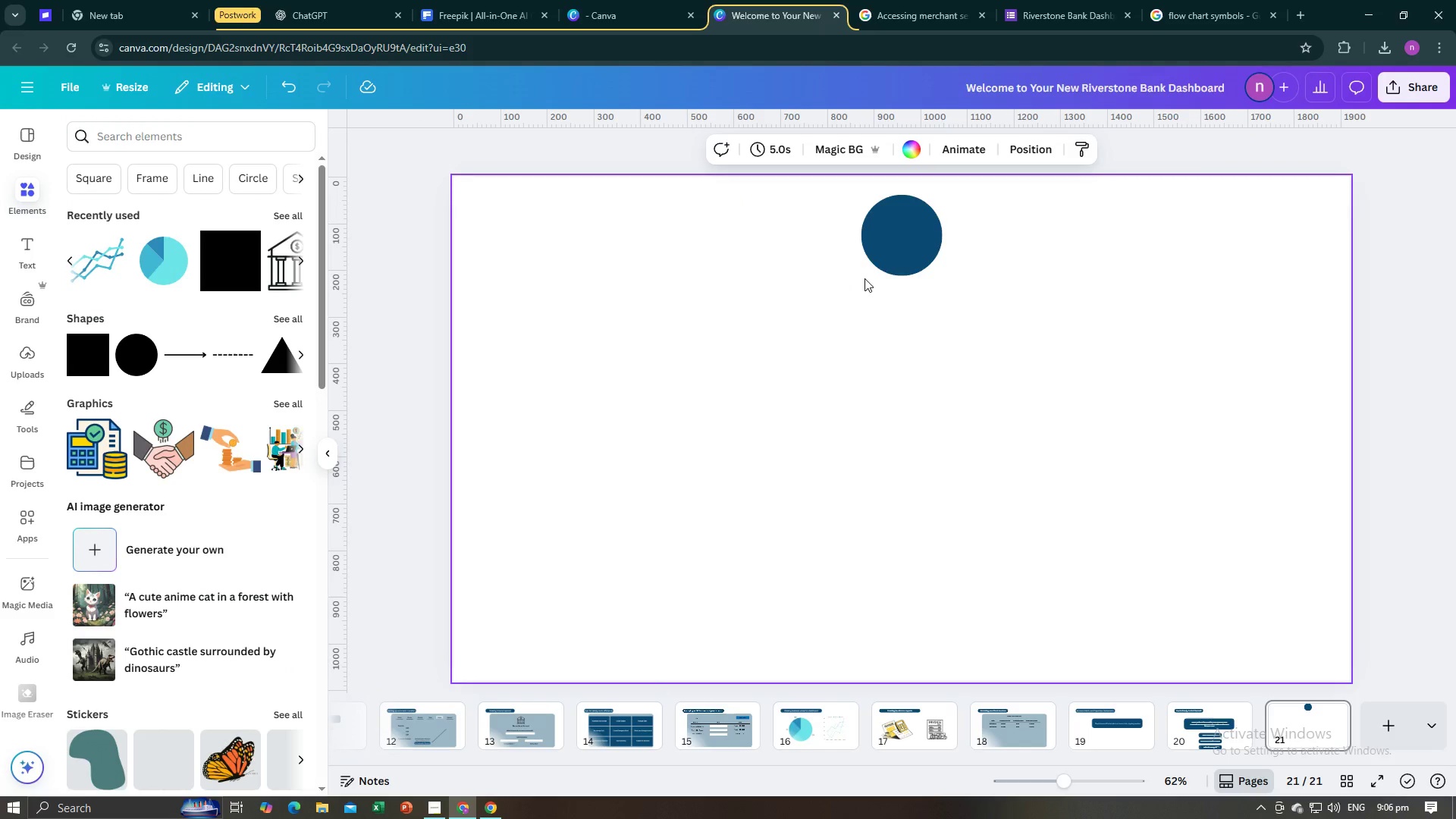 
left_click([872, 278])
 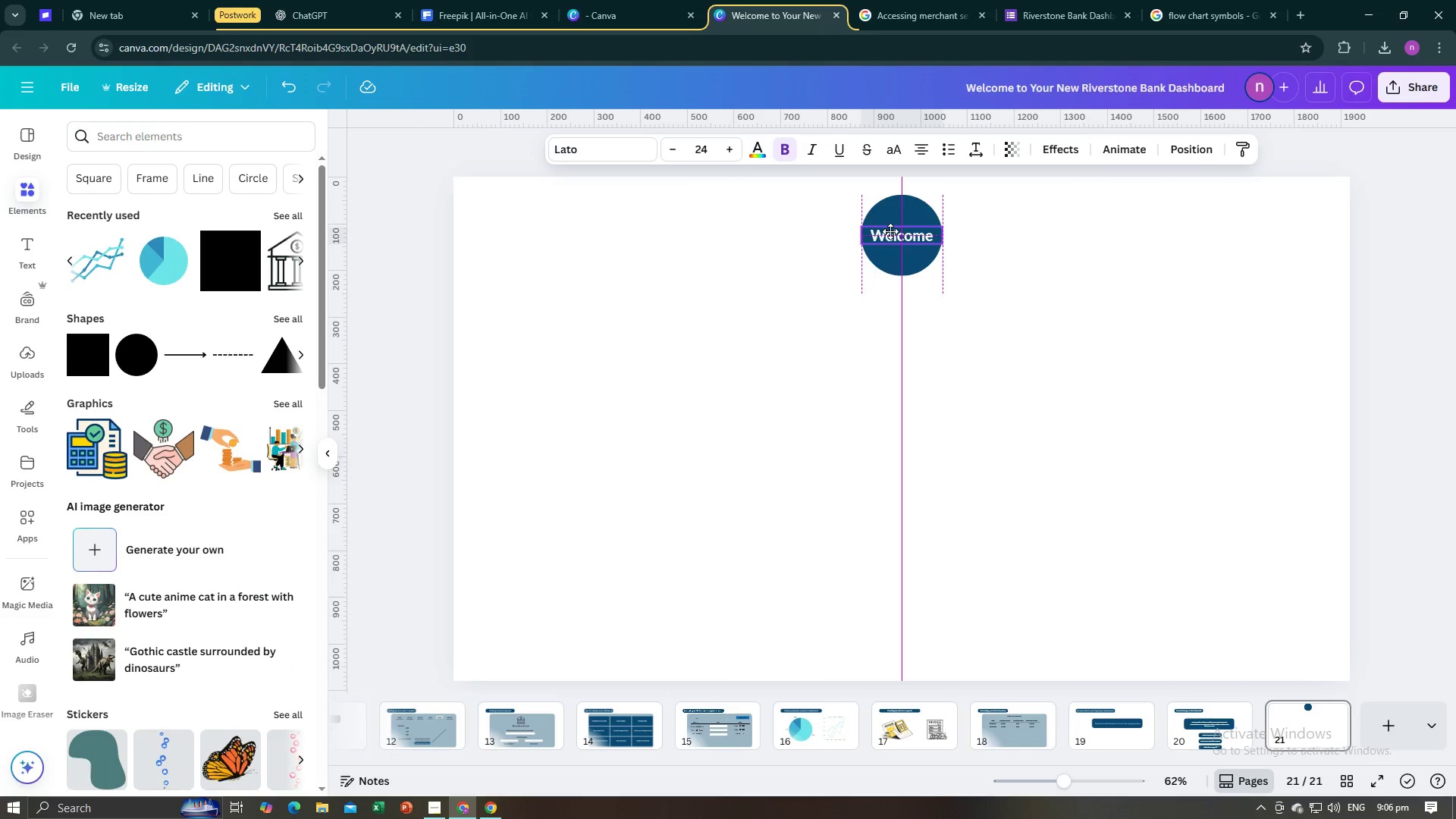 
left_click([662, 312])
 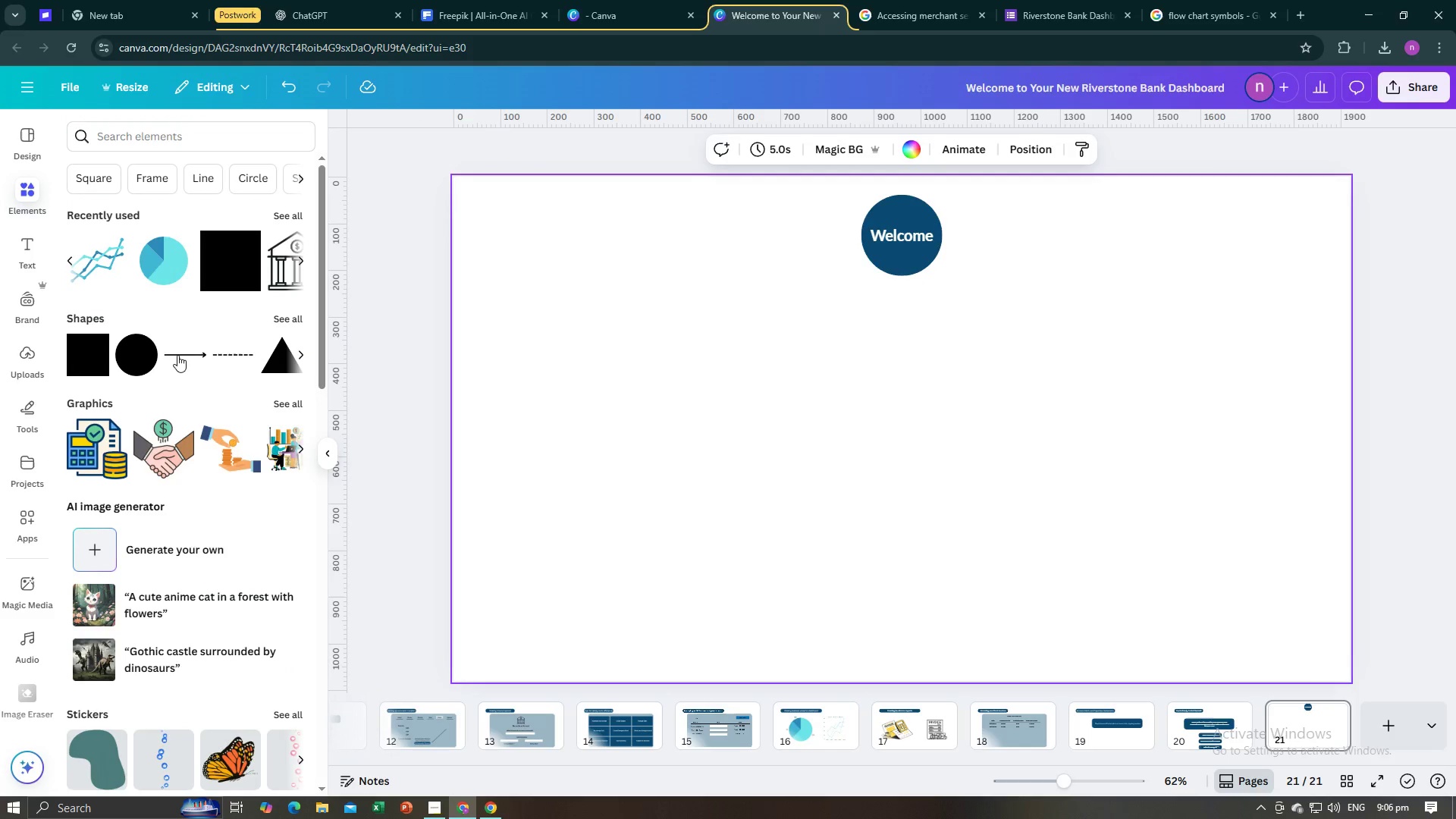 
left_click([177, 355])
 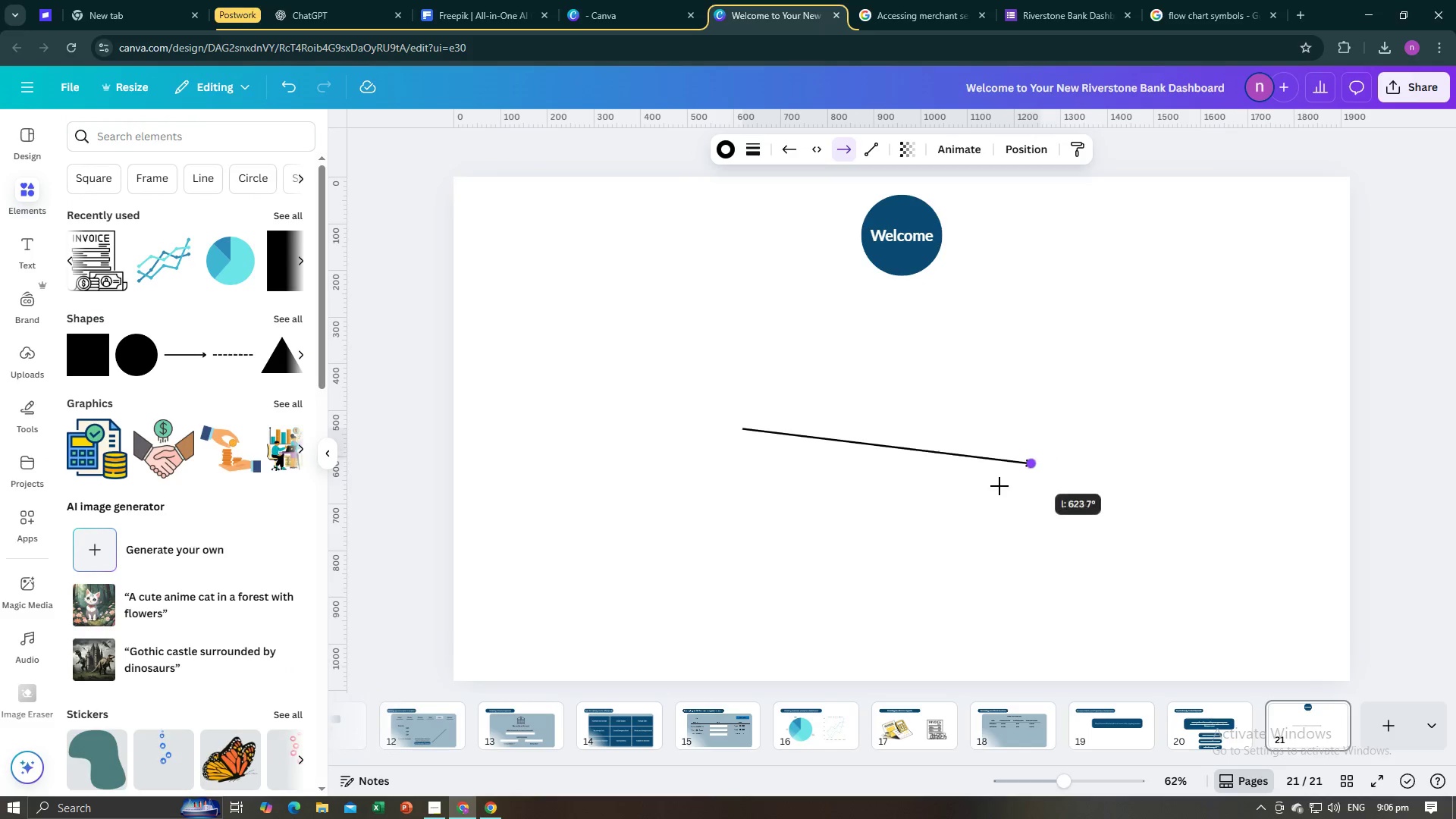 
mouse_move([743, 514])
 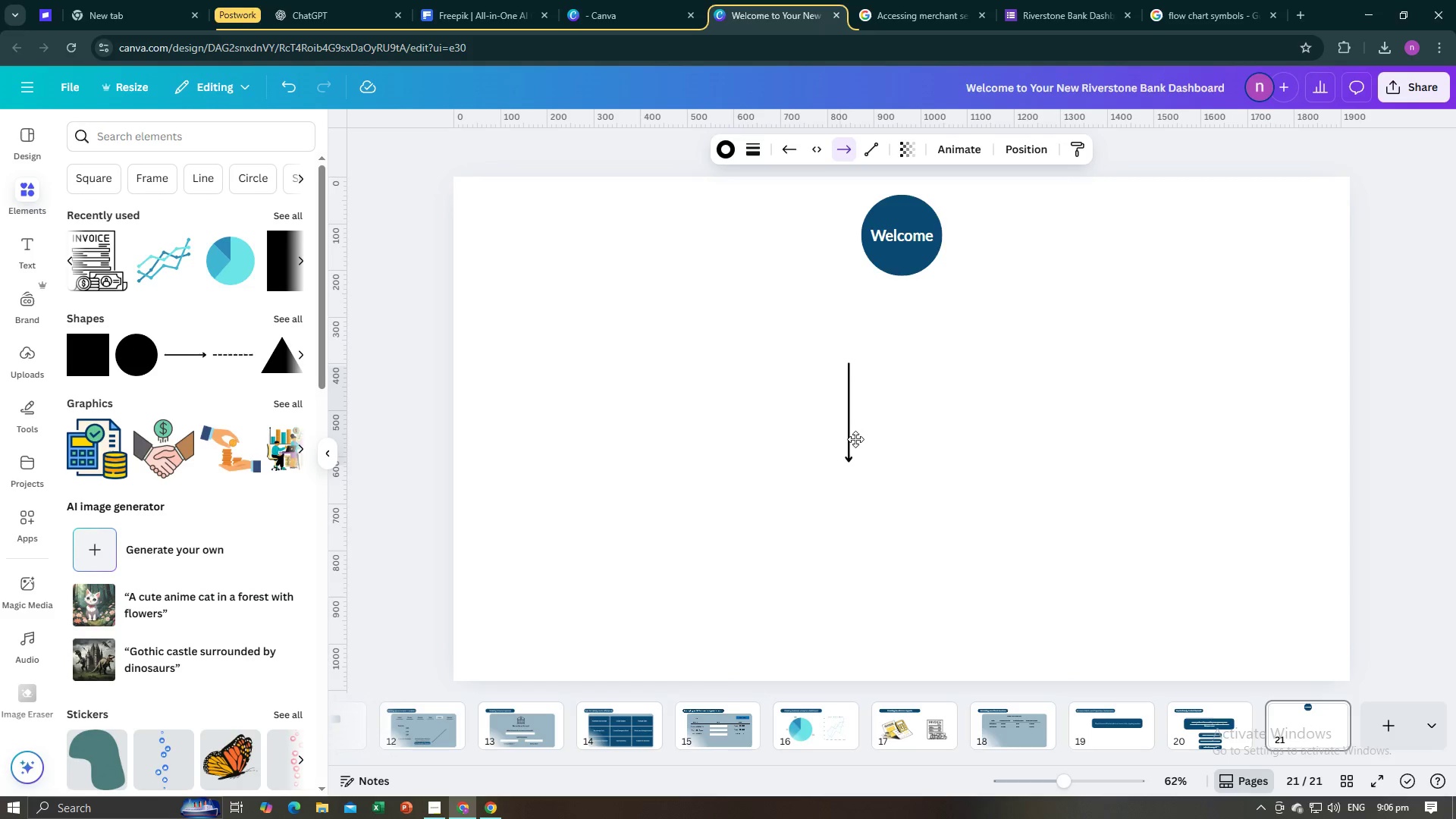 
mouse_move([905, 372])
 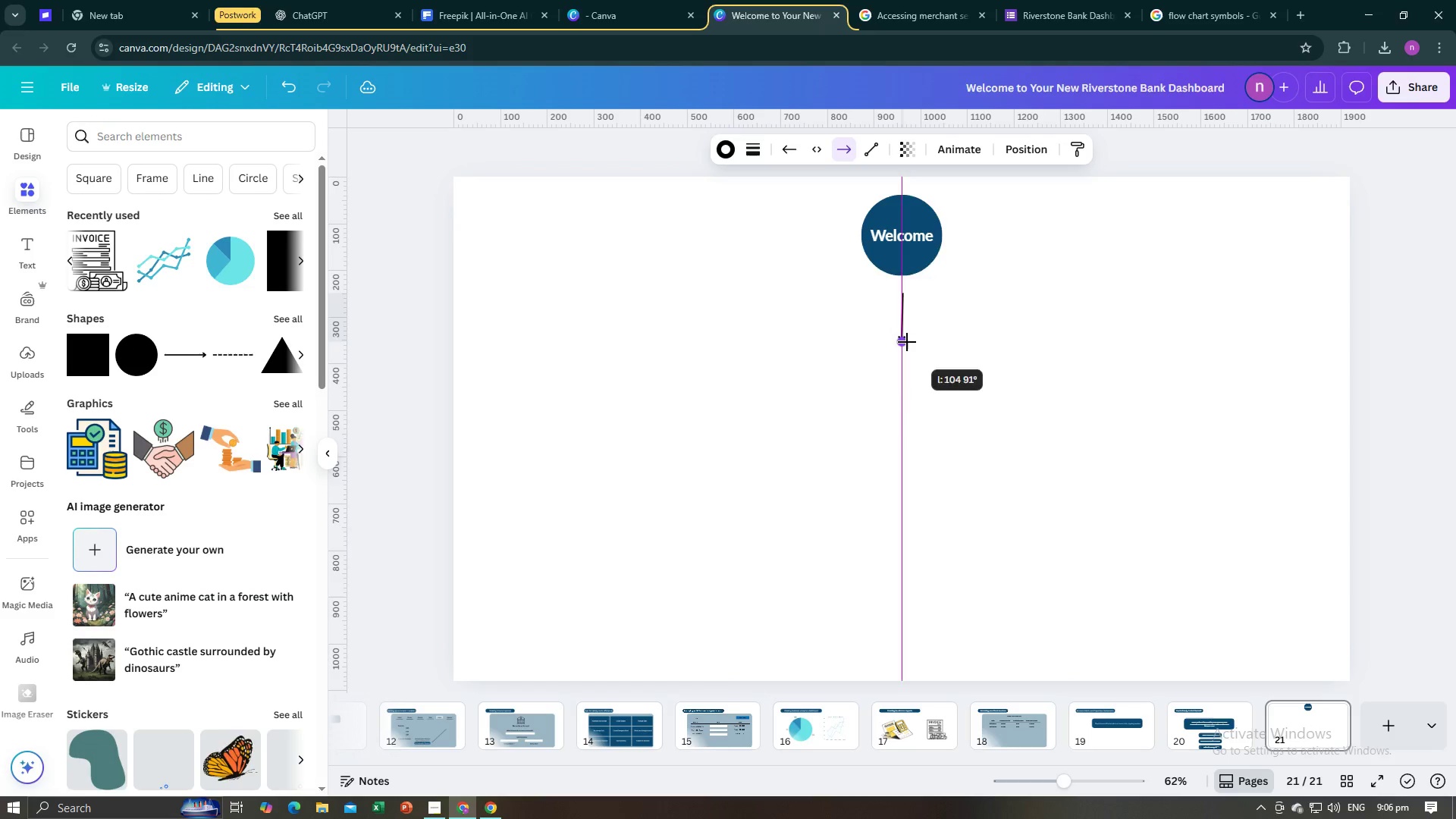 
left_click([942, 328])
 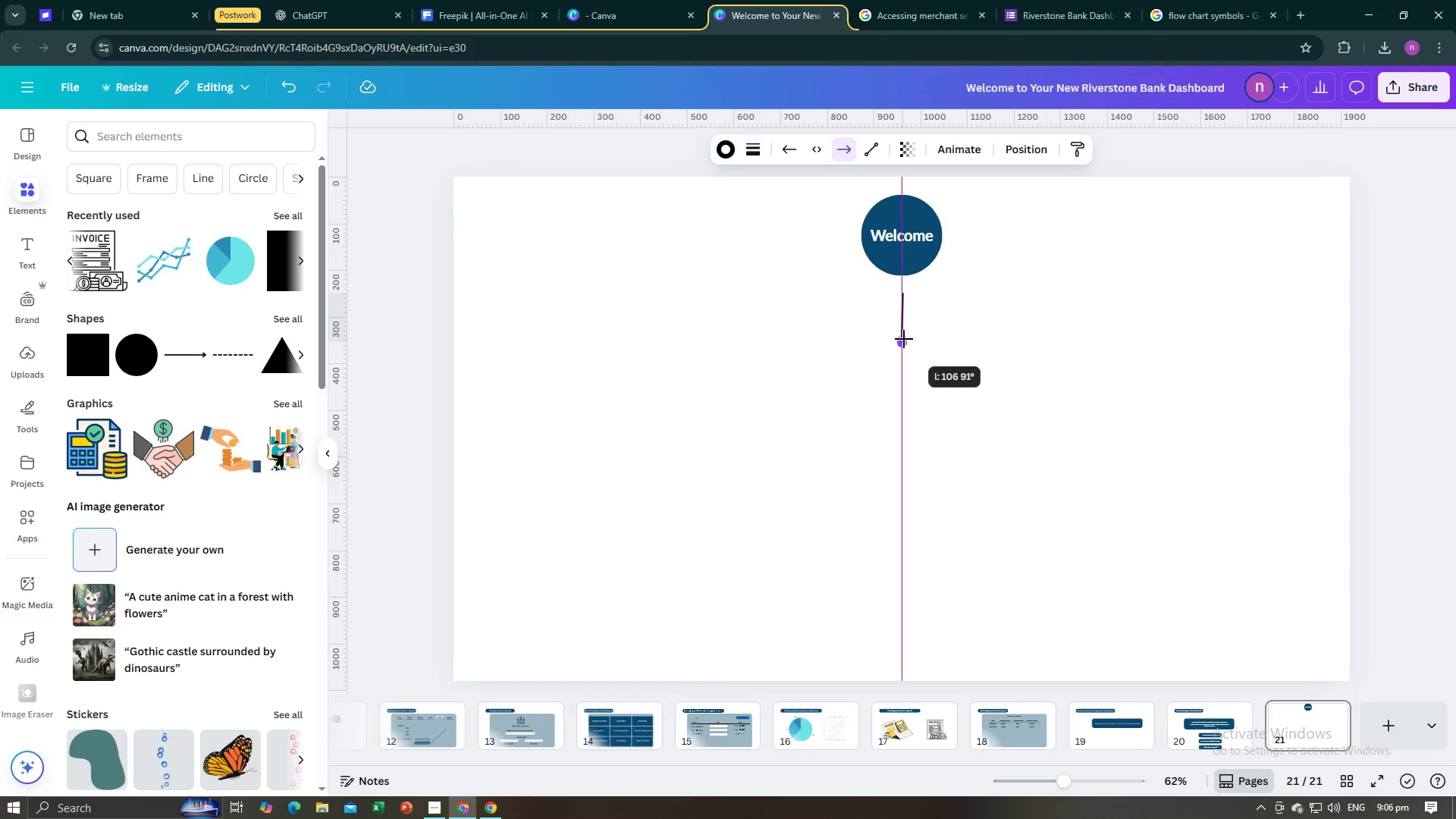 
left_click([922, 325])
 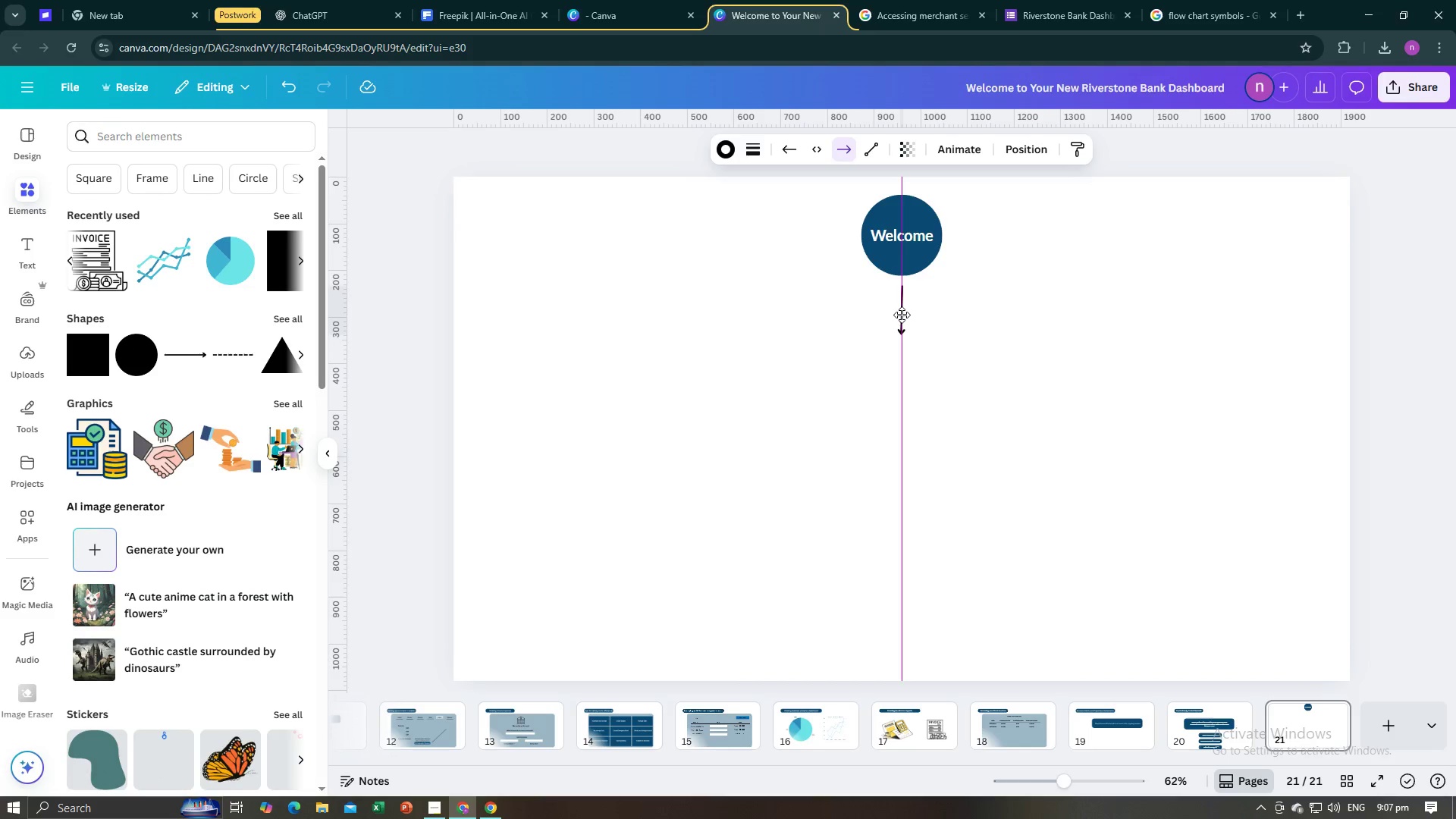 
left_click([995, 337])
 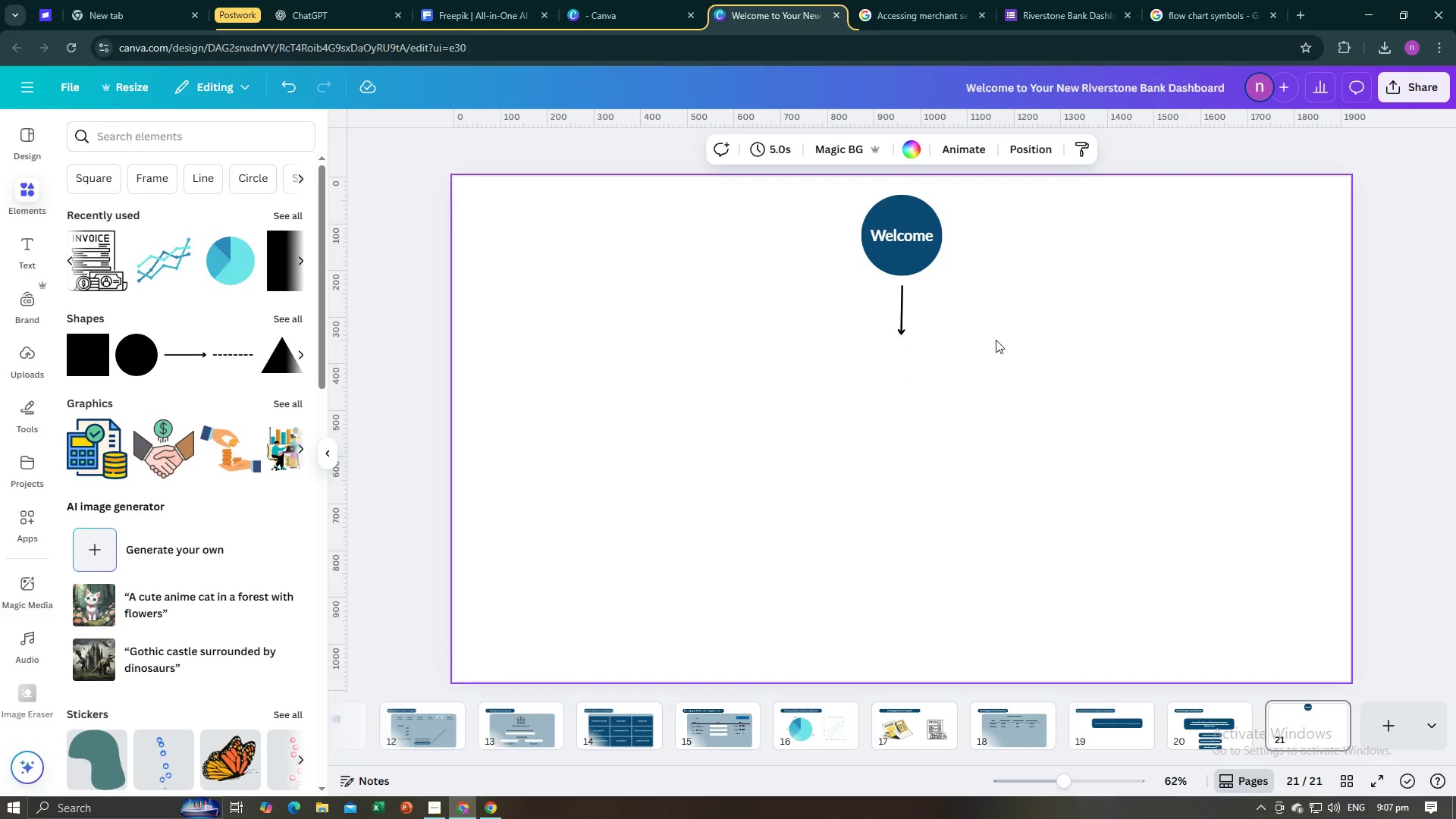 
key(Alt+AltLeft)
 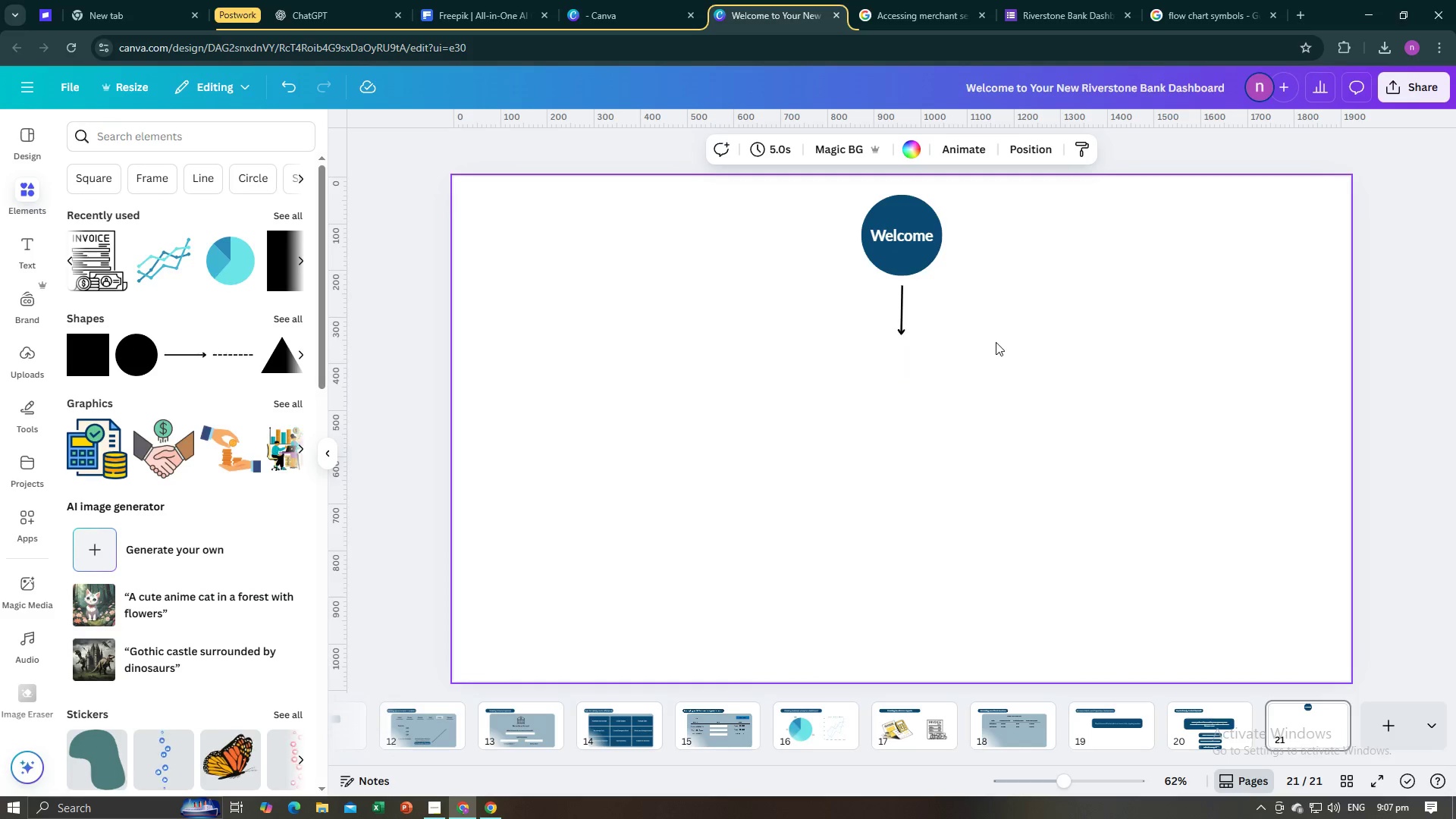 
key(Alt+Tab)
 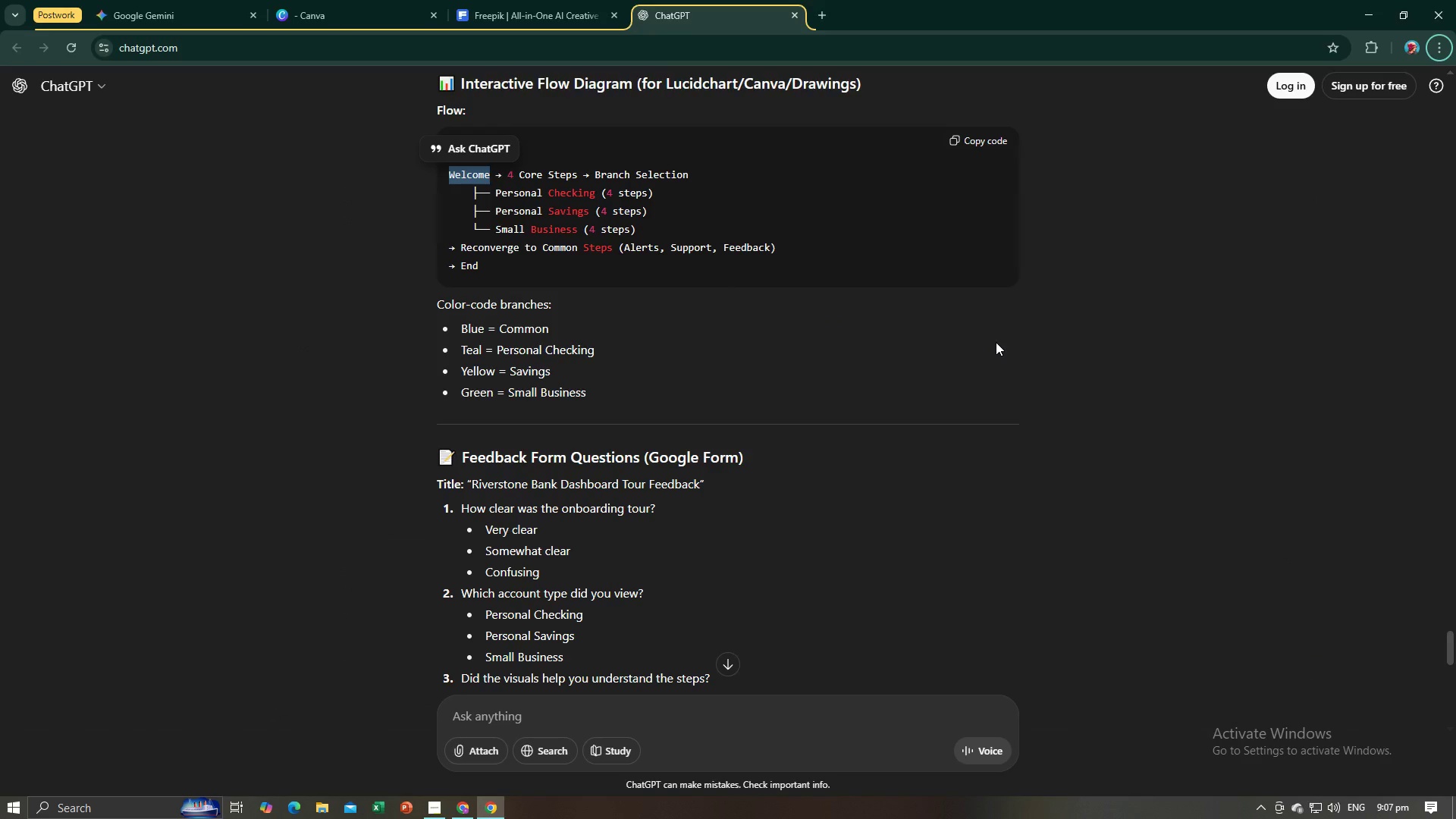 
key(Alt+AltLeft)
 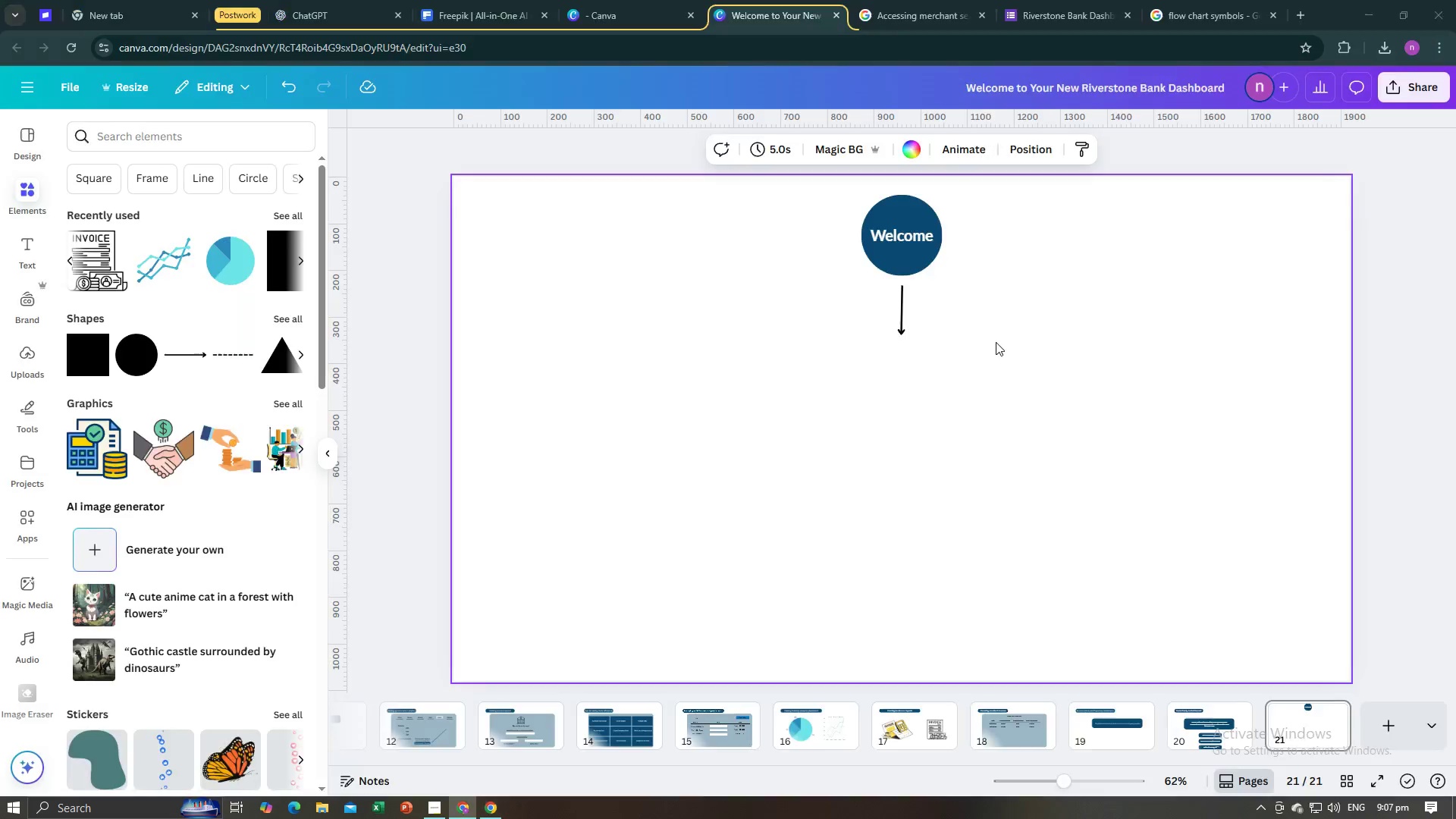 
key(Alt+Tab)
 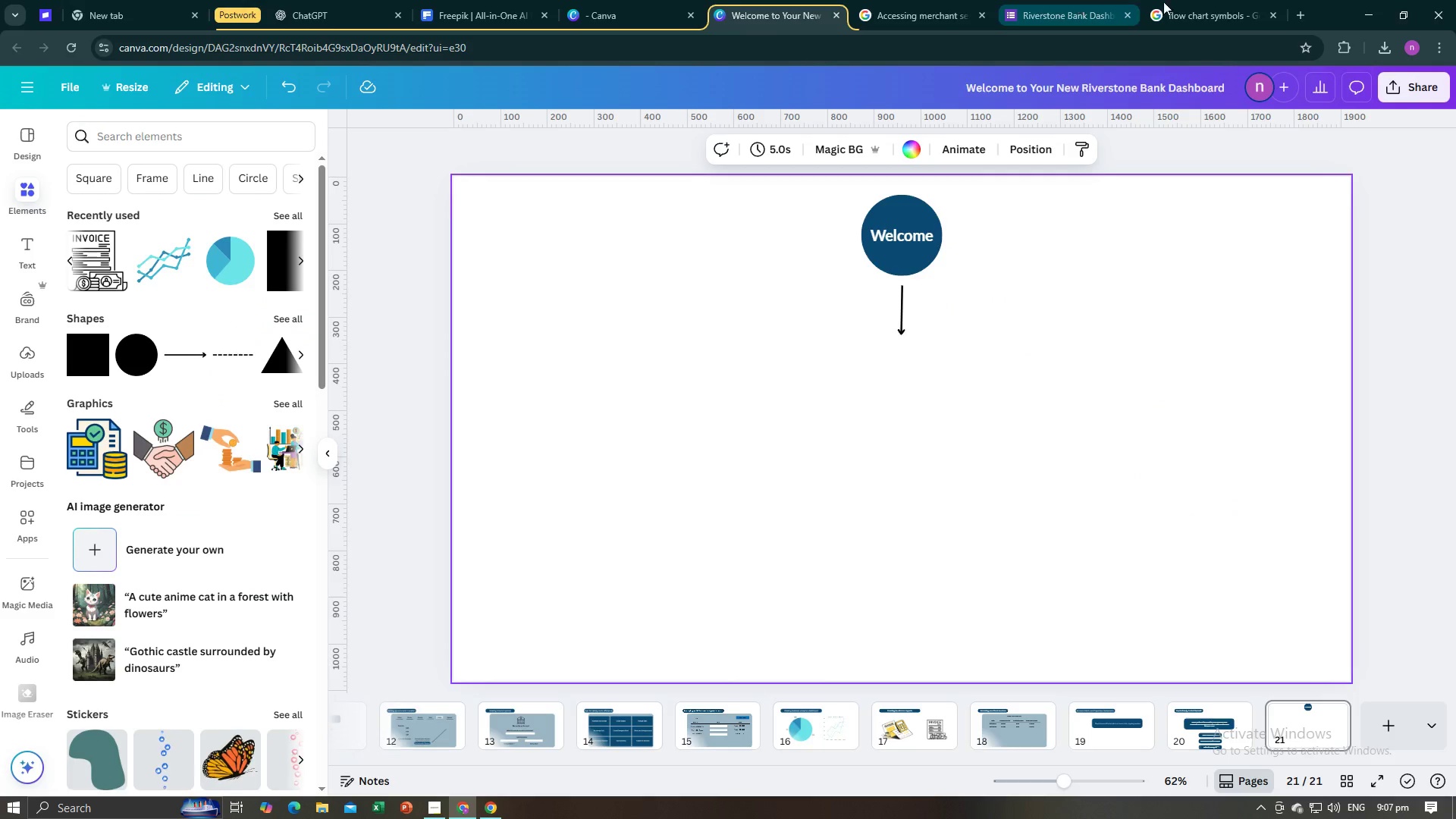 
left_click([1198, 0])
 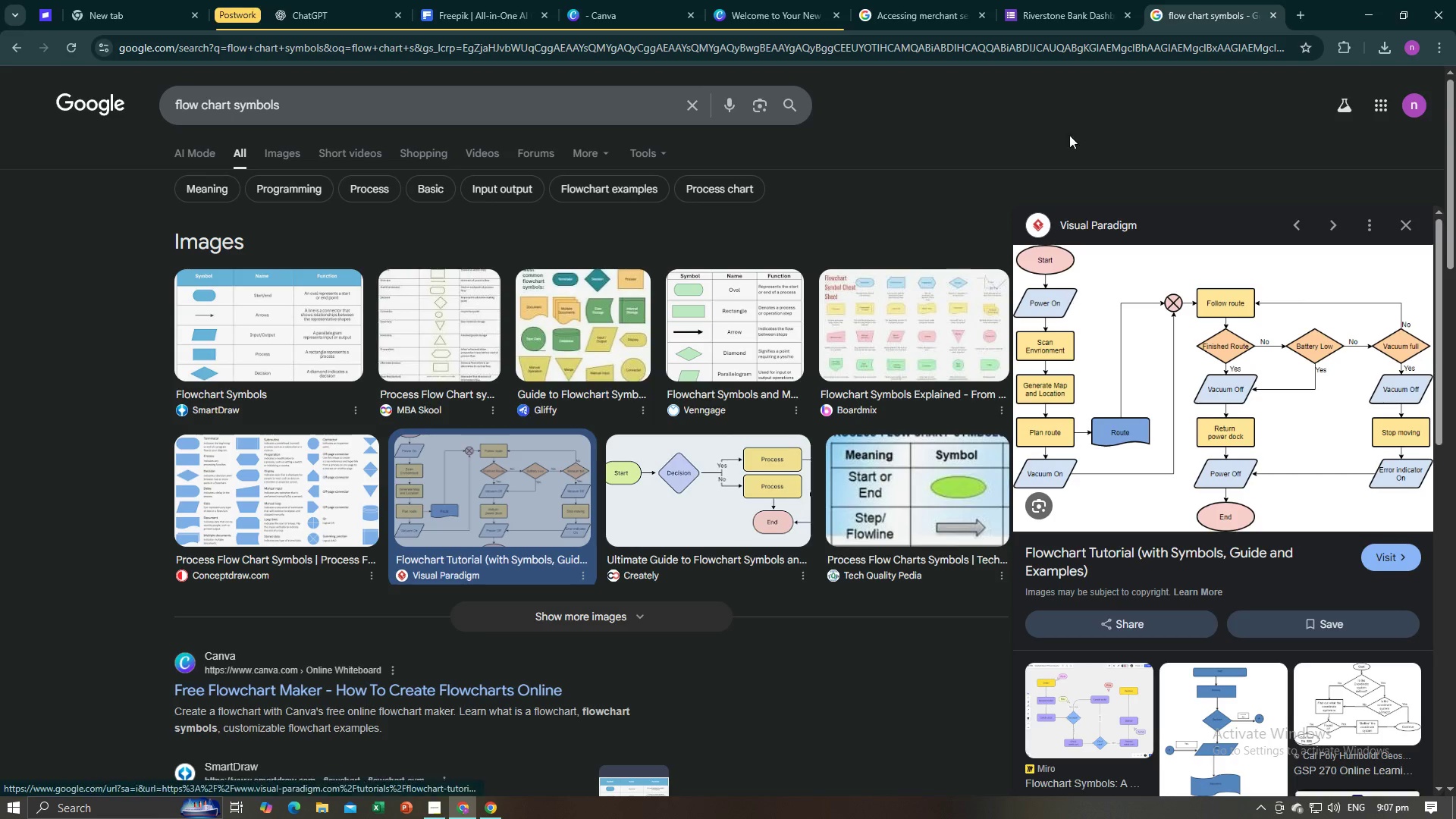 
left_click([1059, 3])
 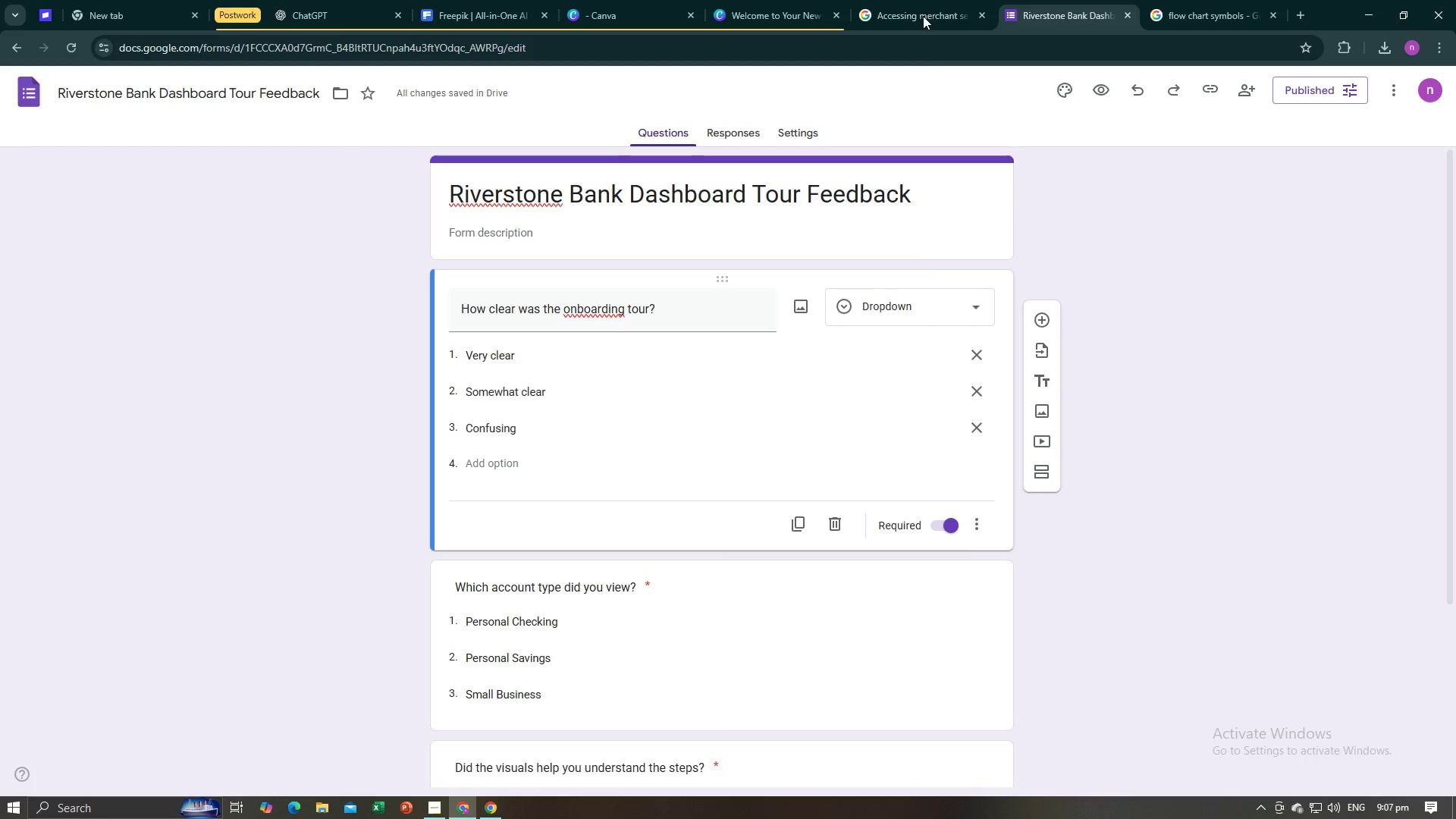 
left_click([884, 0])
 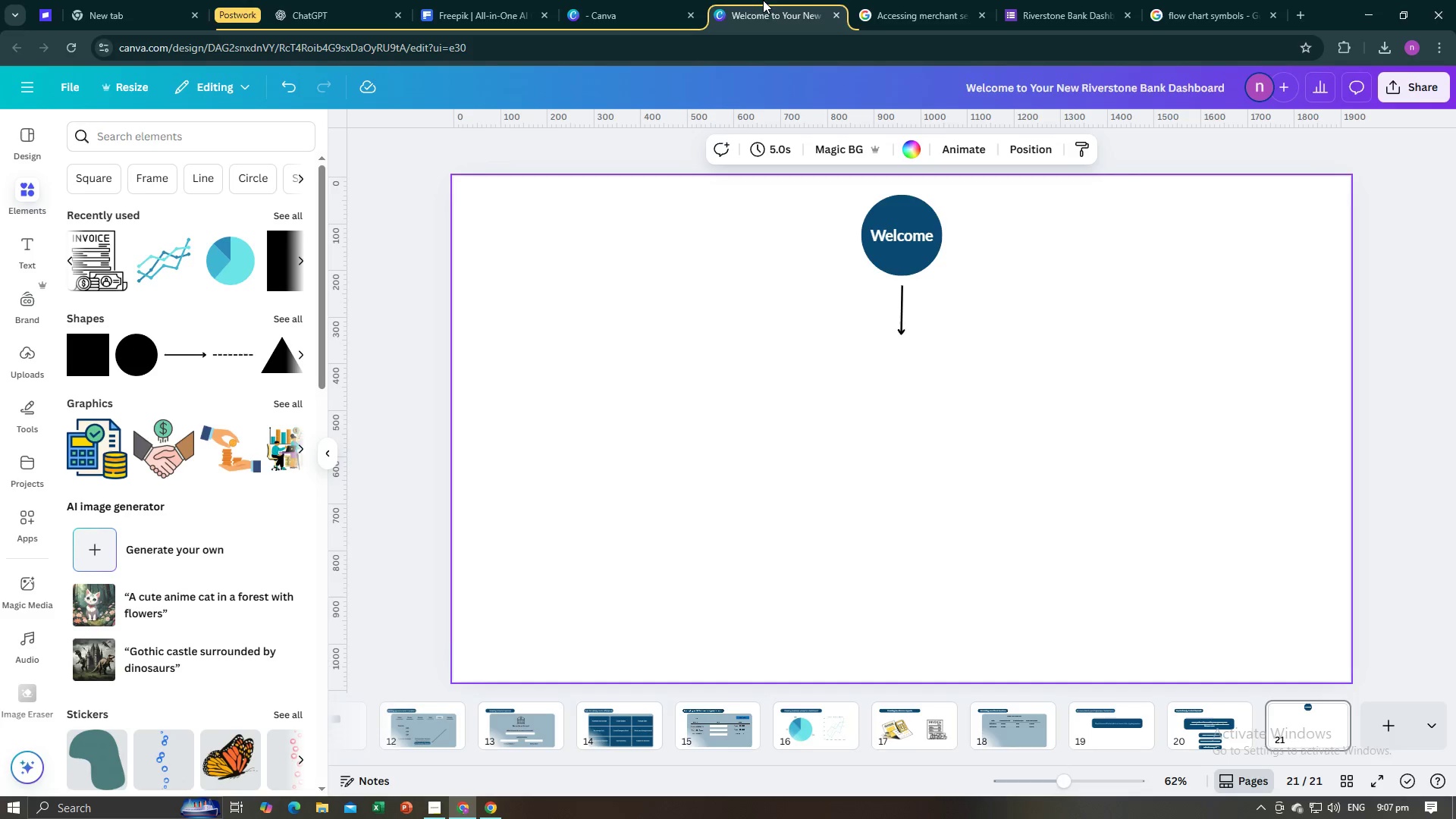 
left_click([763, 0])
 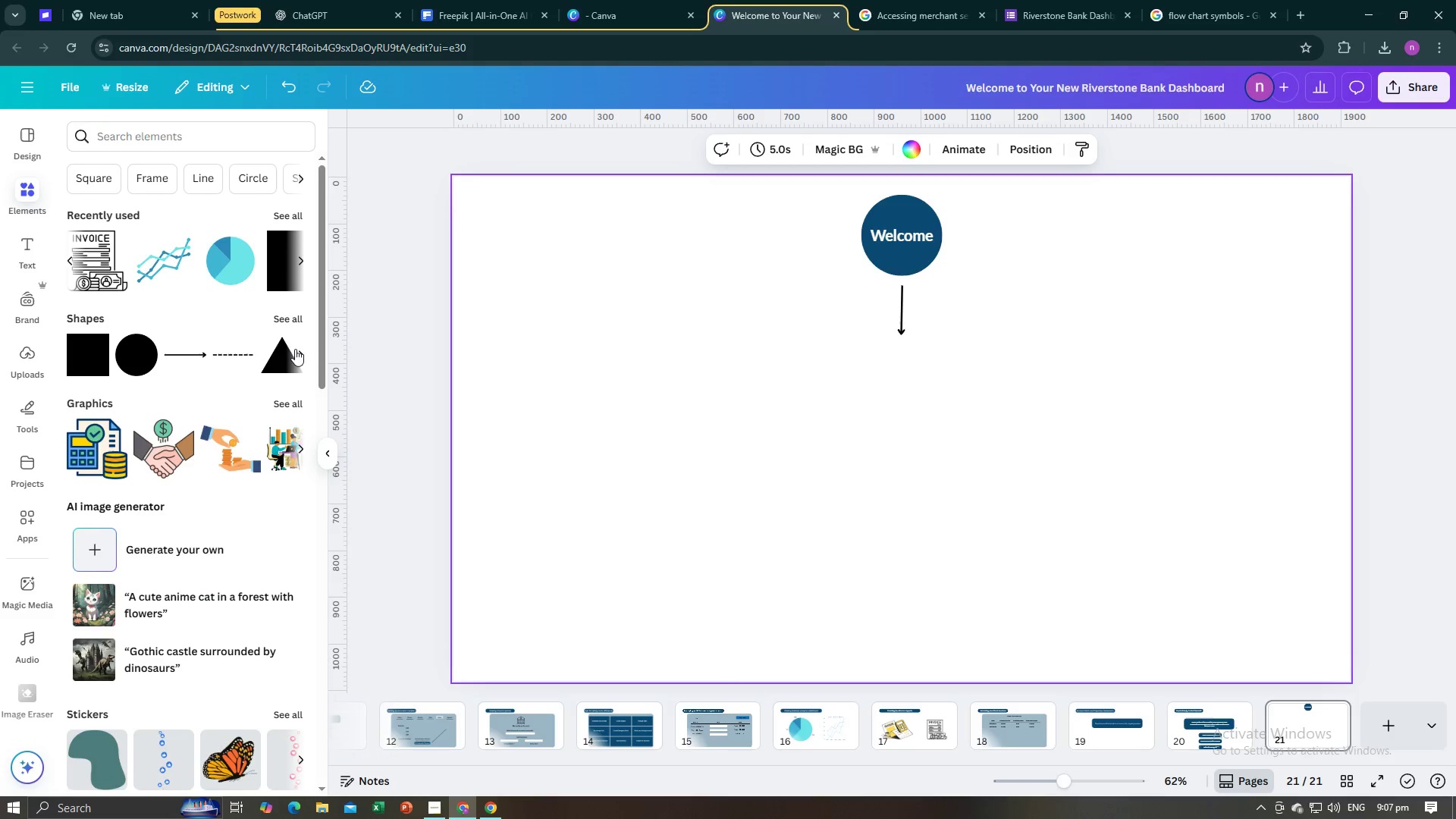 
left_click([300, 322])
 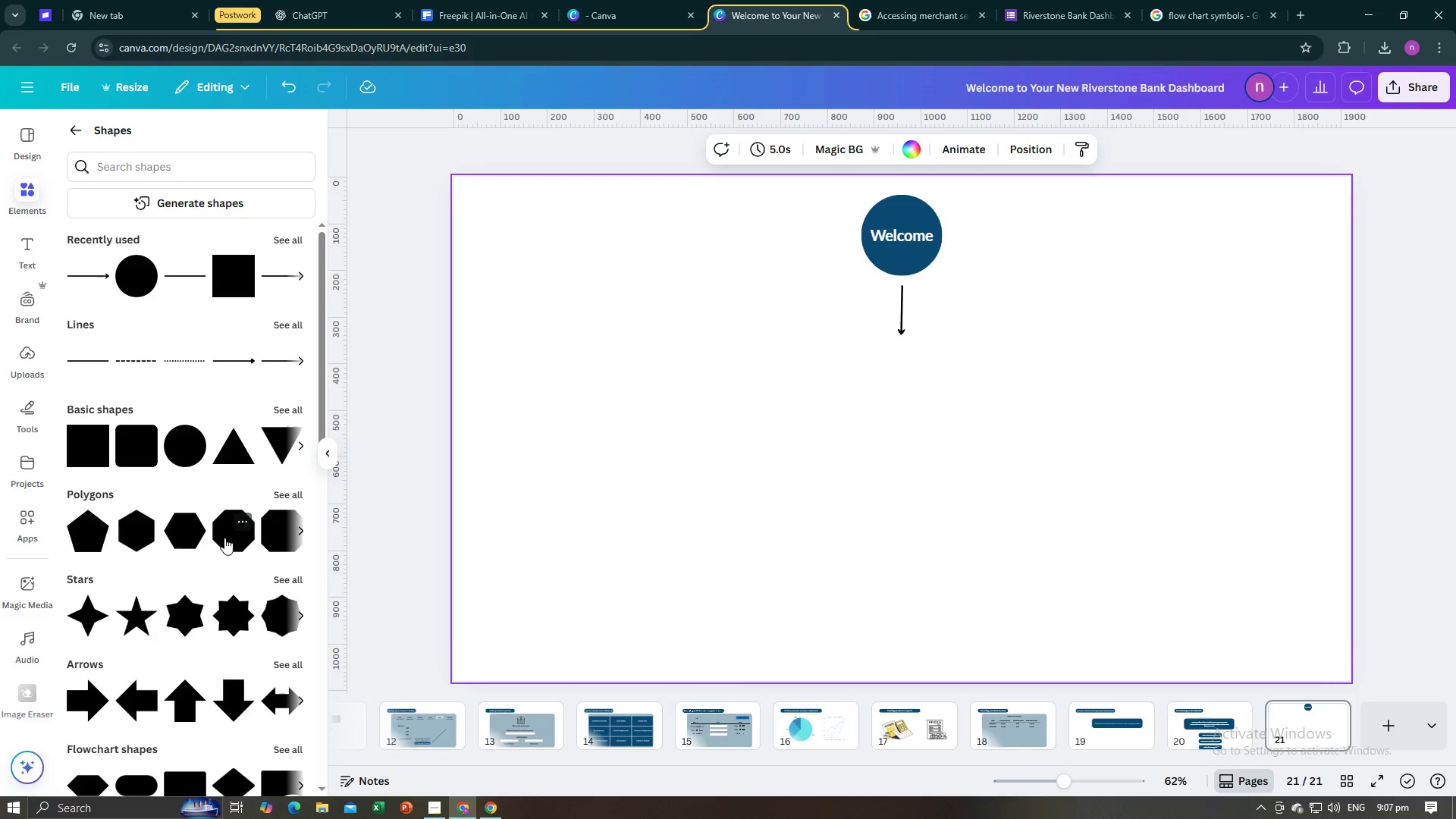 
scroll: coordinate [190, 534], scroll_direction: down, amount: 6.0
 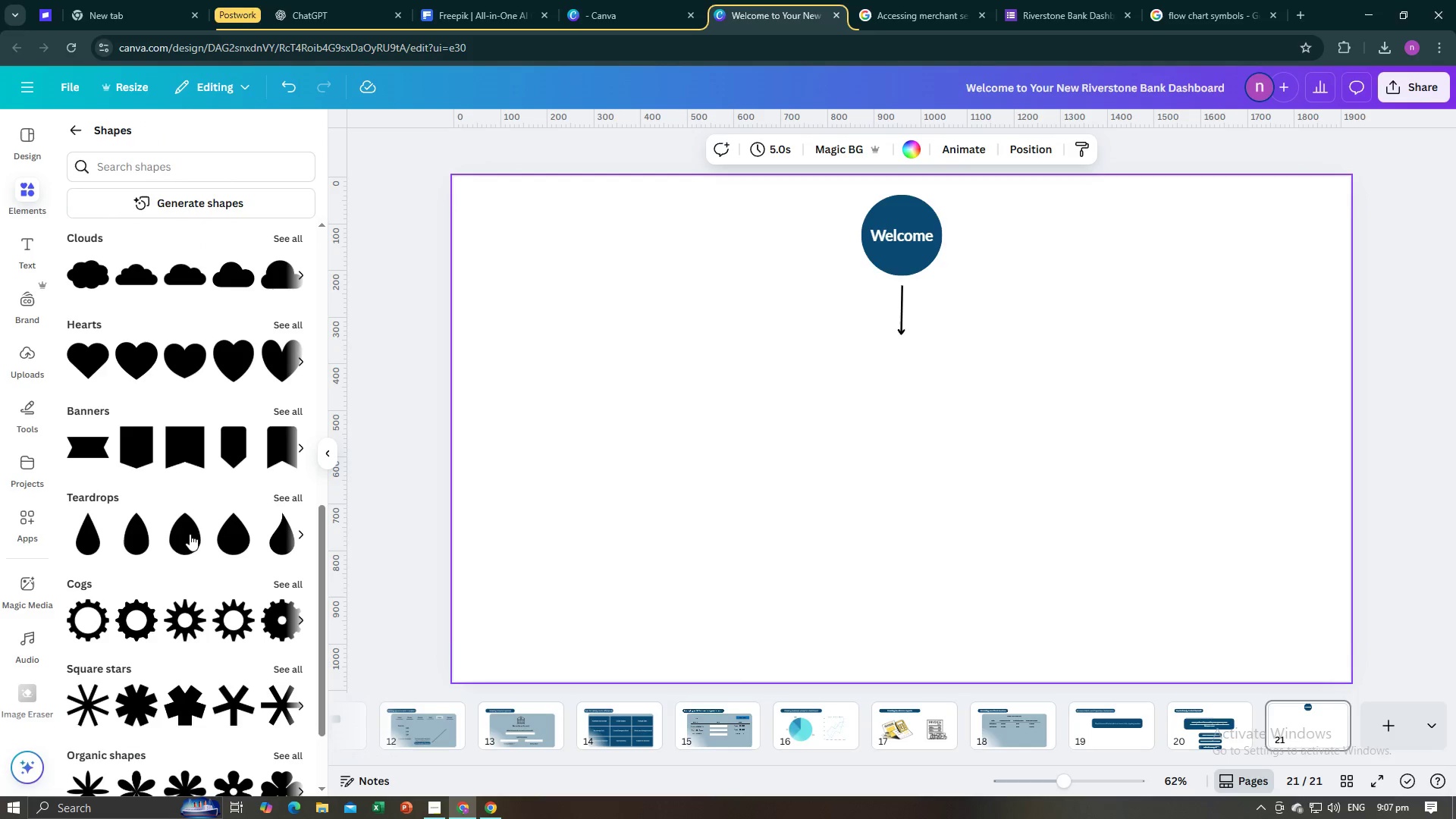 
scroll: coordinate [190, 534], scroll_direction: up, amount: 7.0
 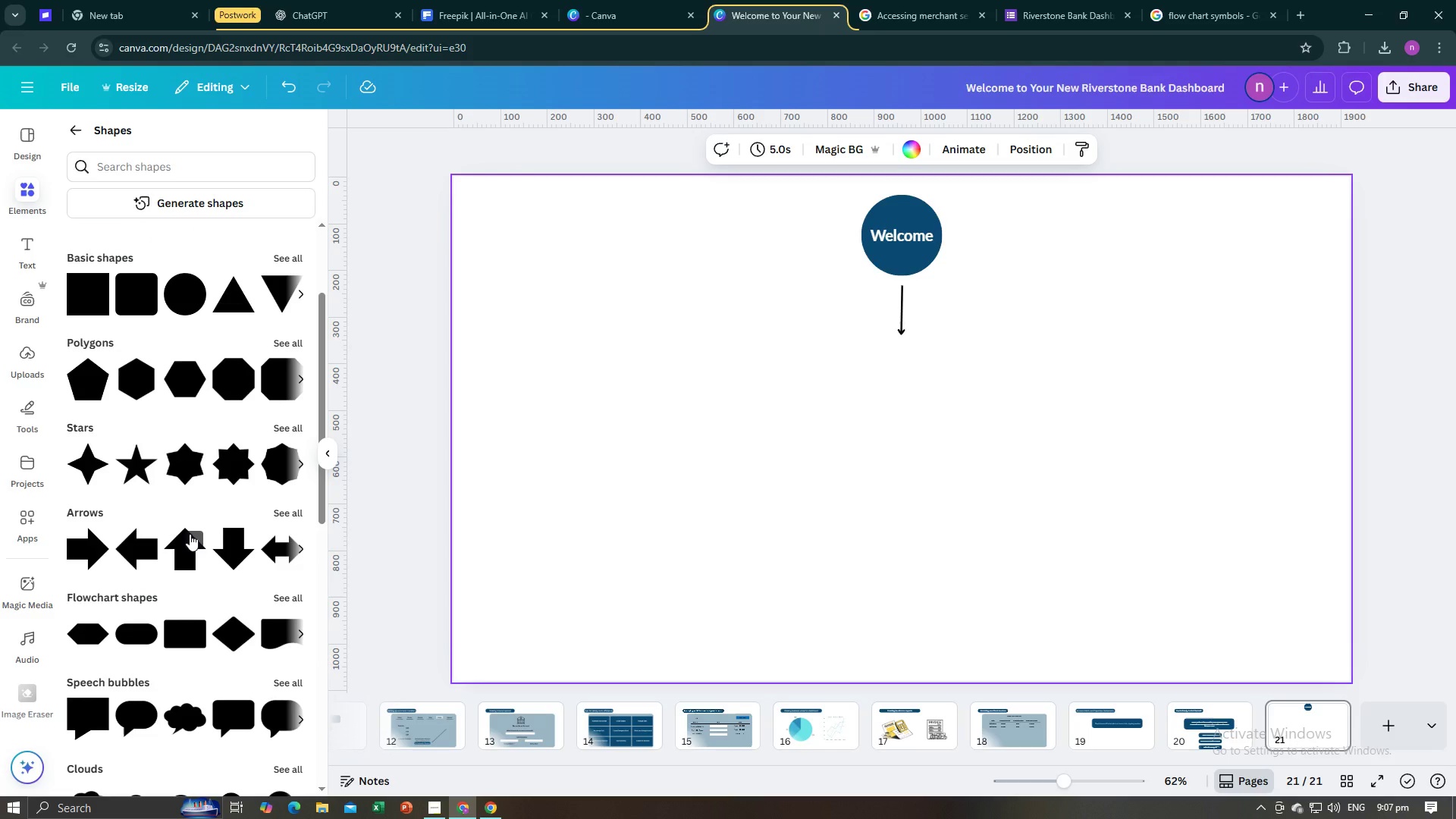 
scroll: coordinate [190, 534], scroll_direction: down, amount: 5.0
 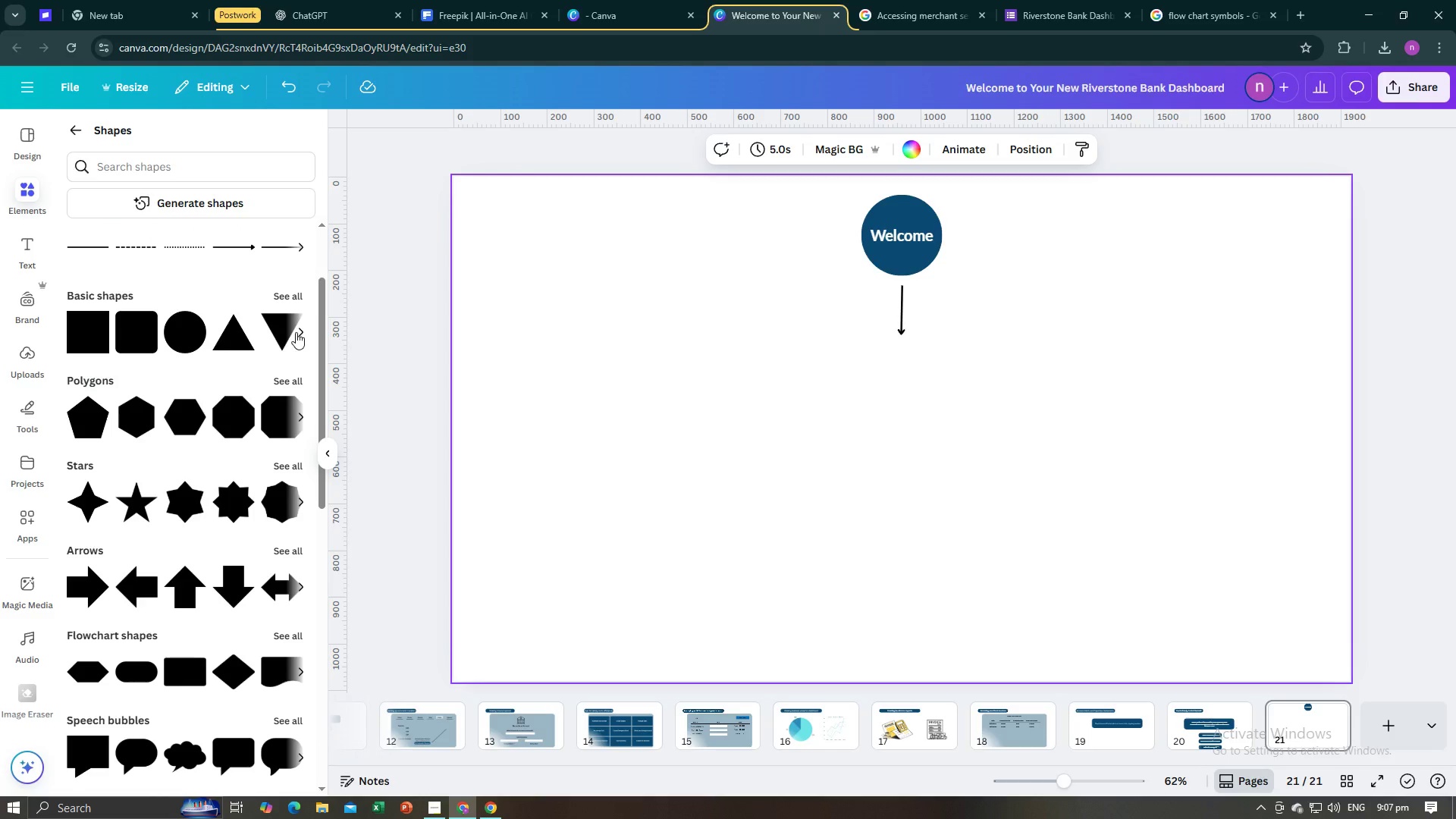 
left_click([300, 329])
 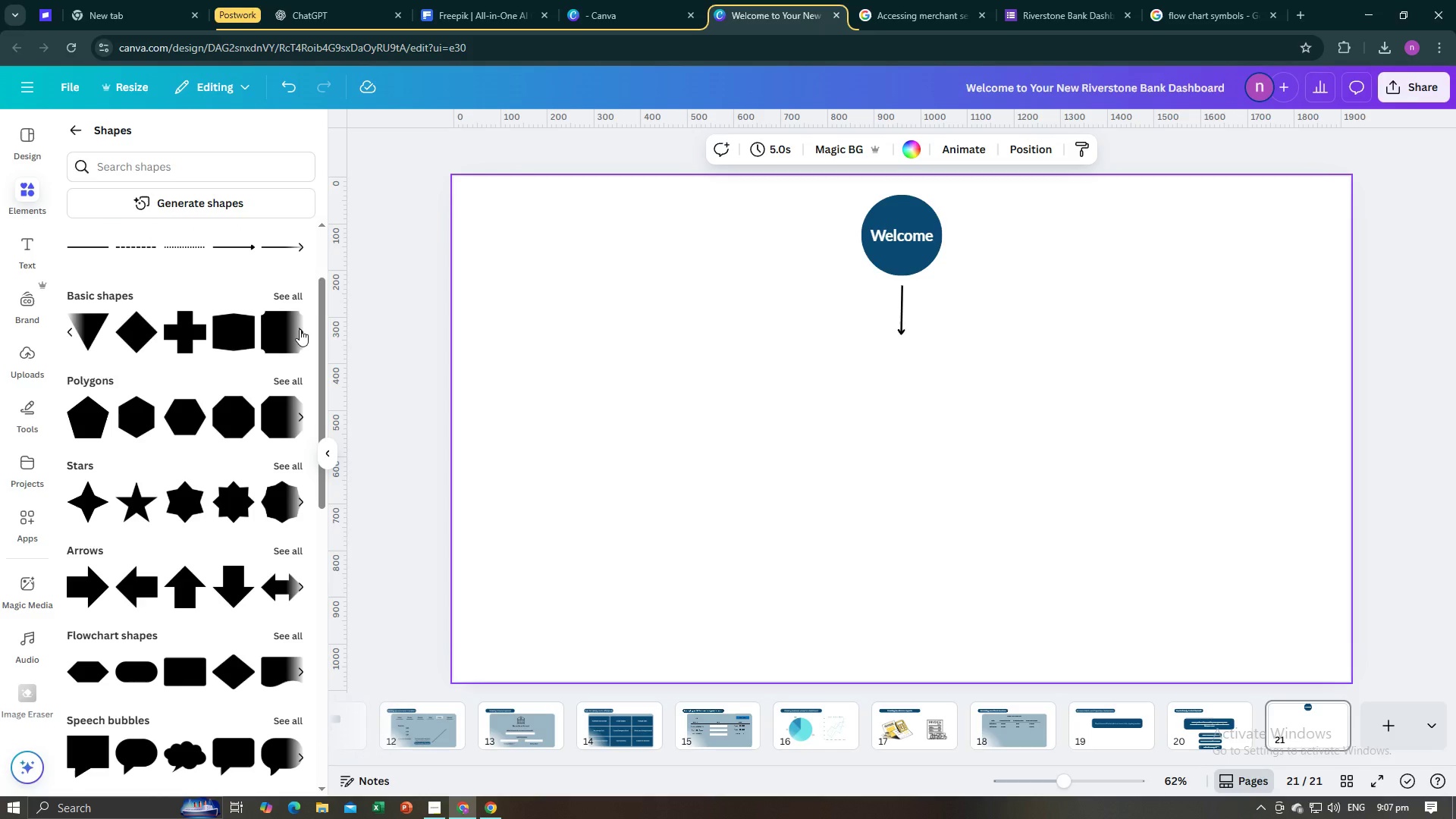 
left_click([300, 329])
 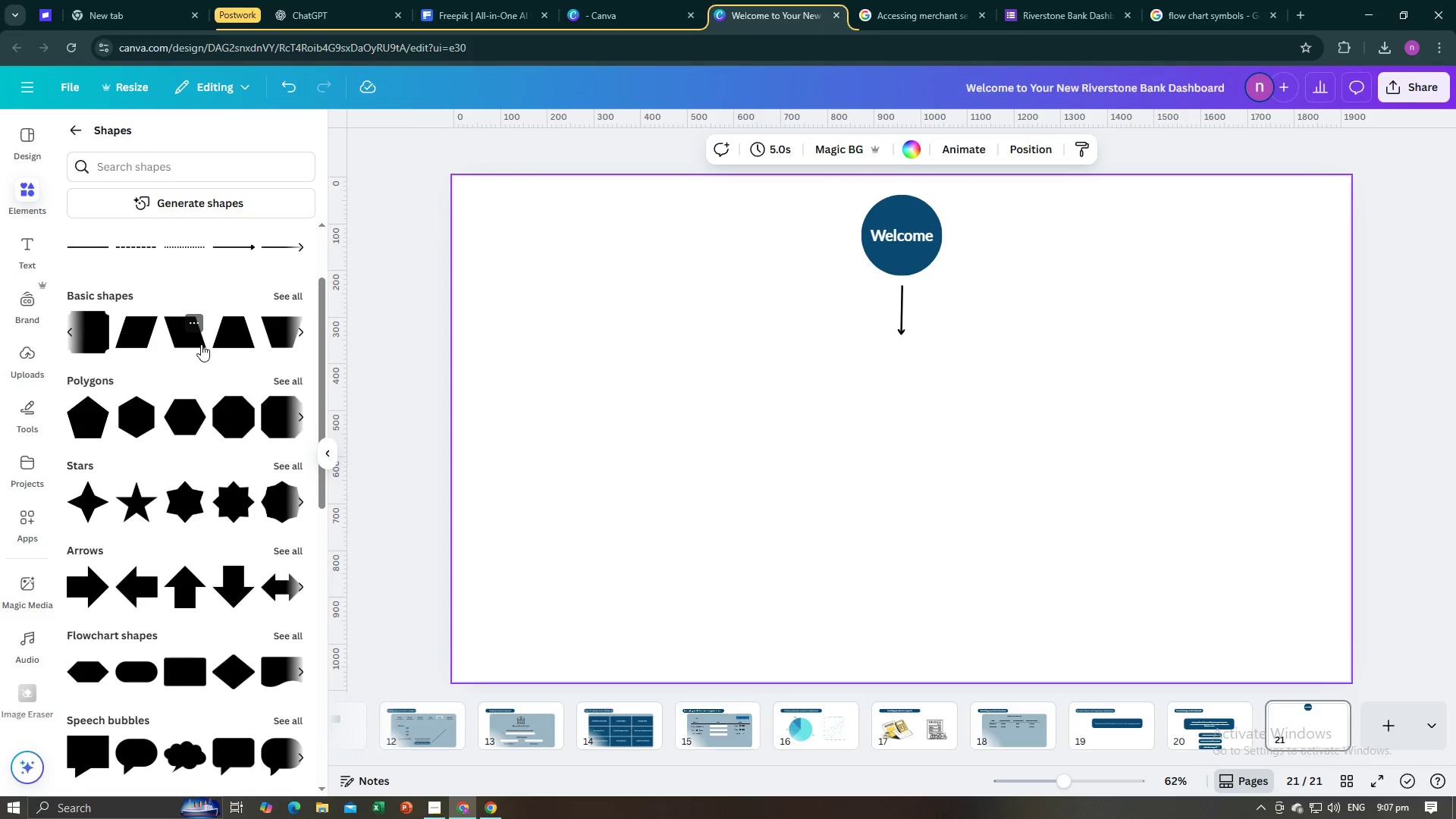 
left_click([199, 346])
 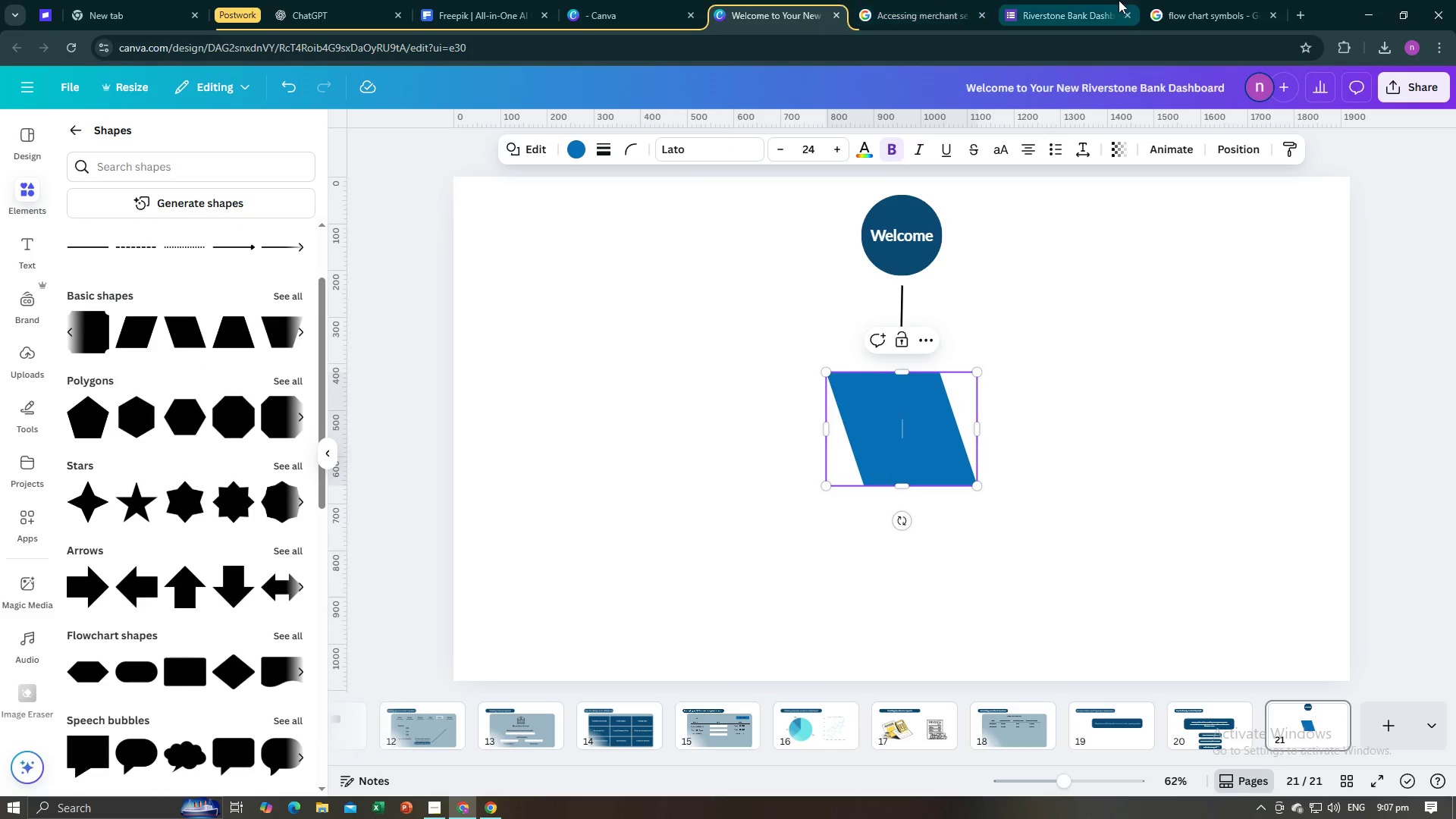 
left_click([1203, 24])
 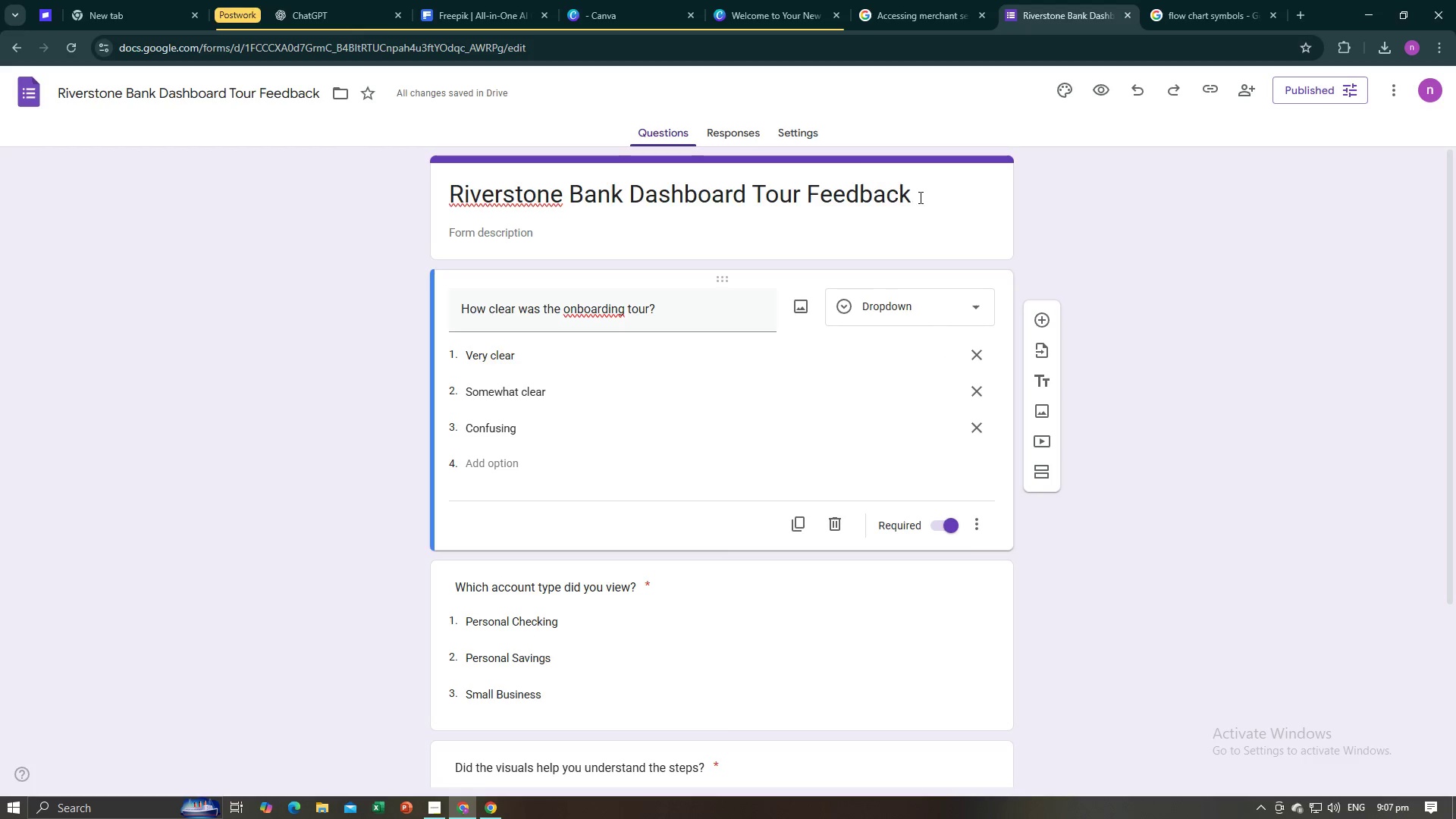 
left_click([1163, 0])
 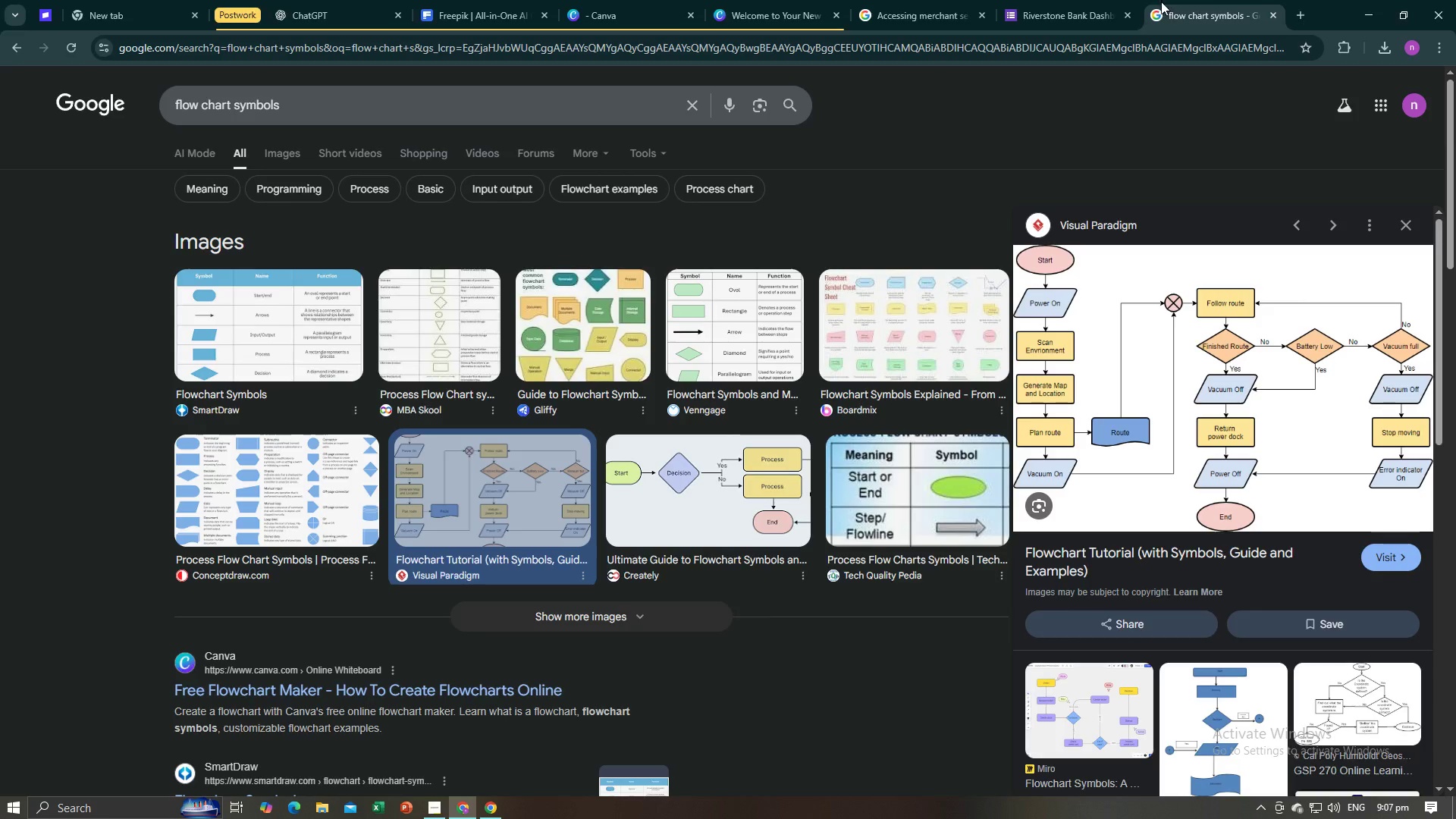 
key(Alt+AltLeft)
 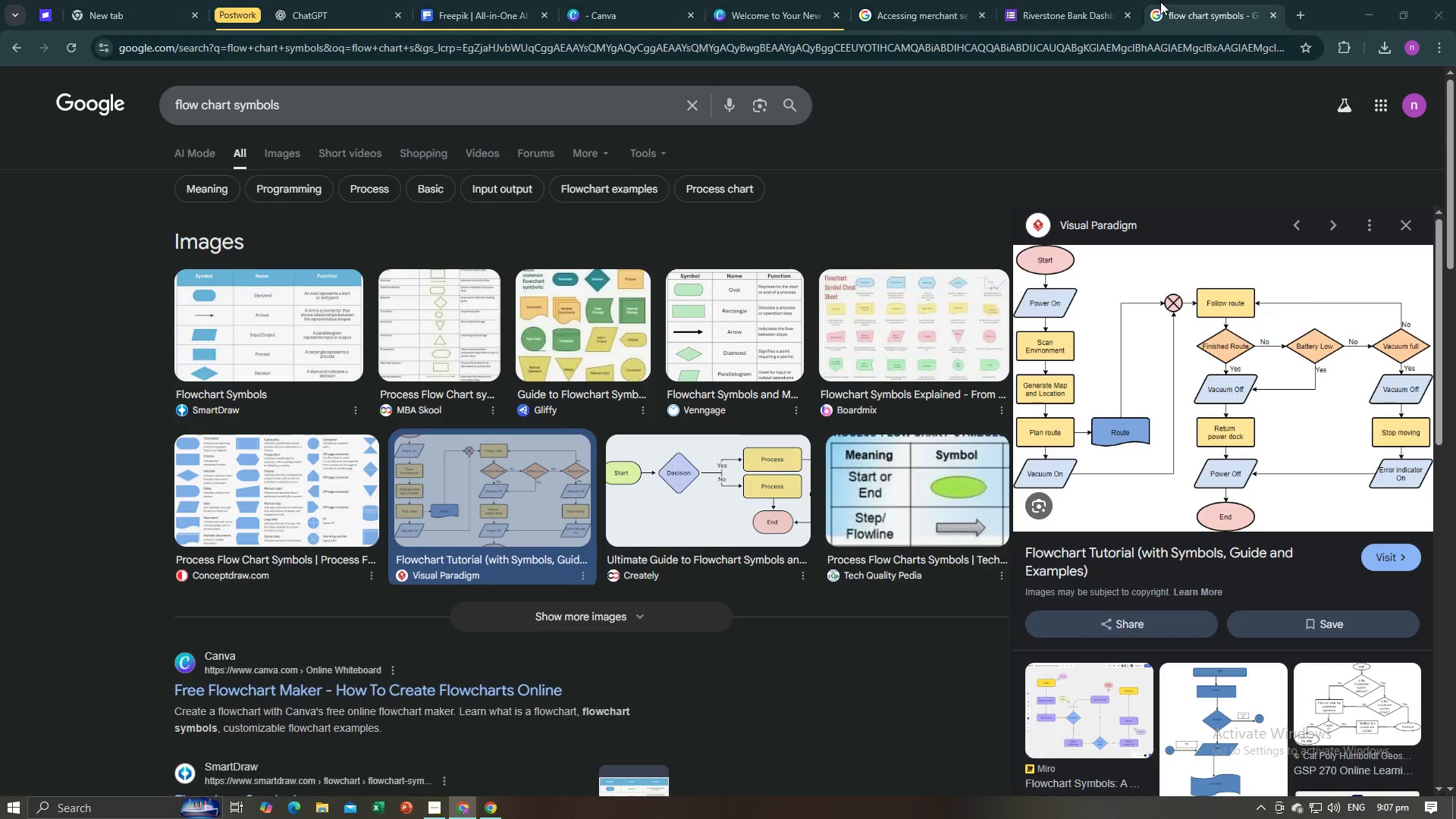 
key(Alt+Tab)
 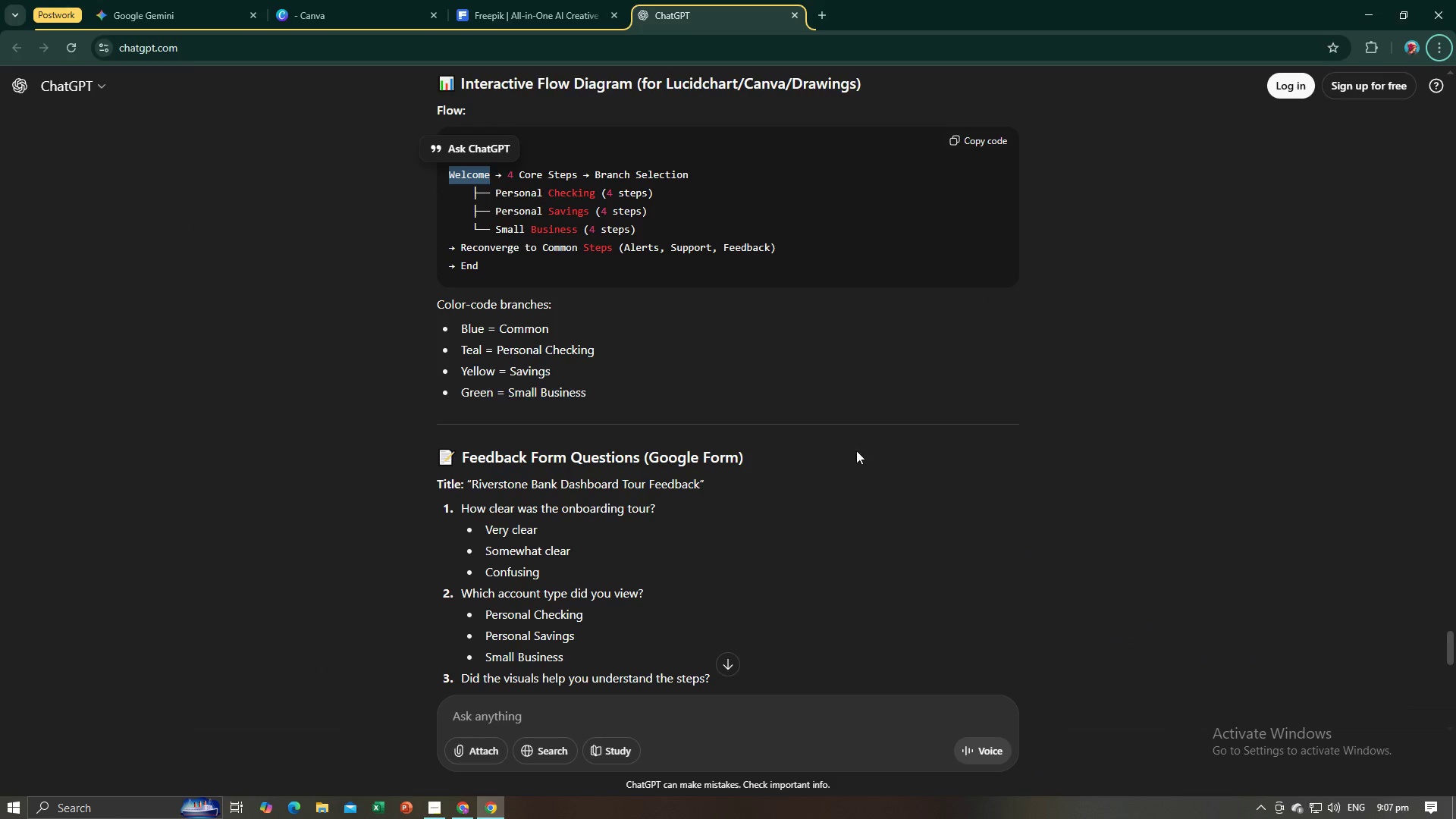 
key(Alt+AltLeft)
 